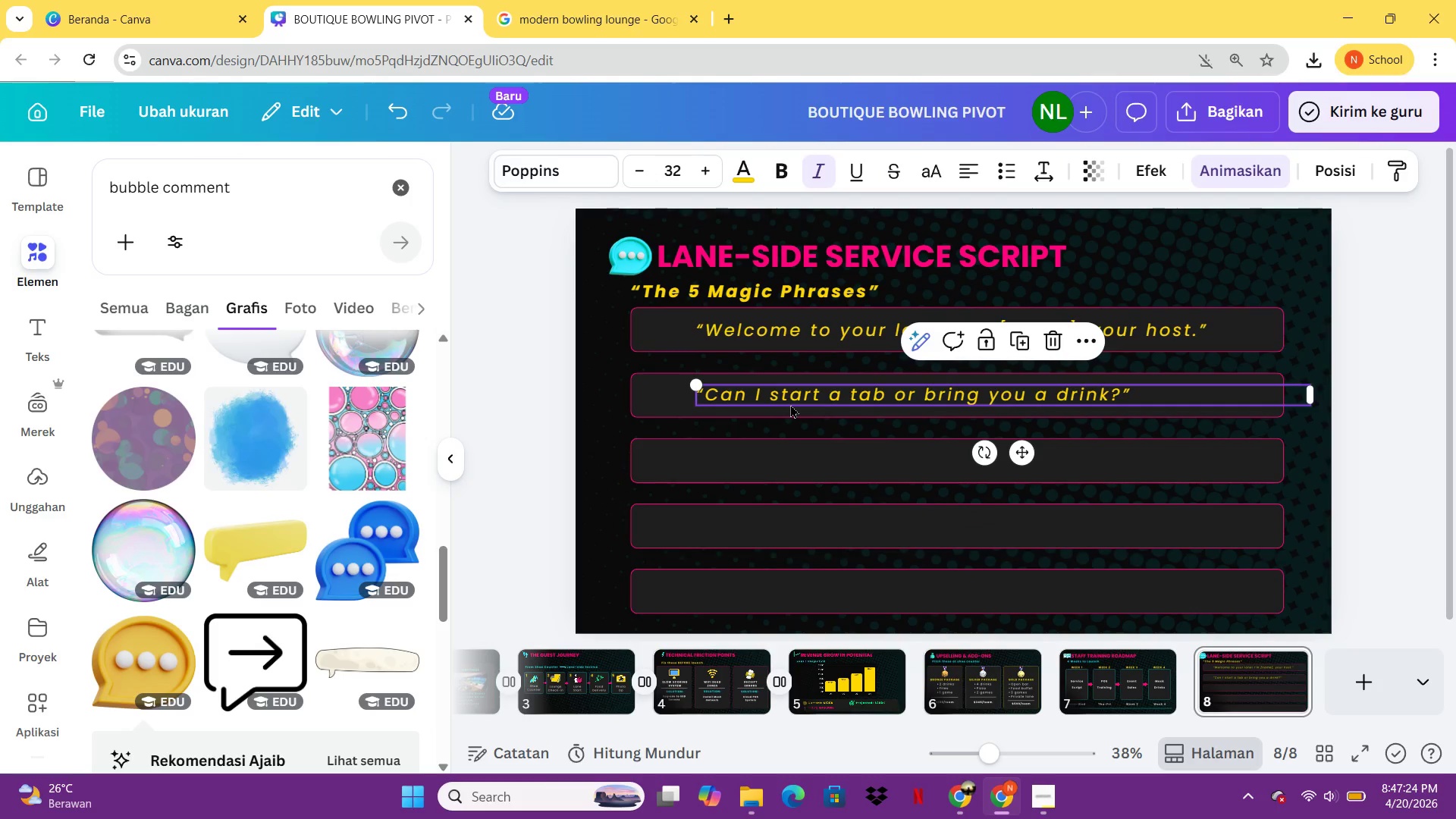 
key(Control+C)
 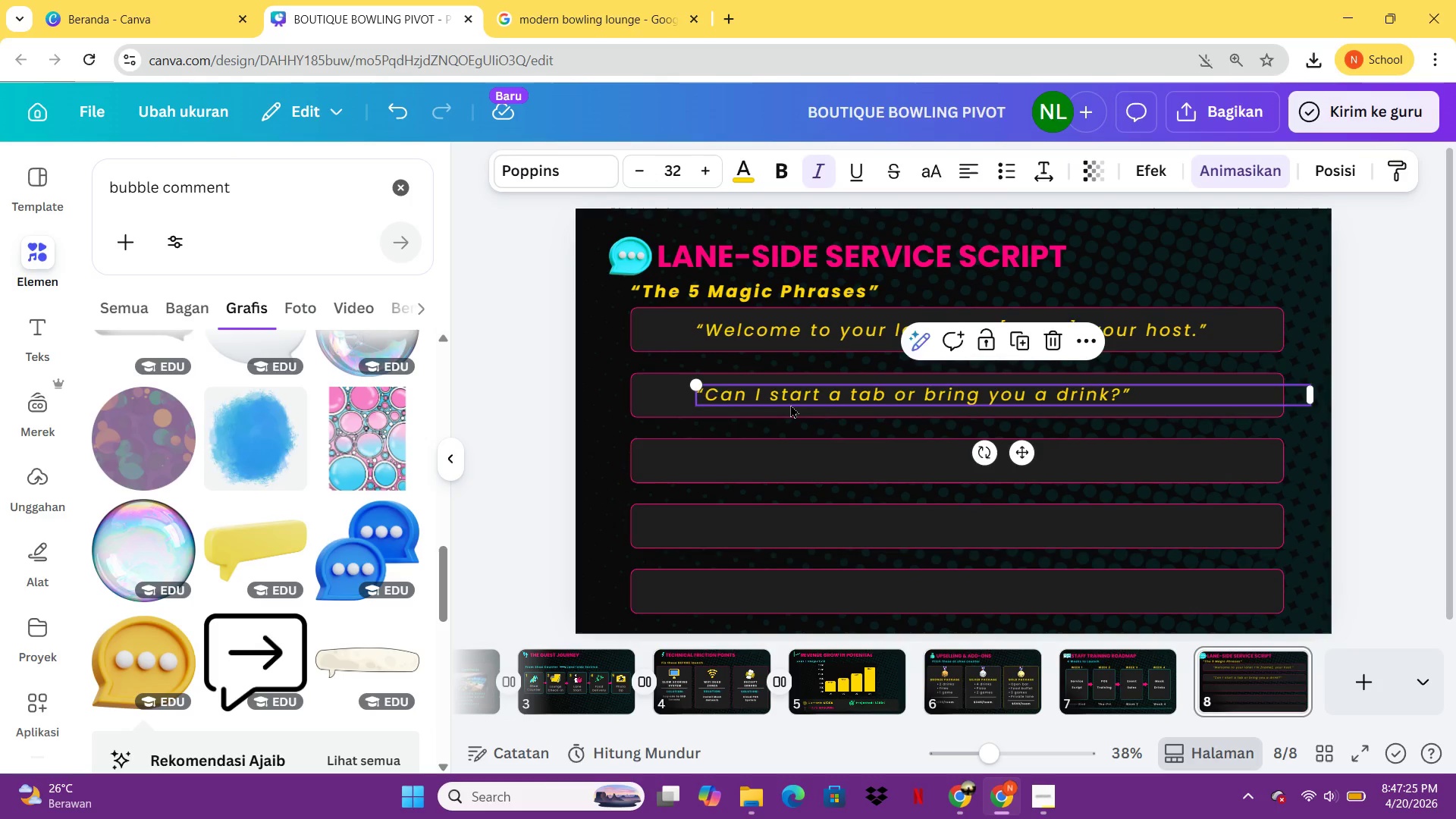 
key(Control+V)
 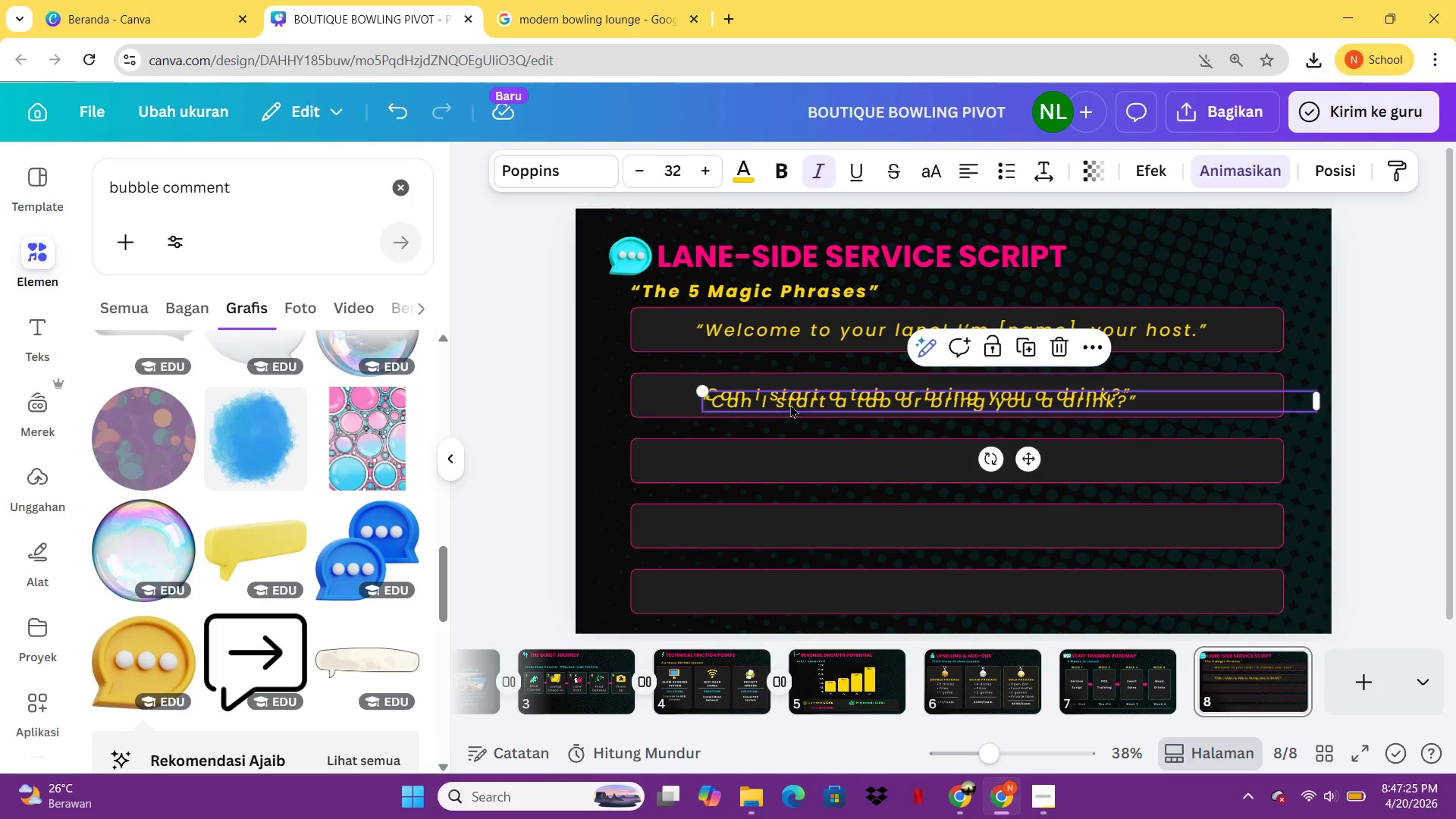 
left_click_drag(start_coordinate=[790, 404], to_coordinate=[784, 463])
 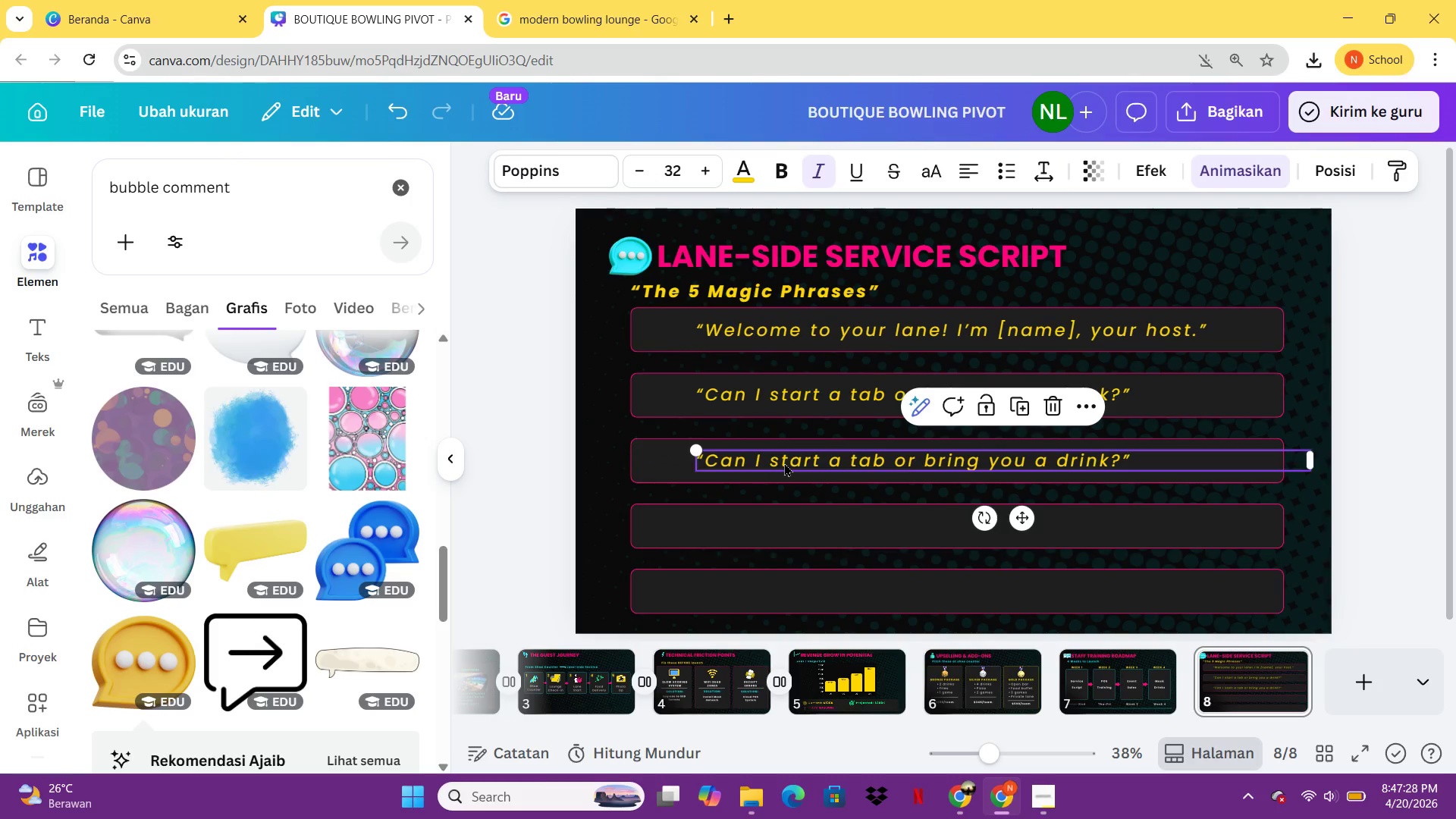 
left_click([784, 463])
 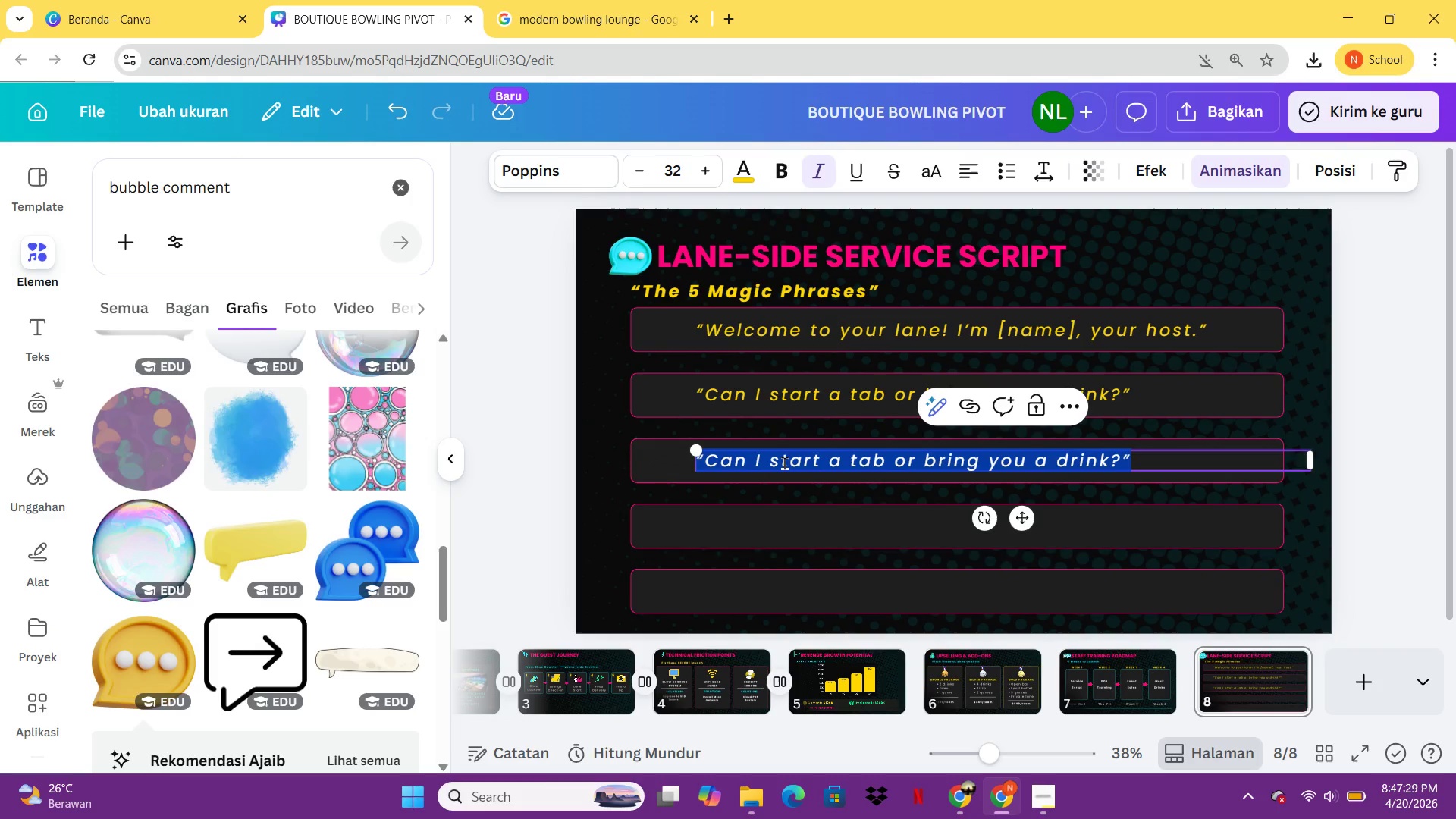 
type("How's the ball weight? I can grab another")
key(Backspace)
type(.")
 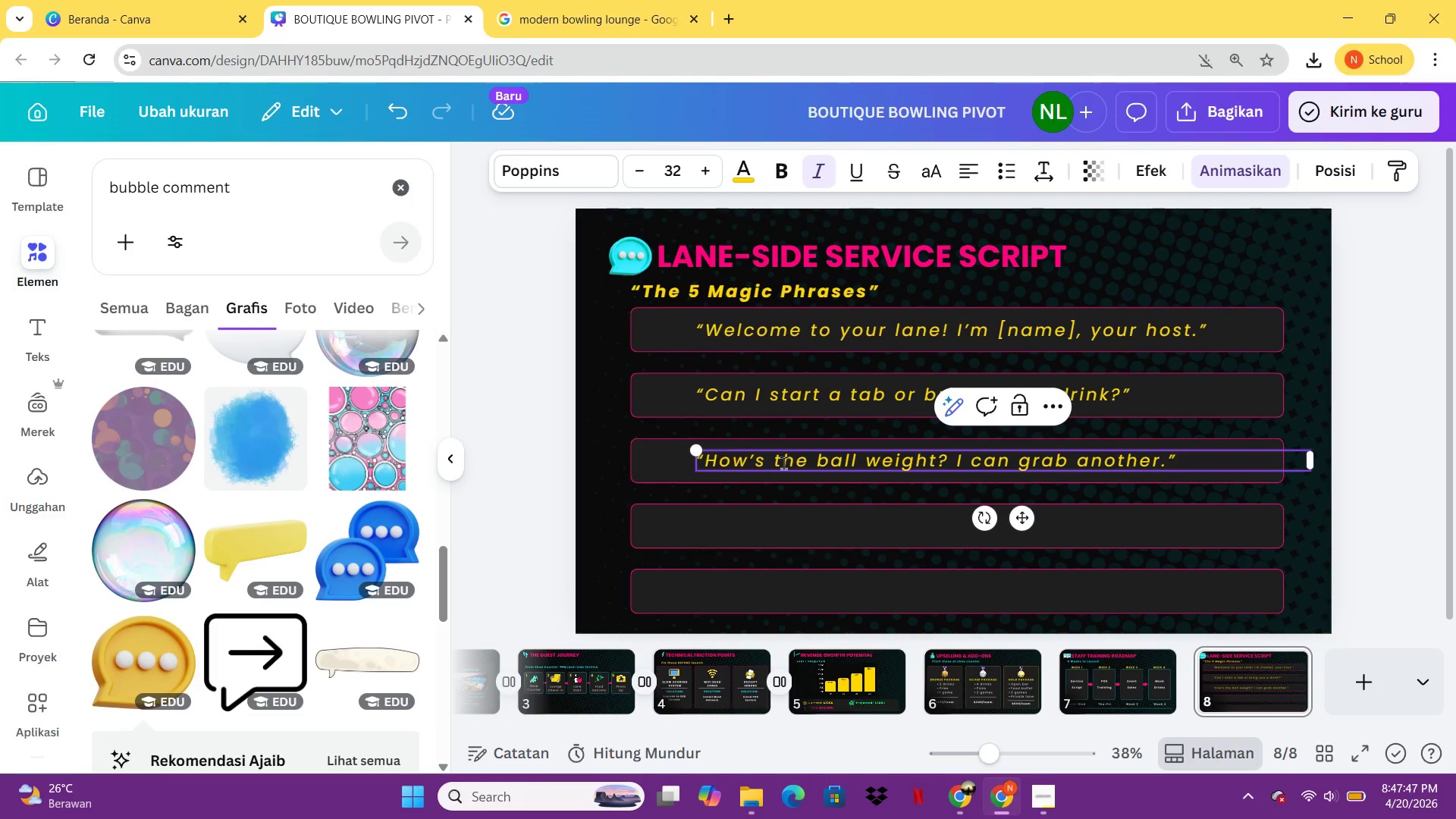 
left_click([733, 541])
 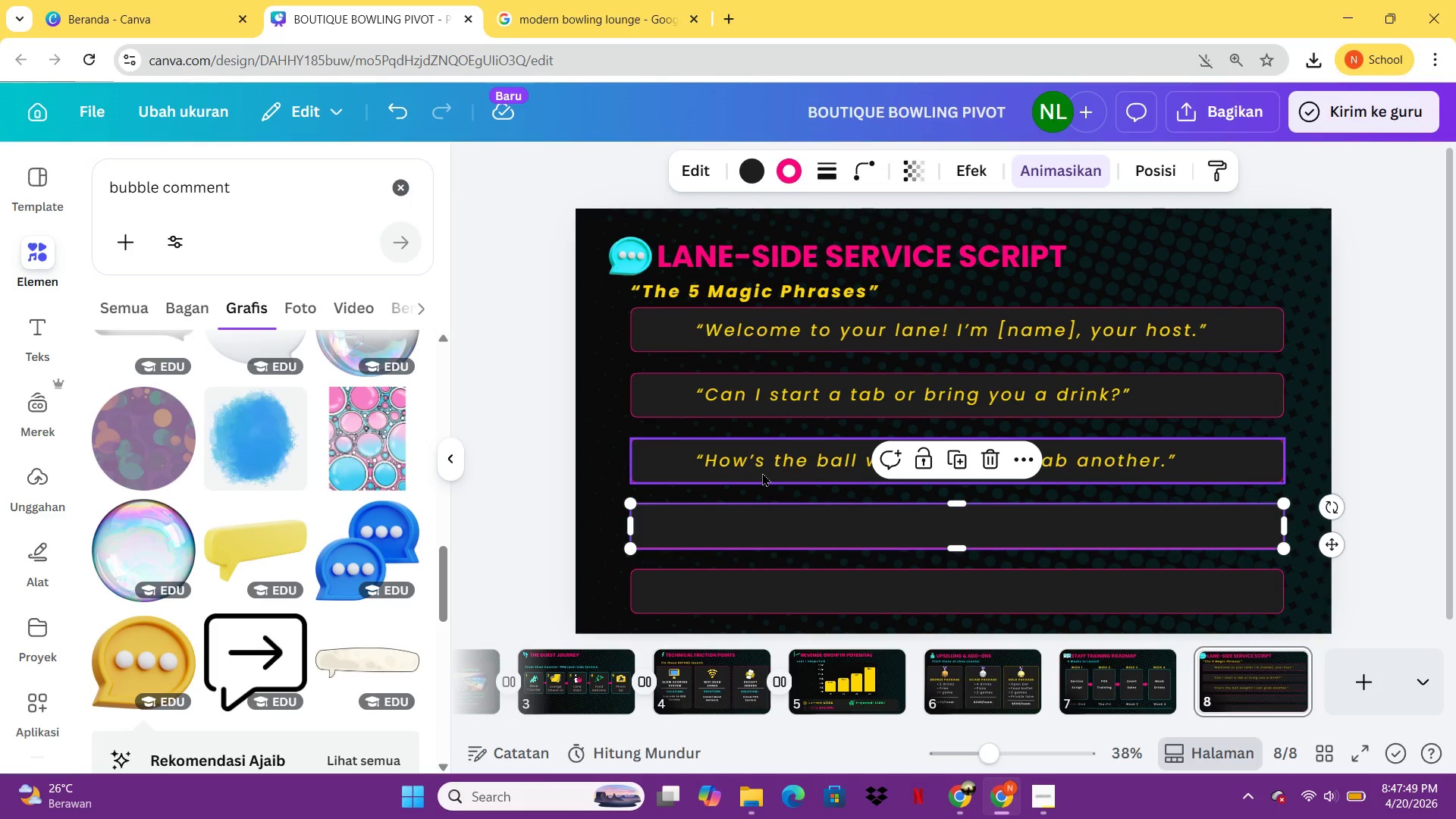 
left_click([762, 472])
 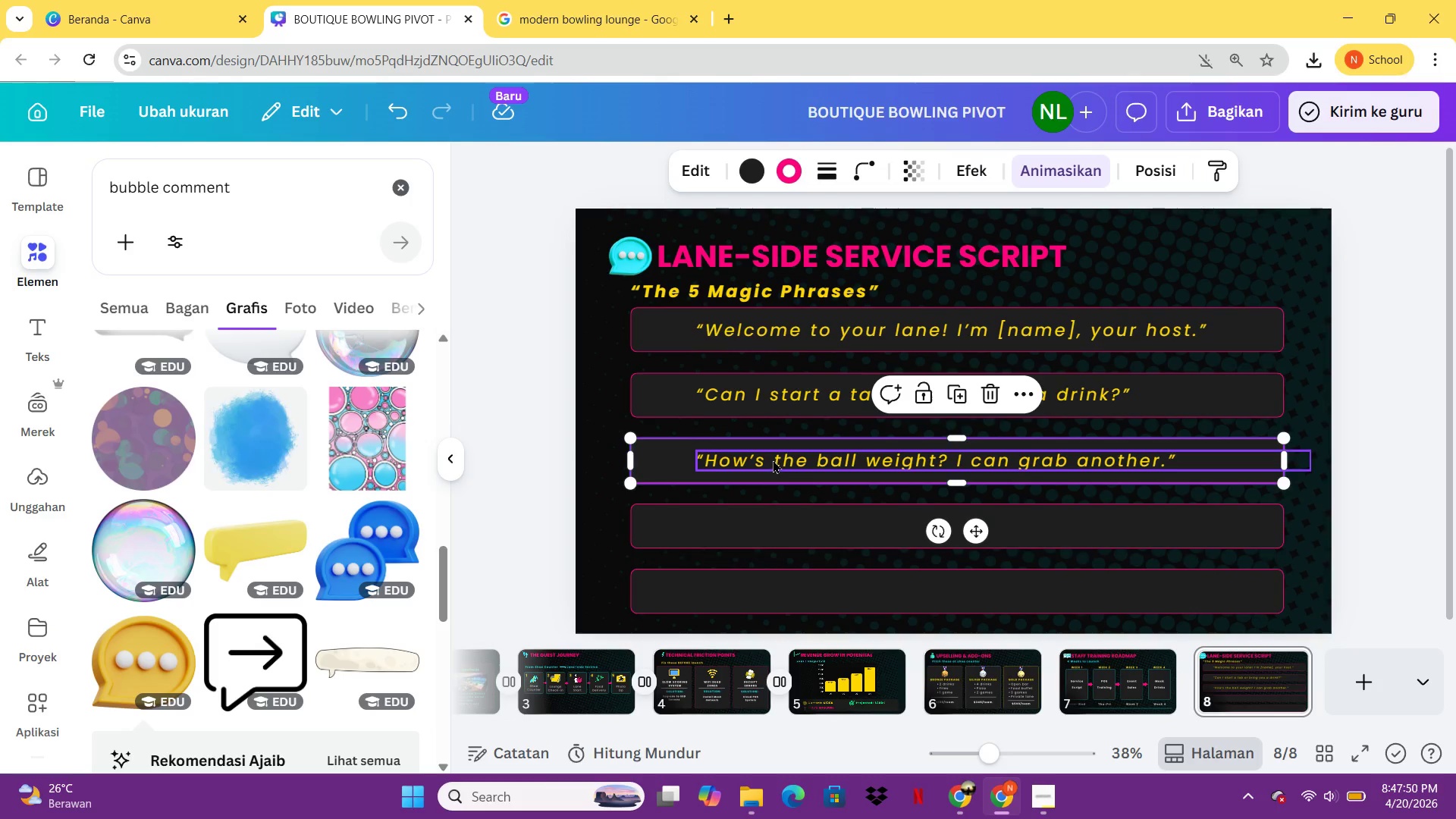 
left_click([773, 460])
 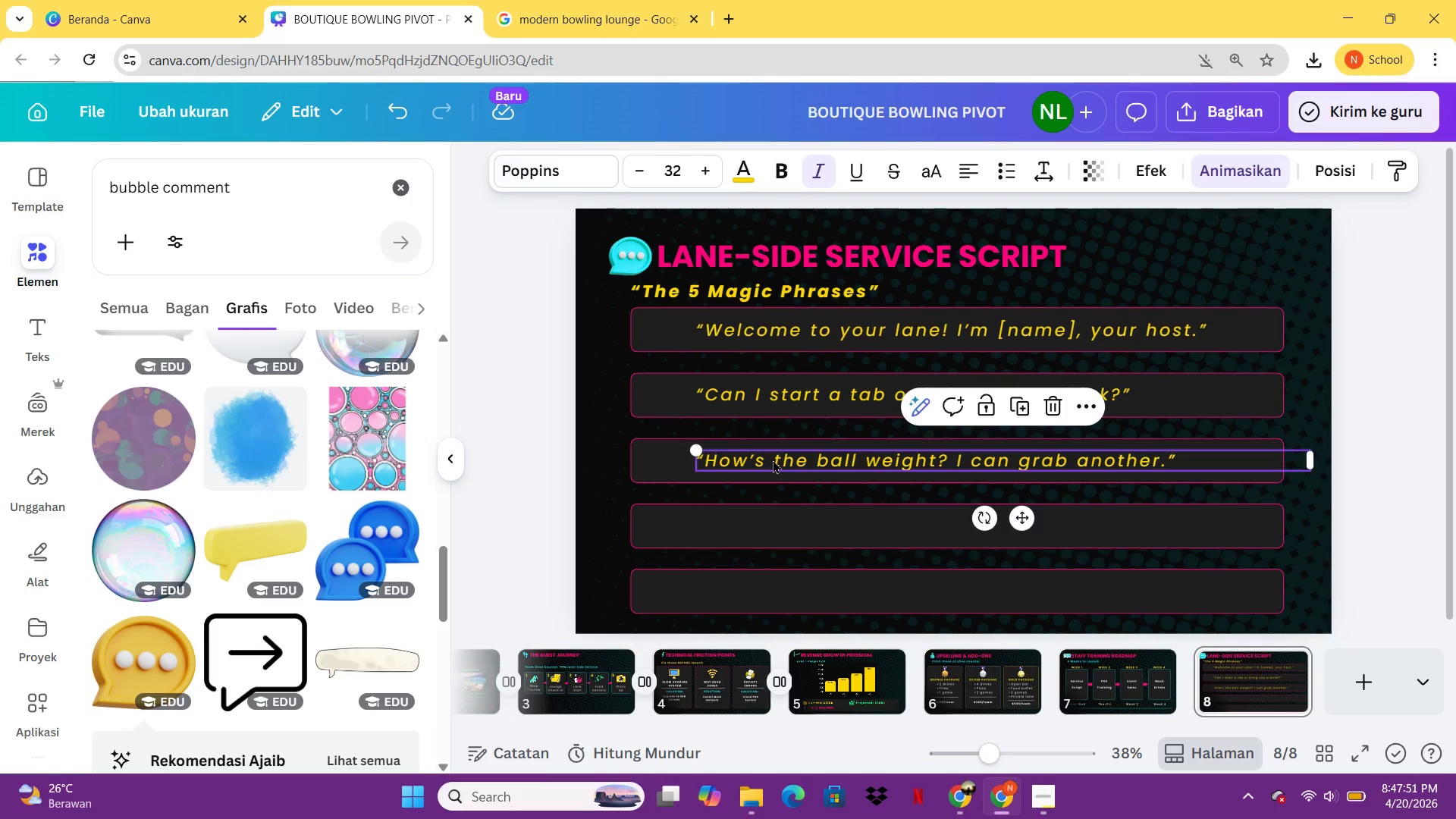 
key(Control+C)
 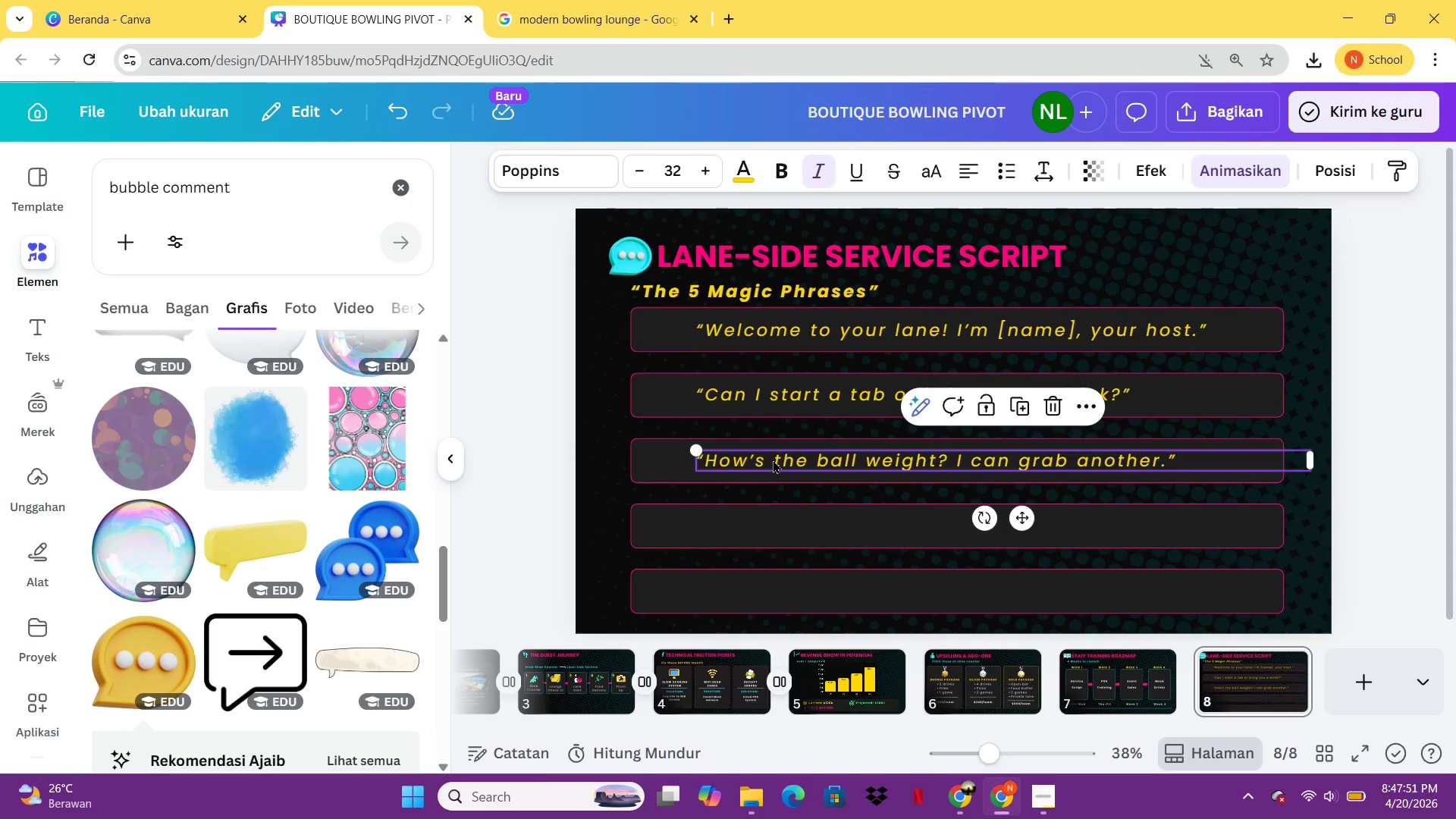 
key(Control+V)
 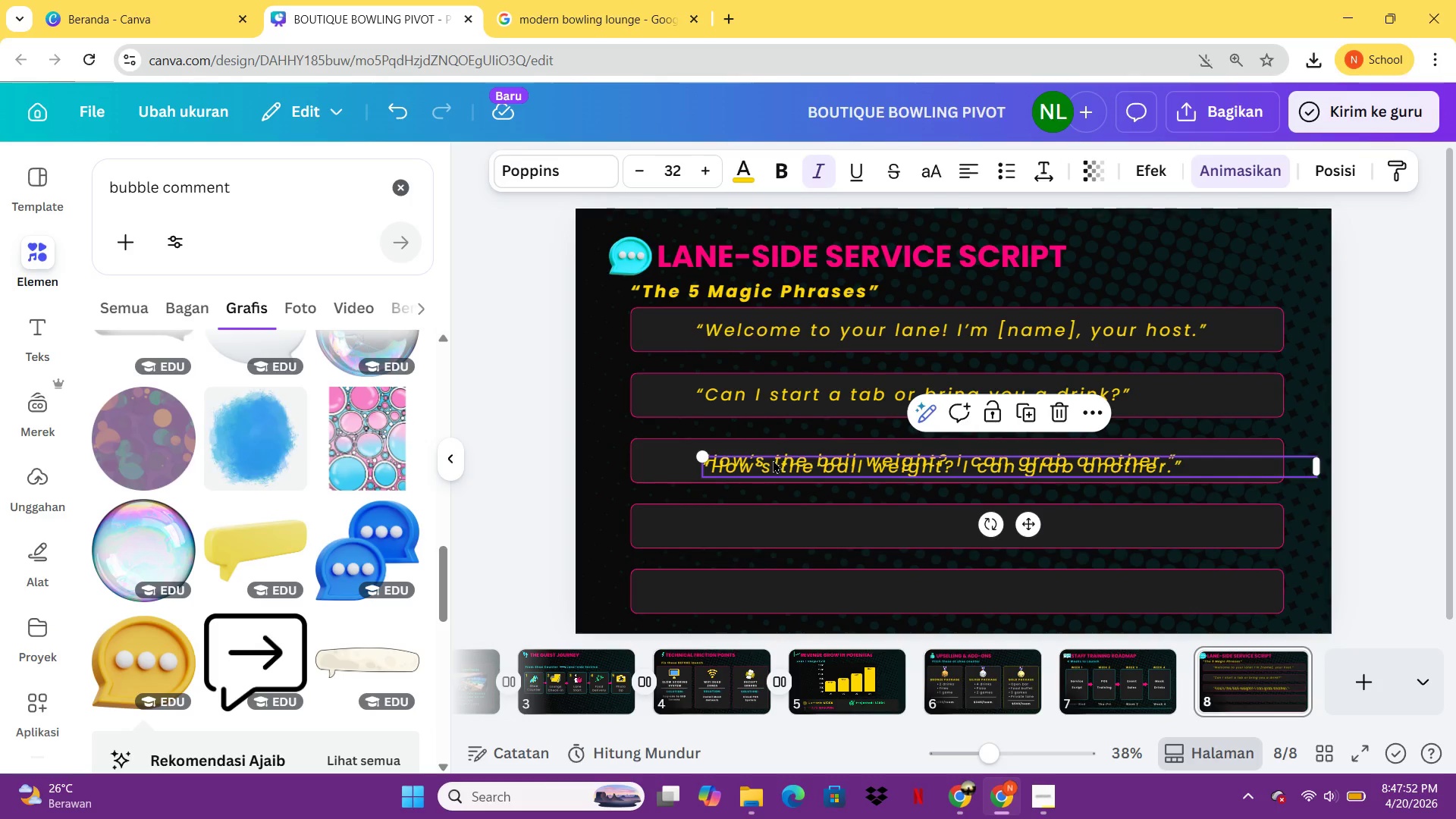 
left_click_drag(start_coordinate=[773, 460], to_coordinate=[762, 517])
 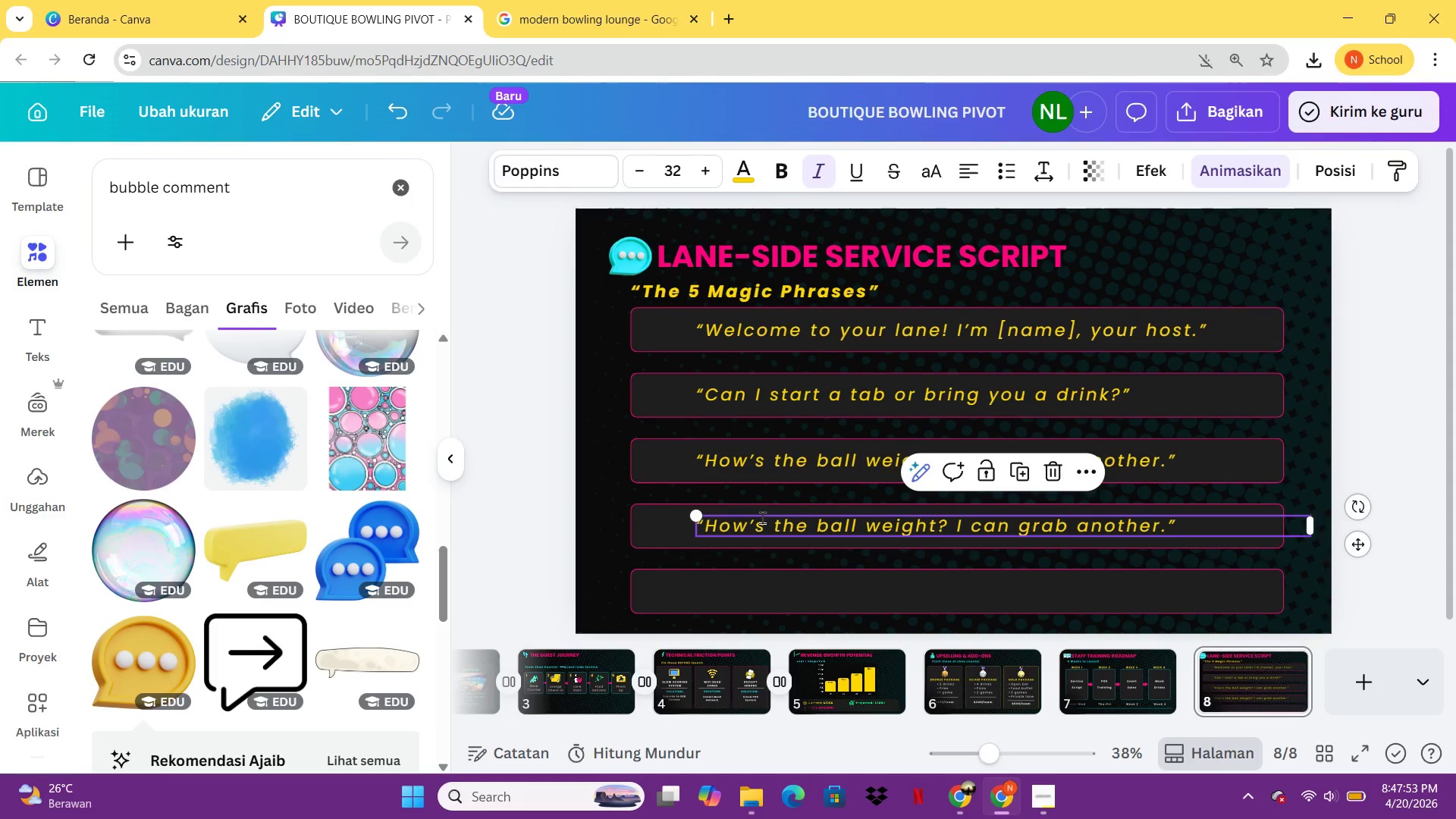 
double_click([762, 517])
 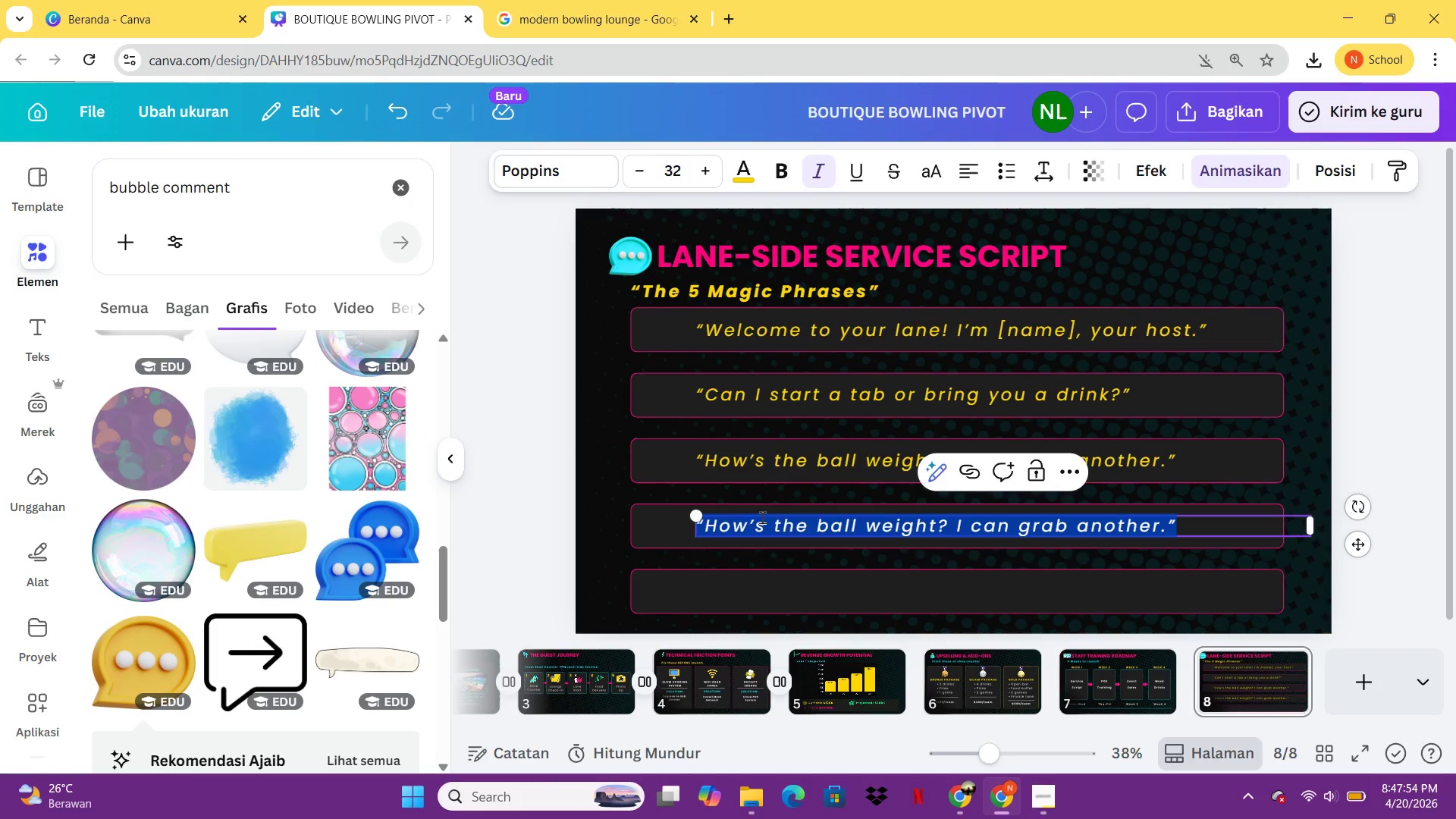 
type("Want me to take a f)
key(Backspace)
type(group photo for you?")
 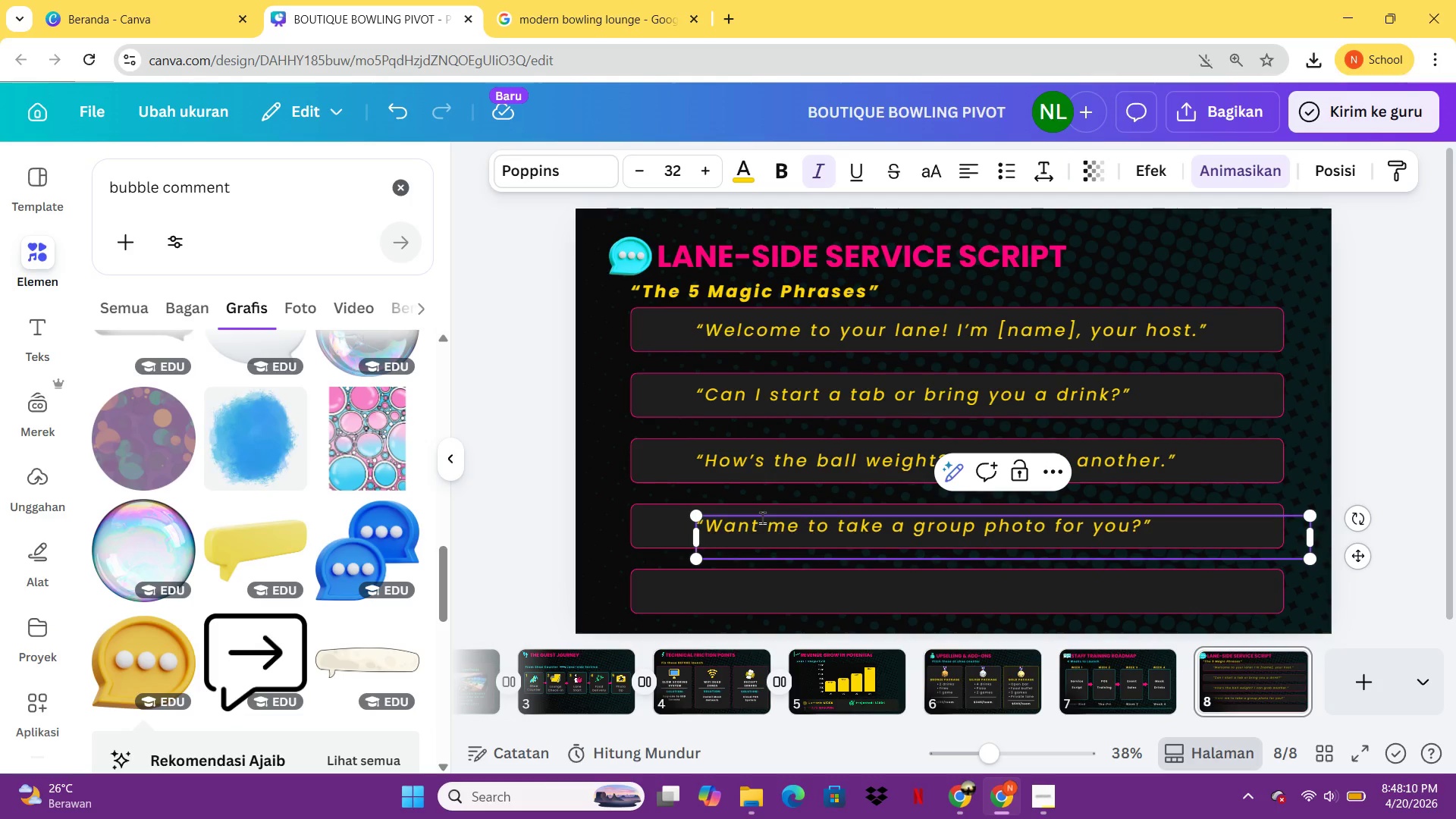 
 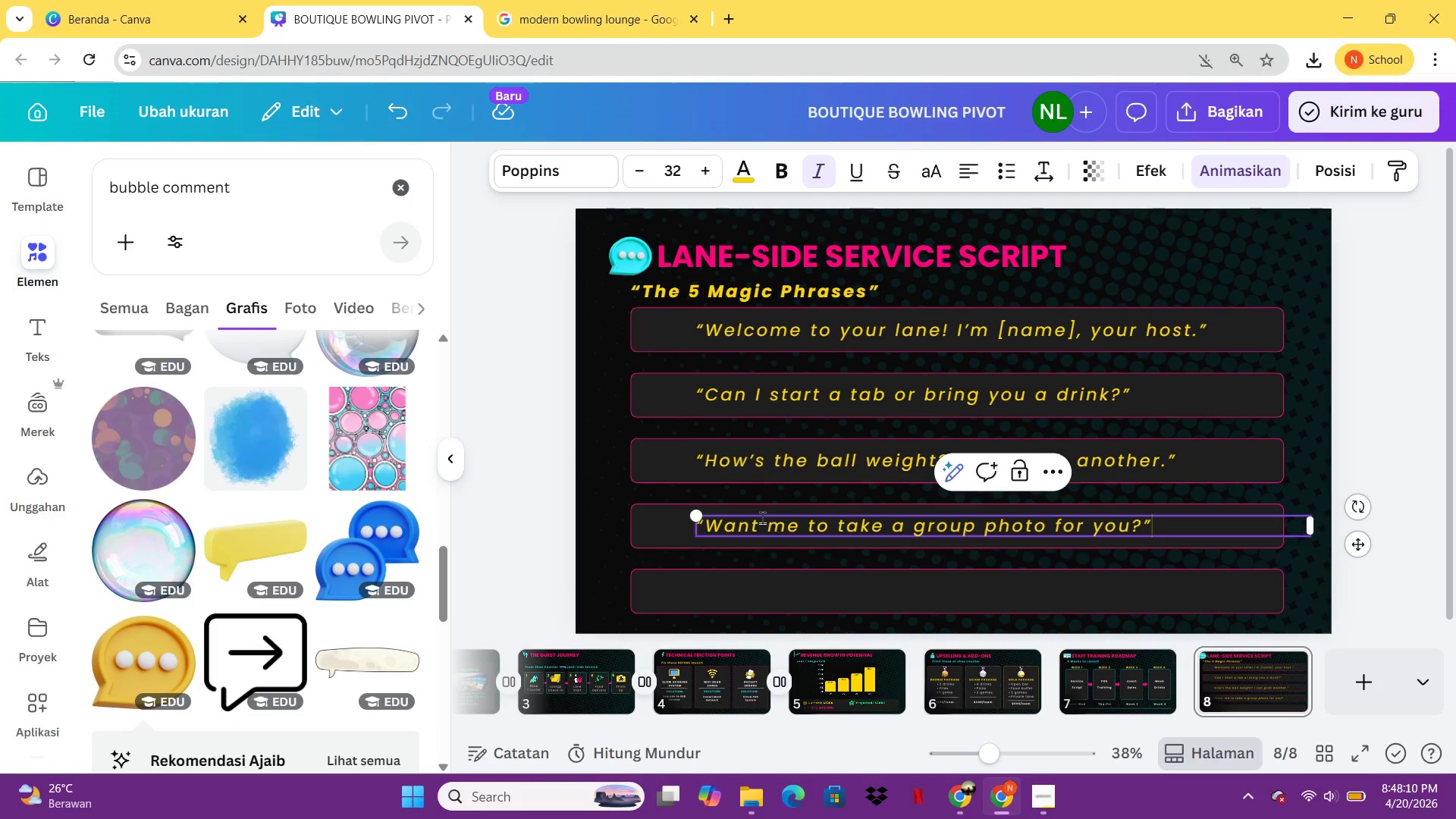 
key(Enter)
 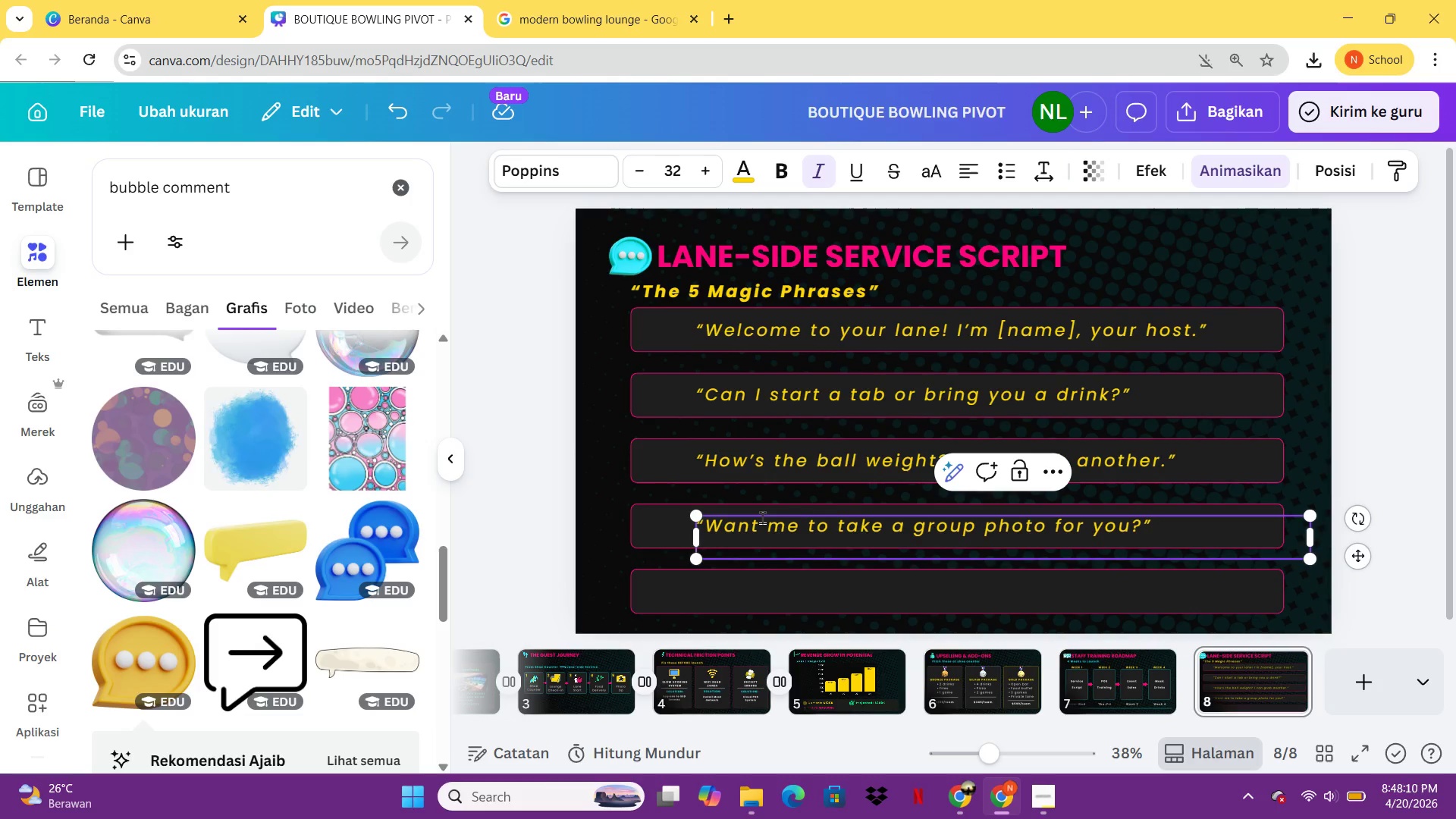 
key(Backspace)
 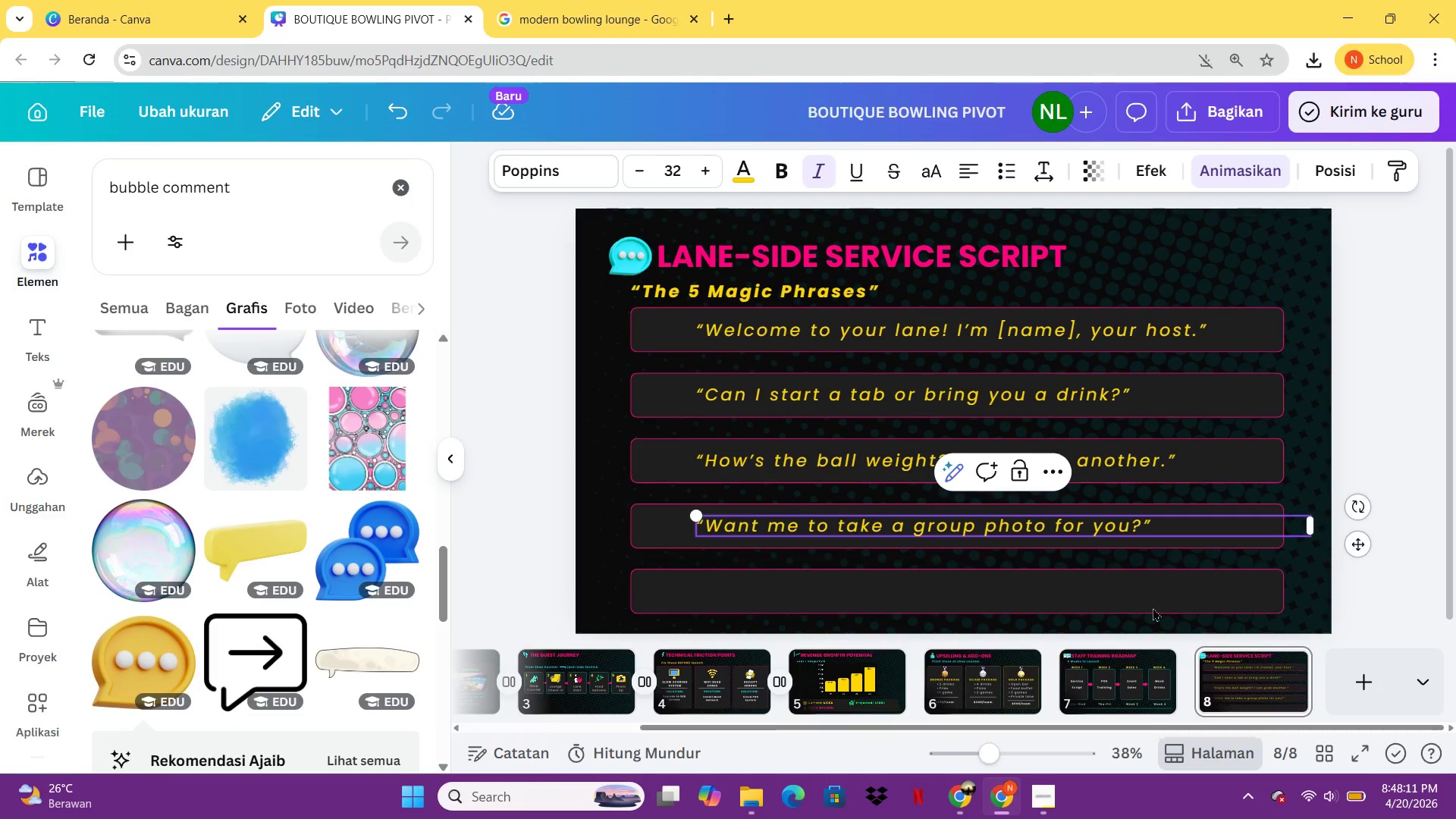 
left_click([1171, 598])
 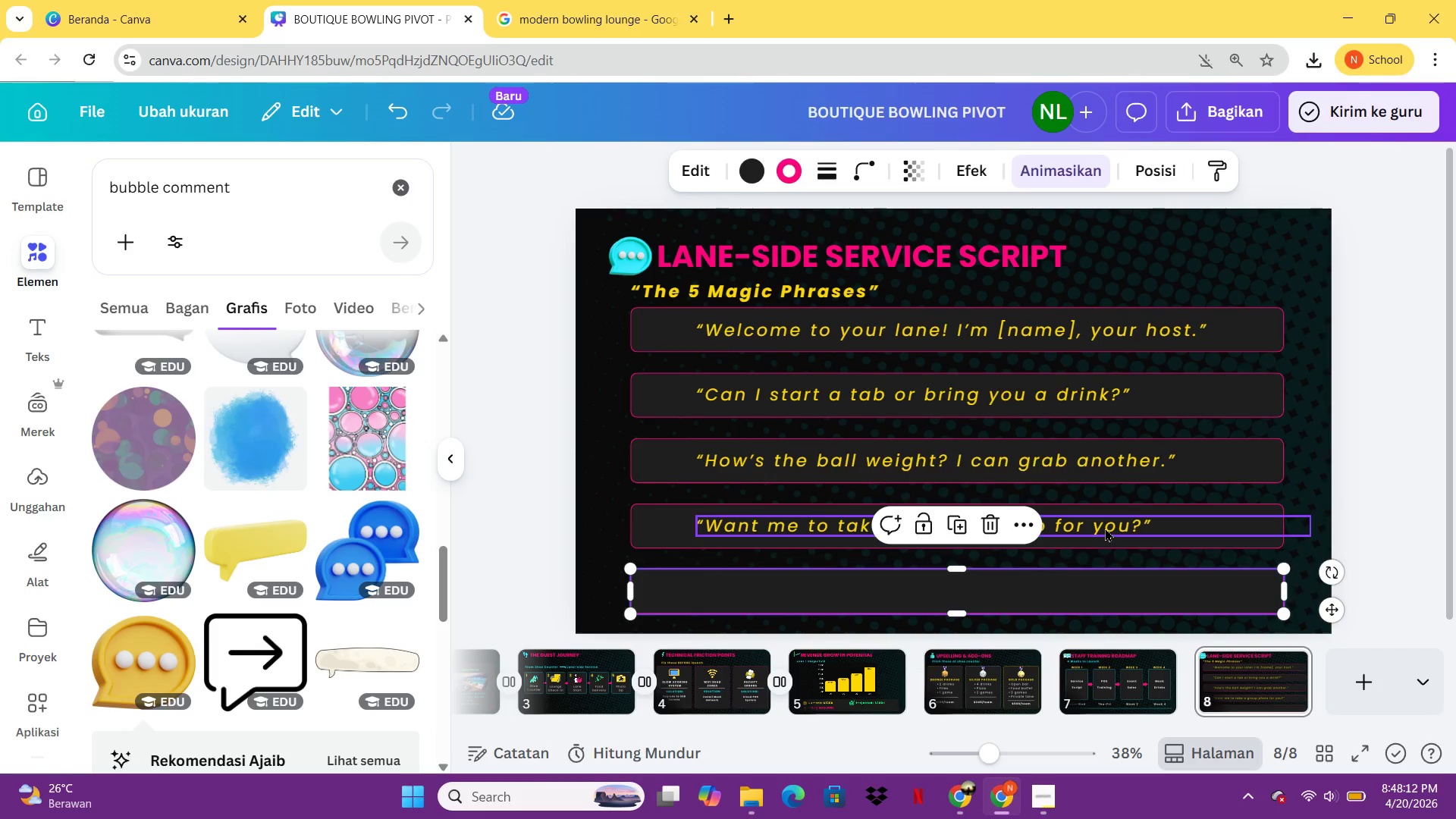 
left_click([1105, 528])
 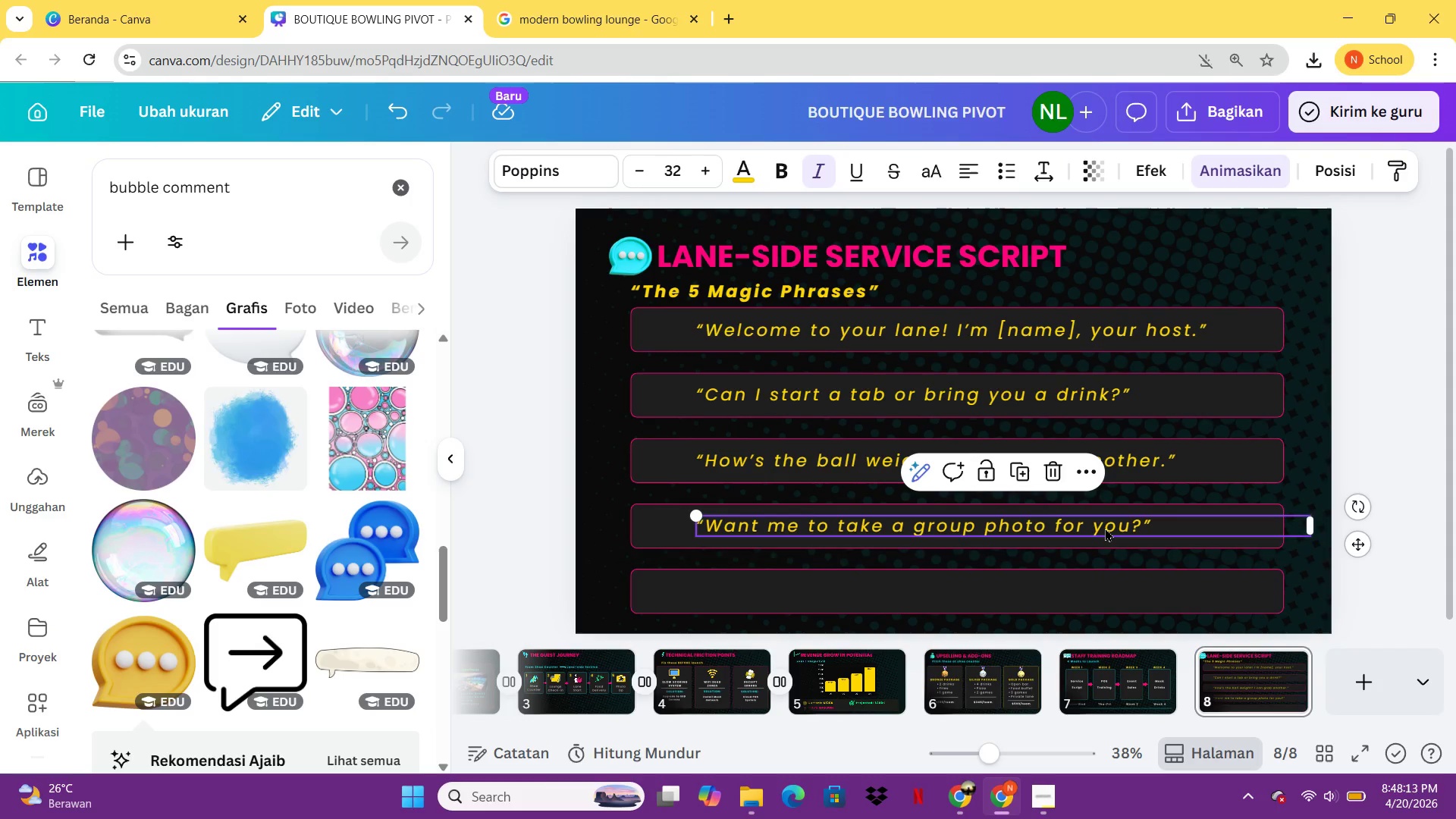 
key(Control+C)
 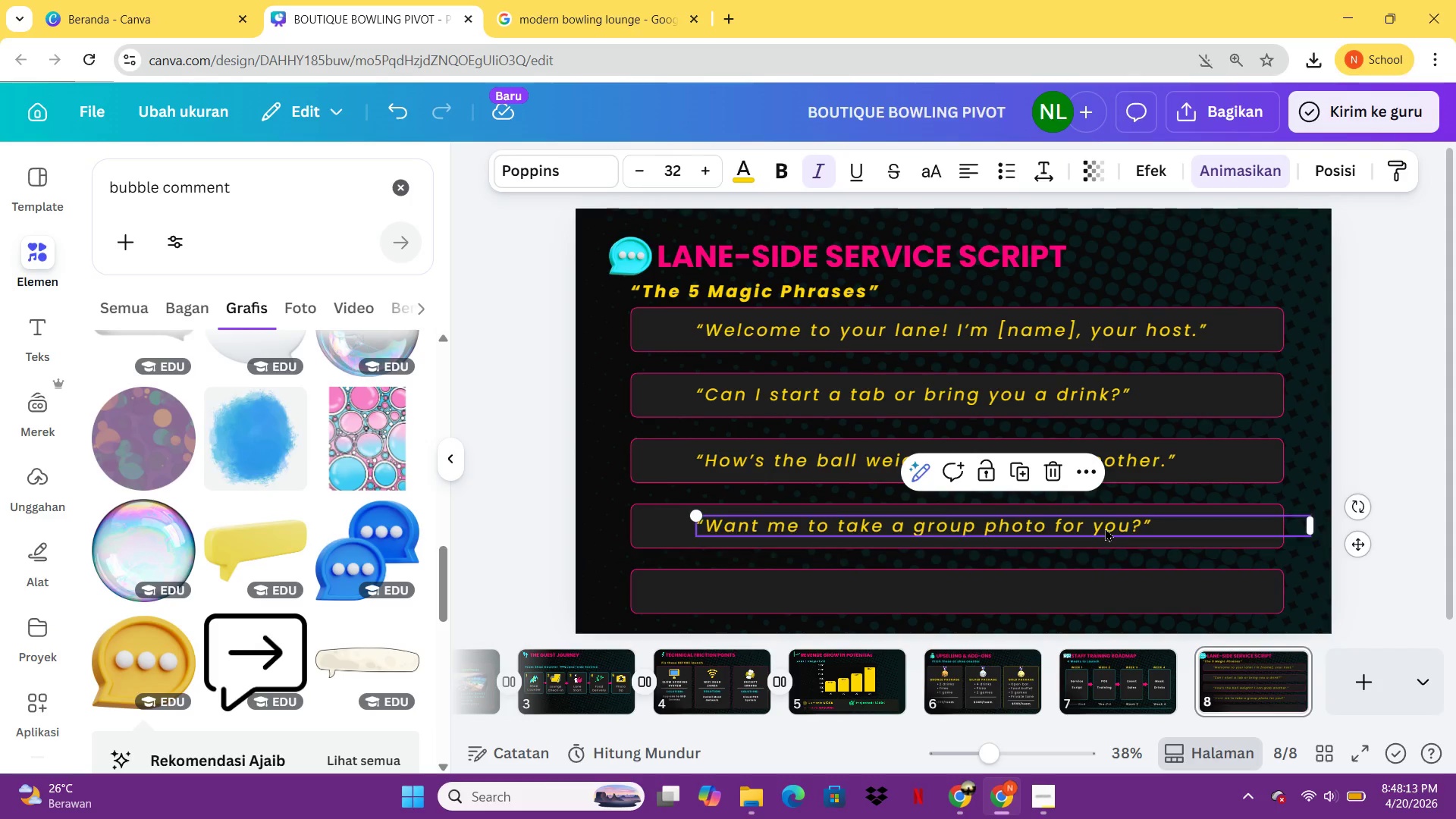 
key(Control+V)
 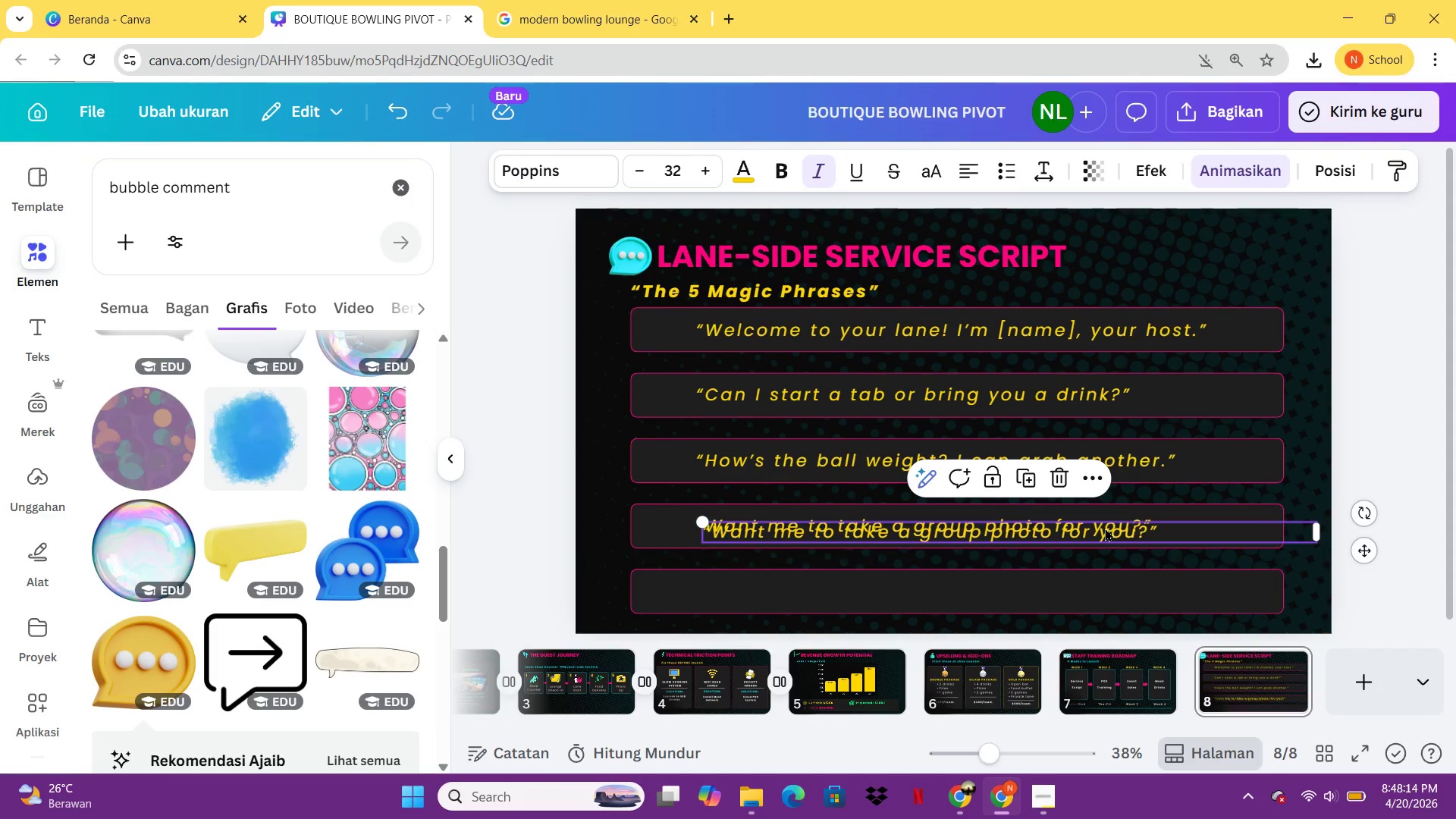 
left_click_drag(start_coordinate=[1105, 528], to_coordinate=[1097, 583])
 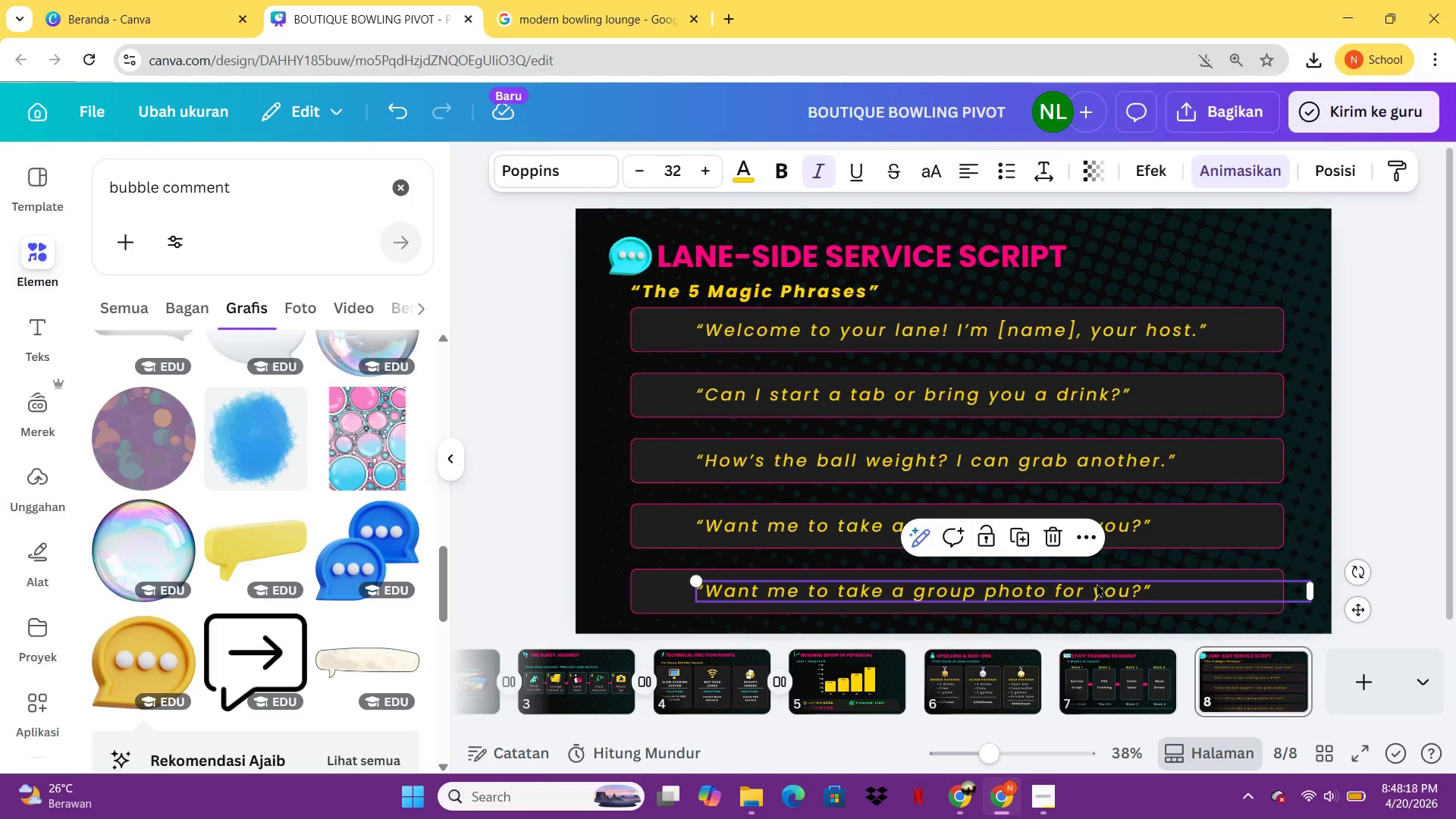 
double_click([1097, 583])
 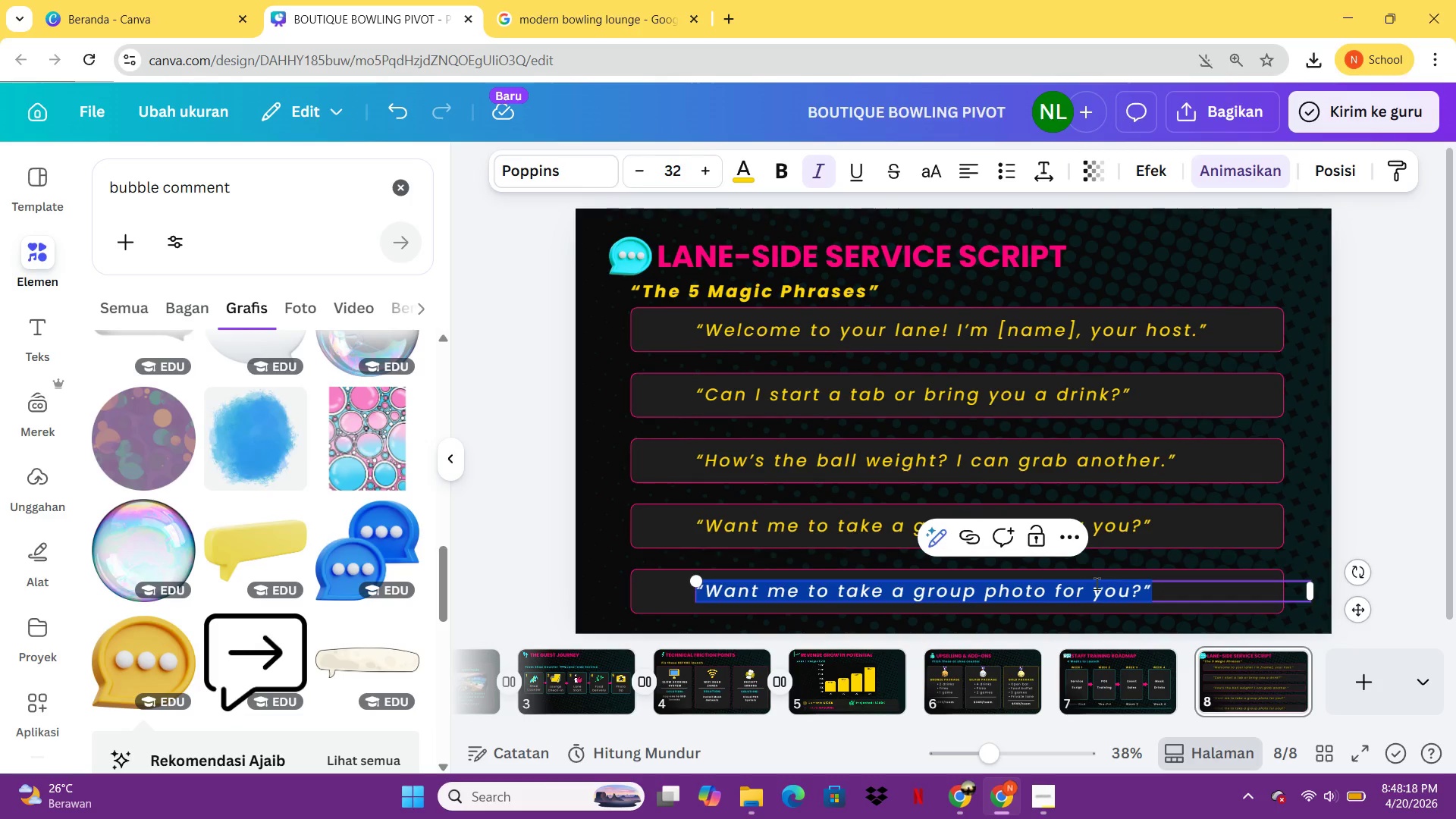 
type("Before you go, here's our loyalty card/)
key(Backspace)
type(.")
 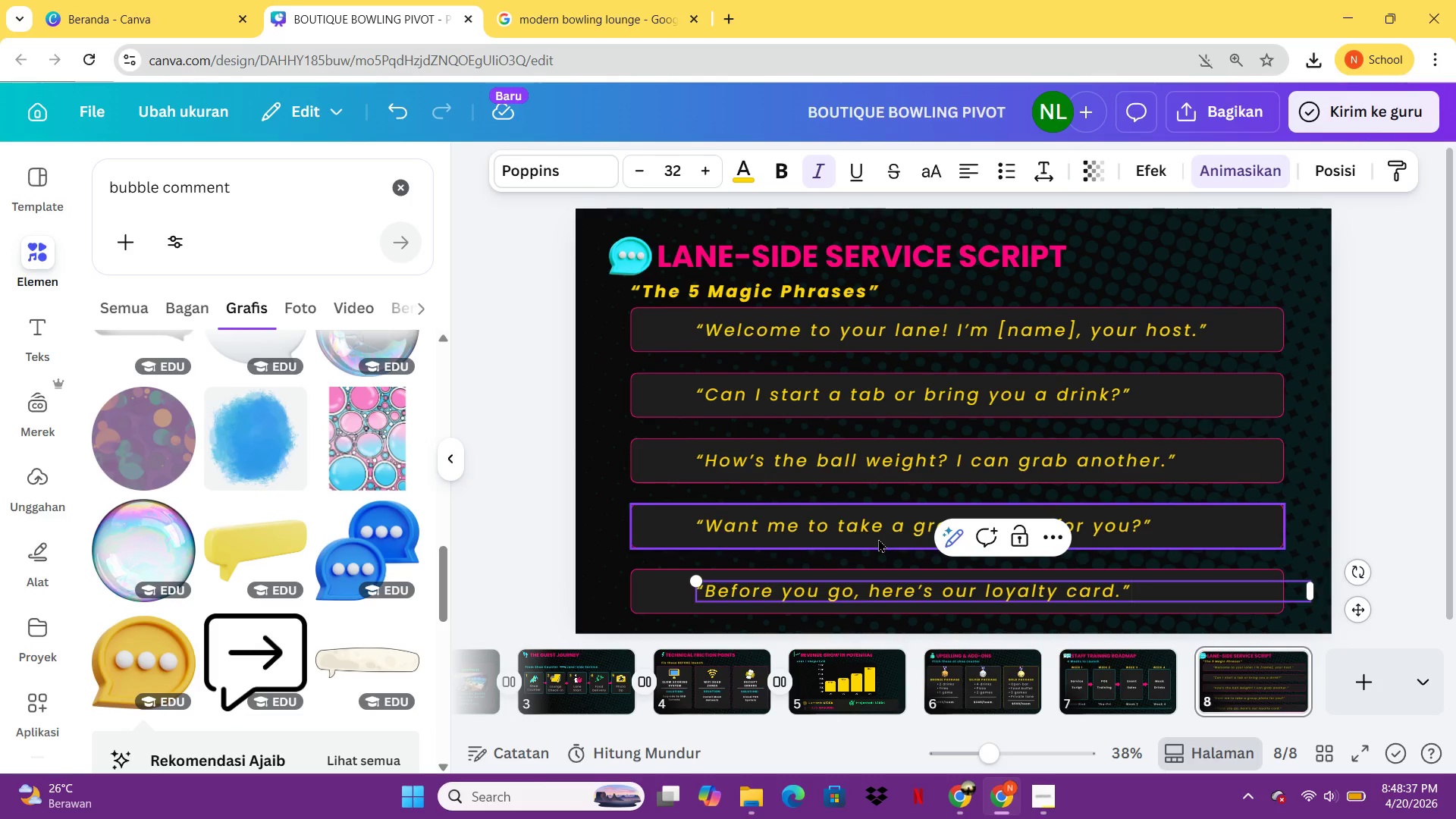 
key(Control+ControlLeft)
 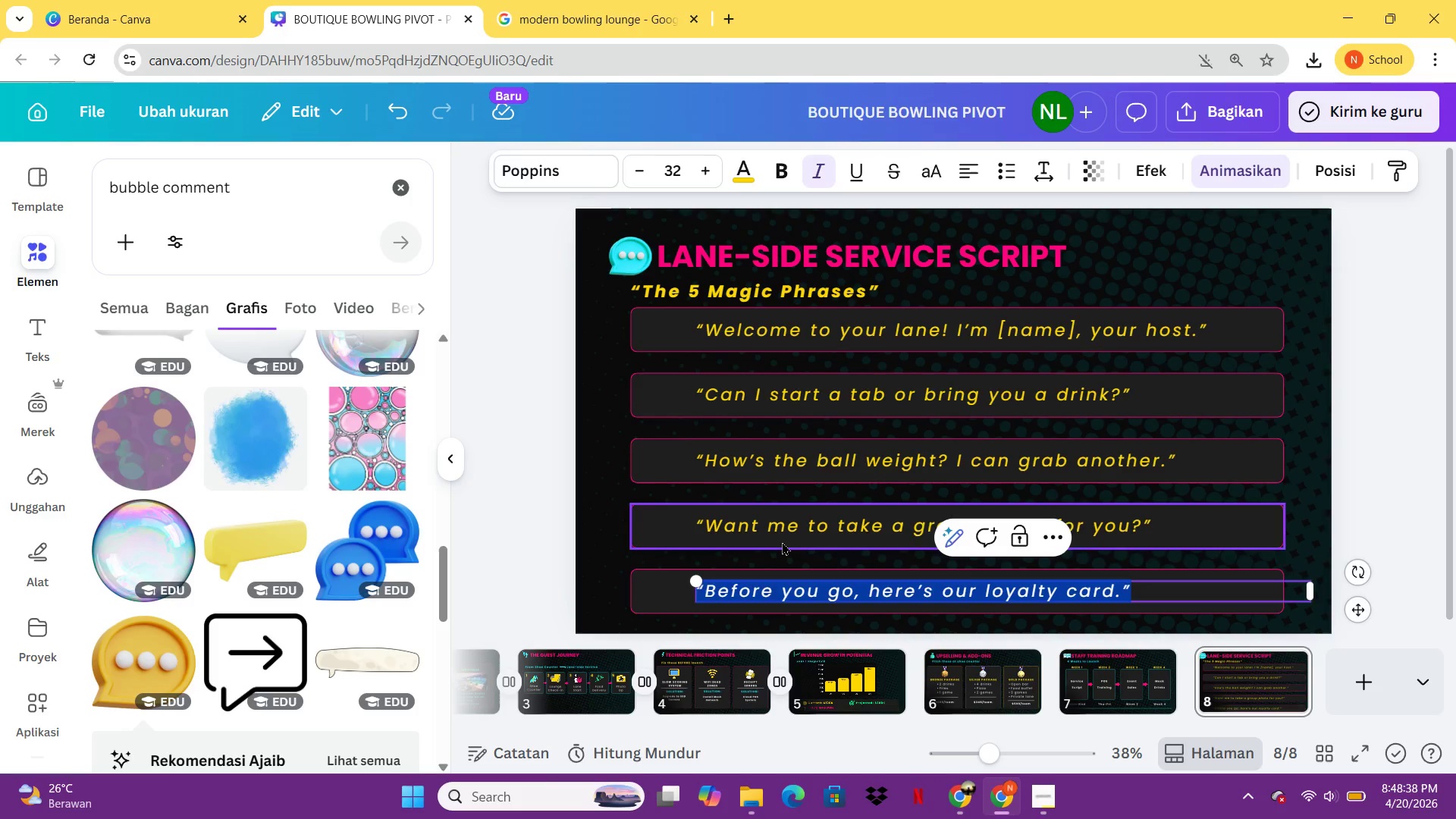 
key(Control+A)
 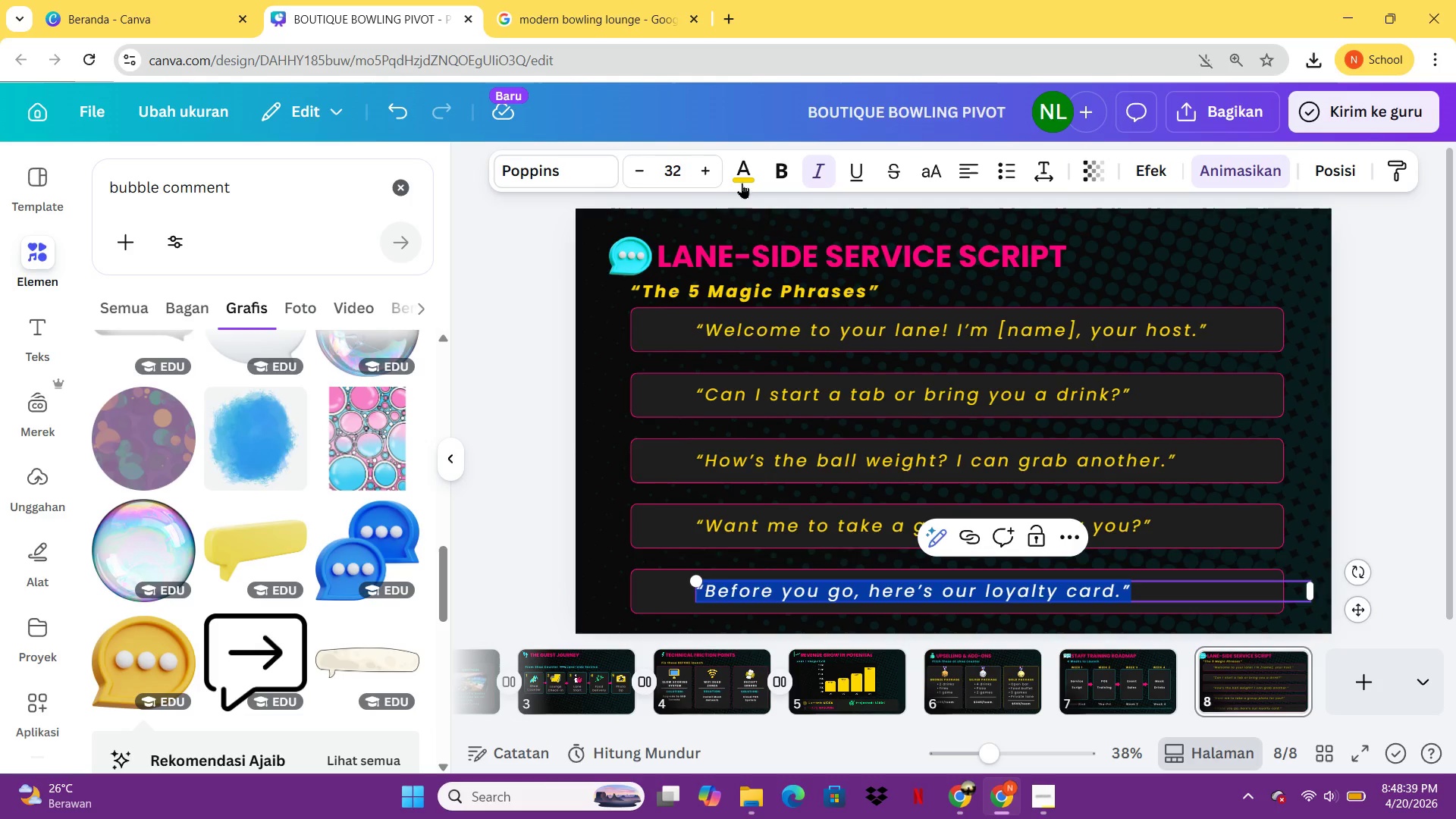 
left_click([739, 178])
 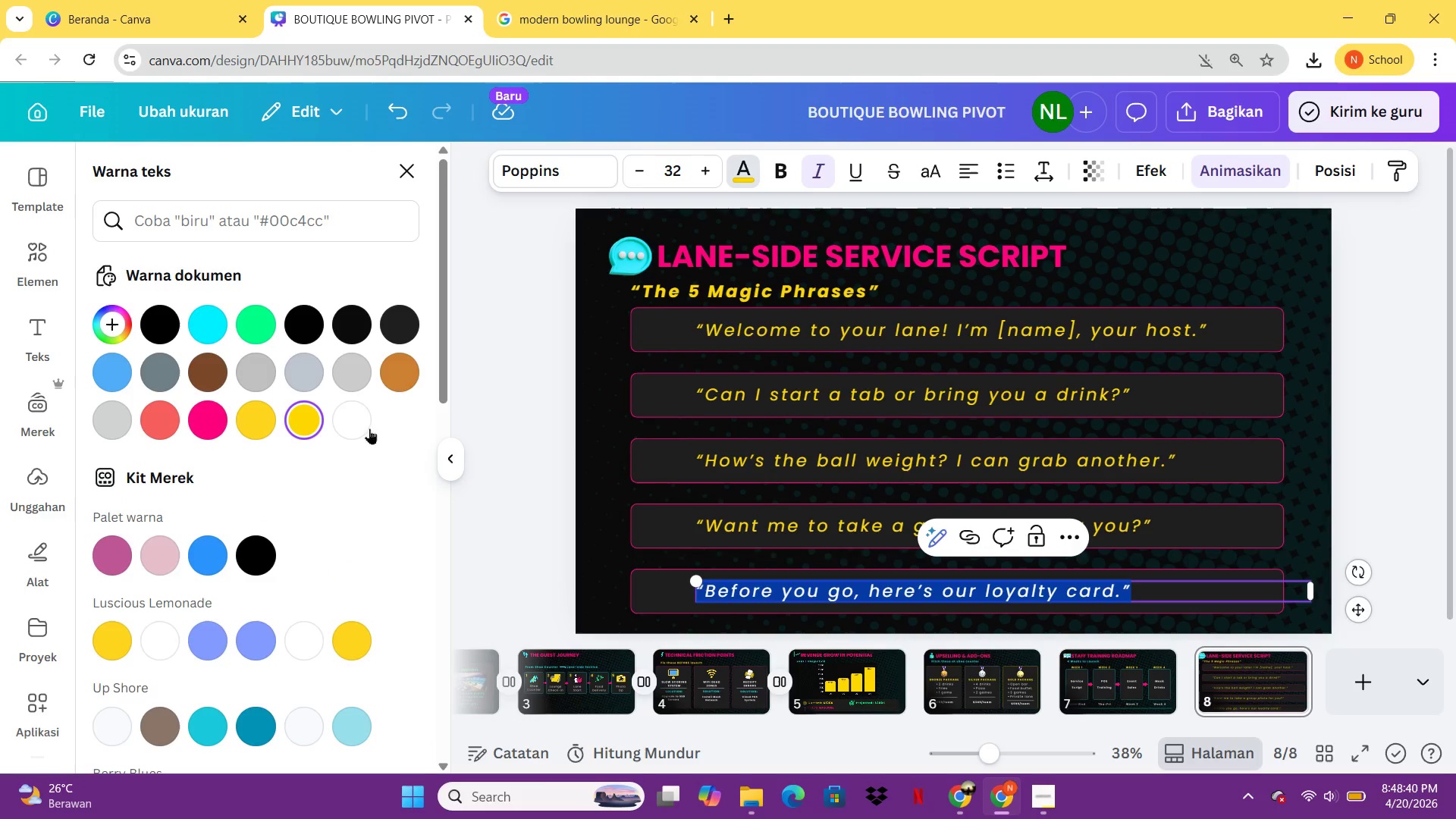 
left_click([352, 429])
 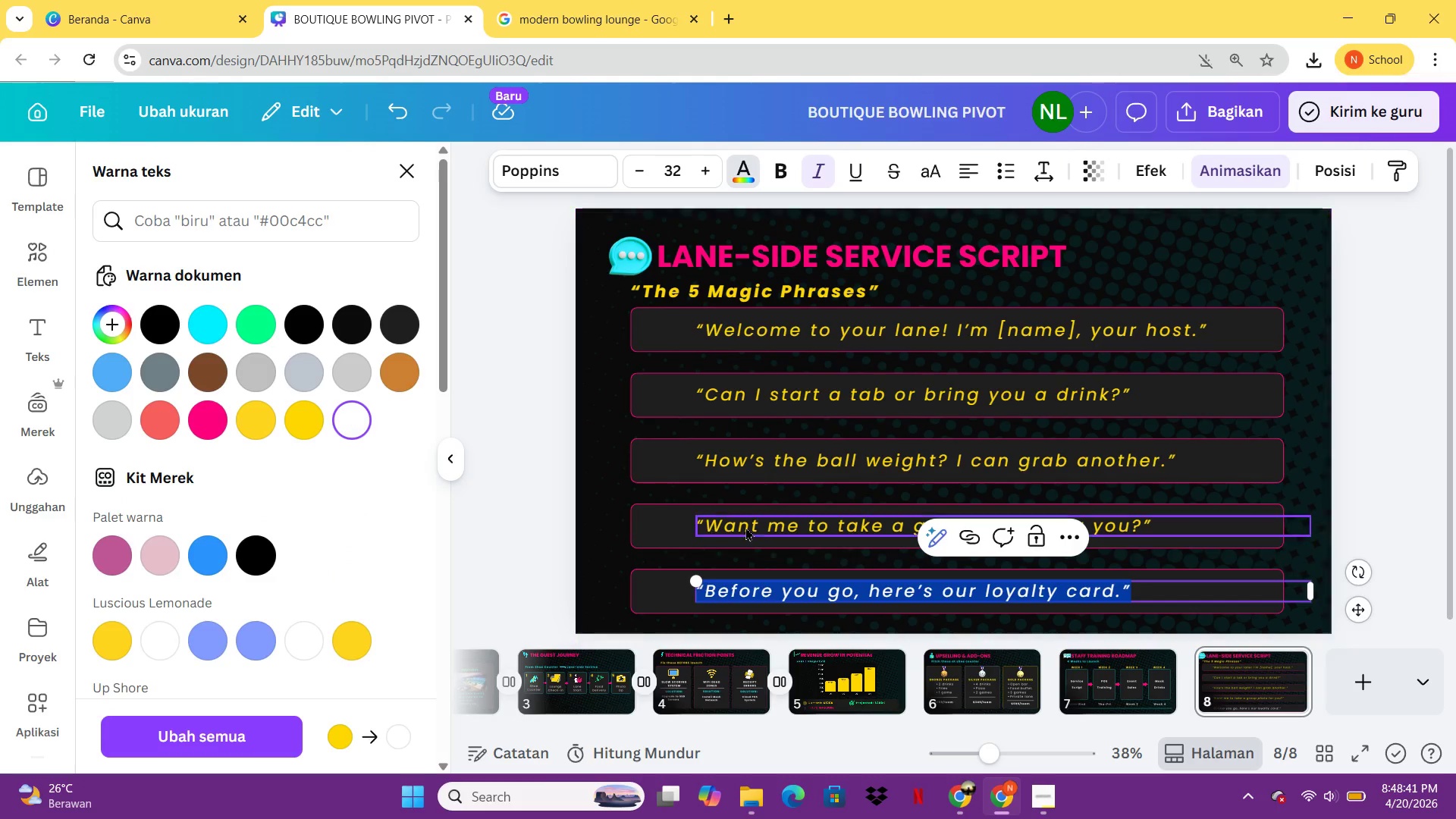 
left_click([754, 527])
 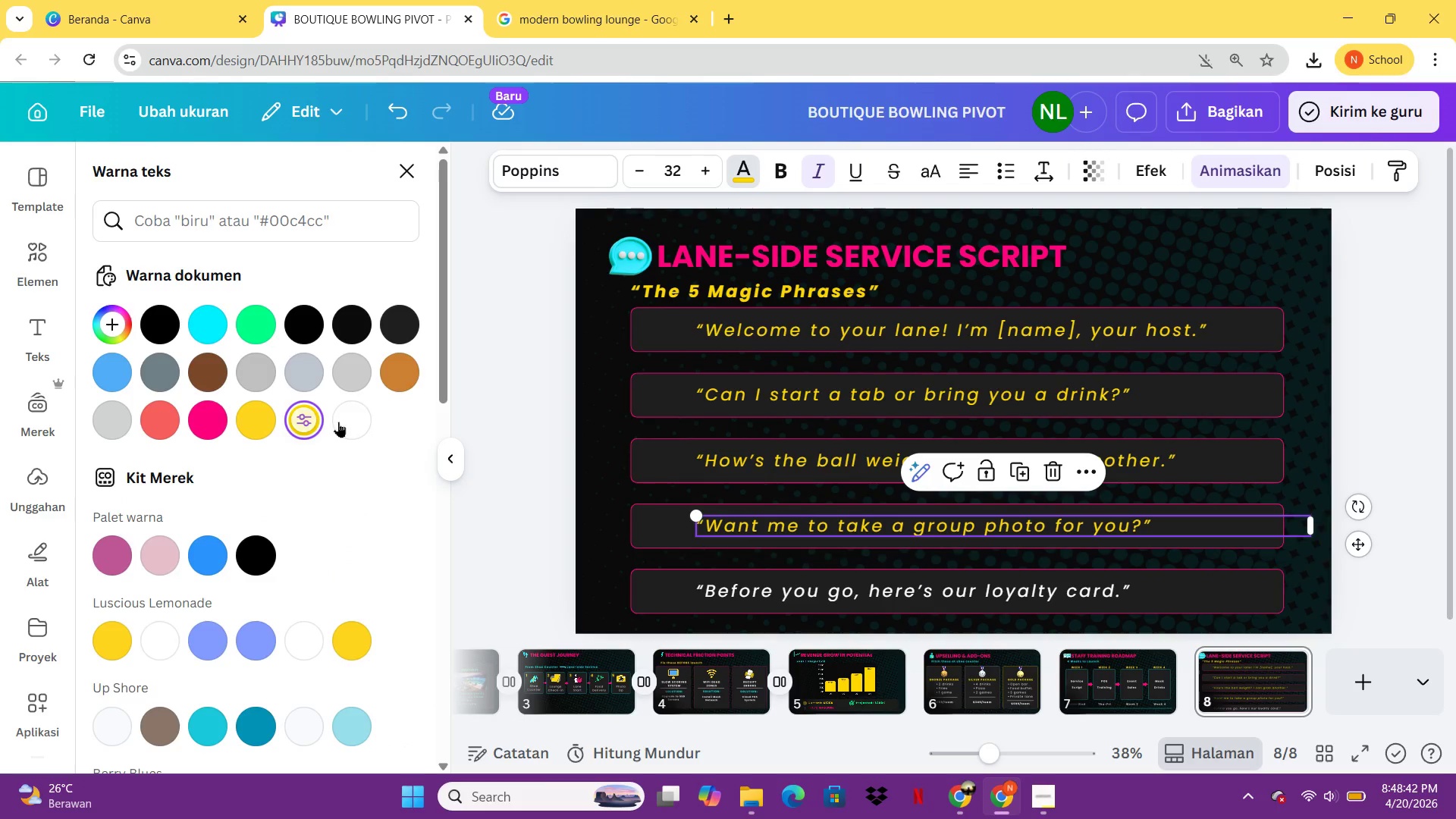 
left_click([340, 422])
 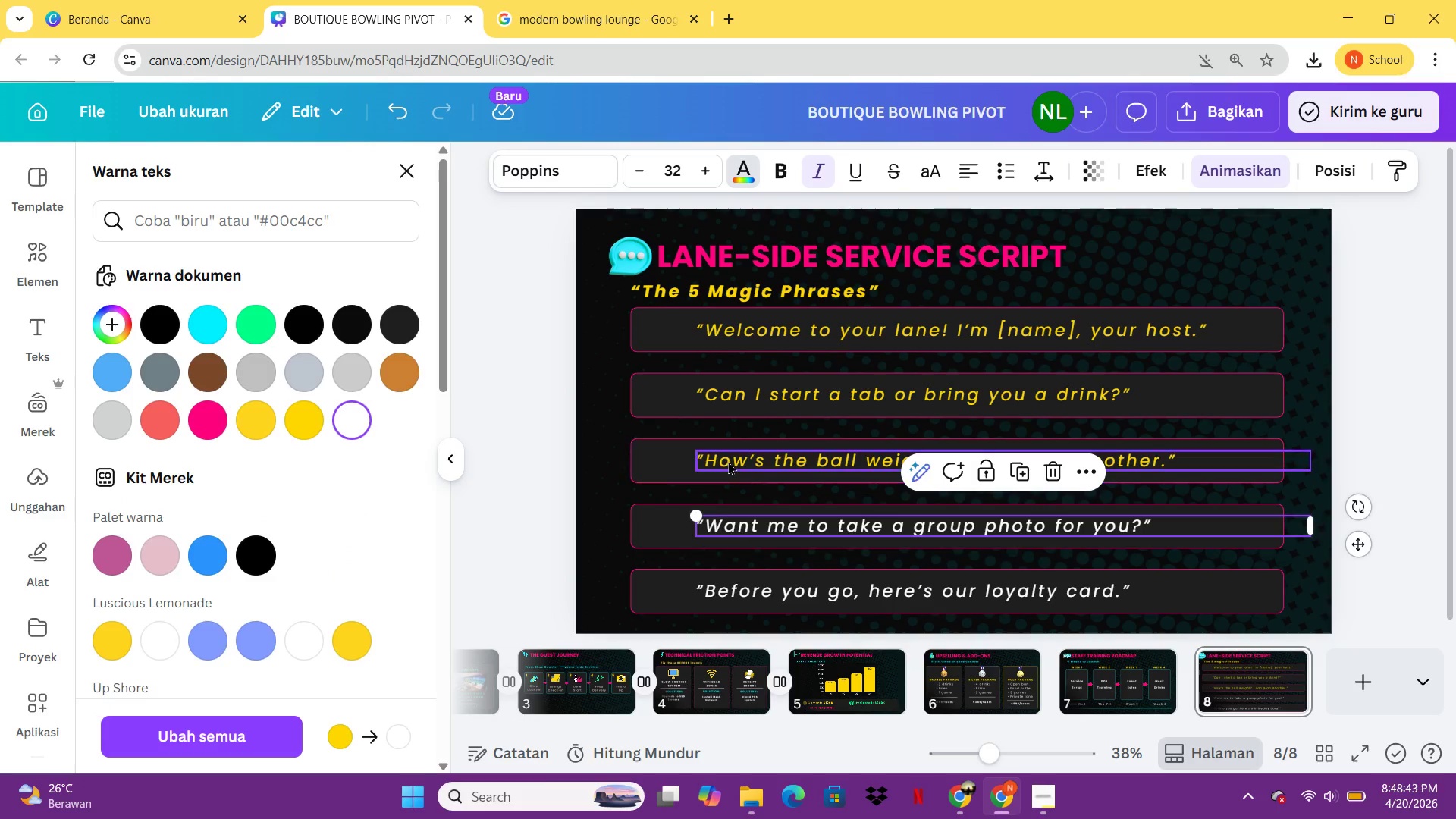 
left_click([729, 462])
 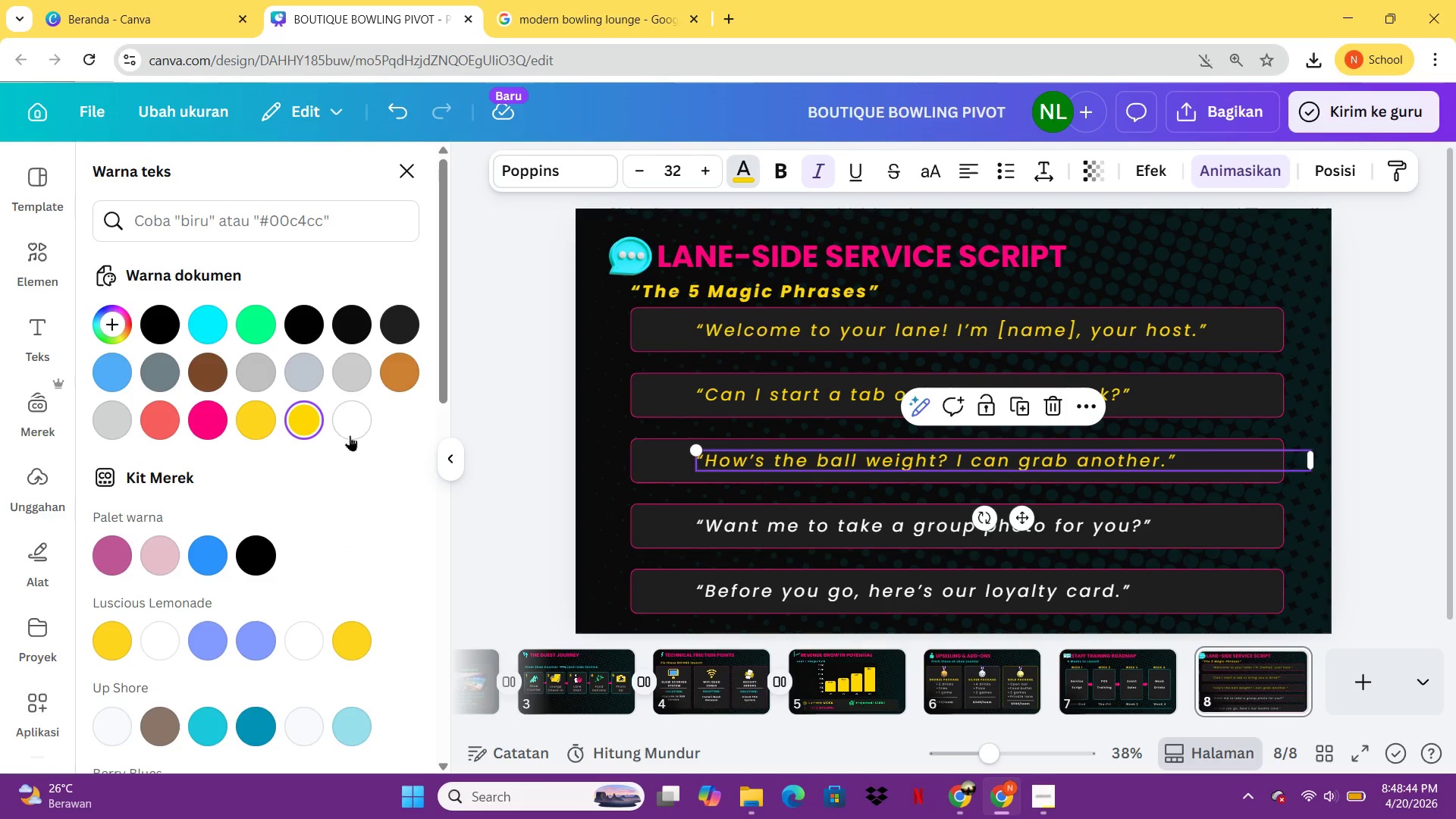 
left_click([350, 435])
 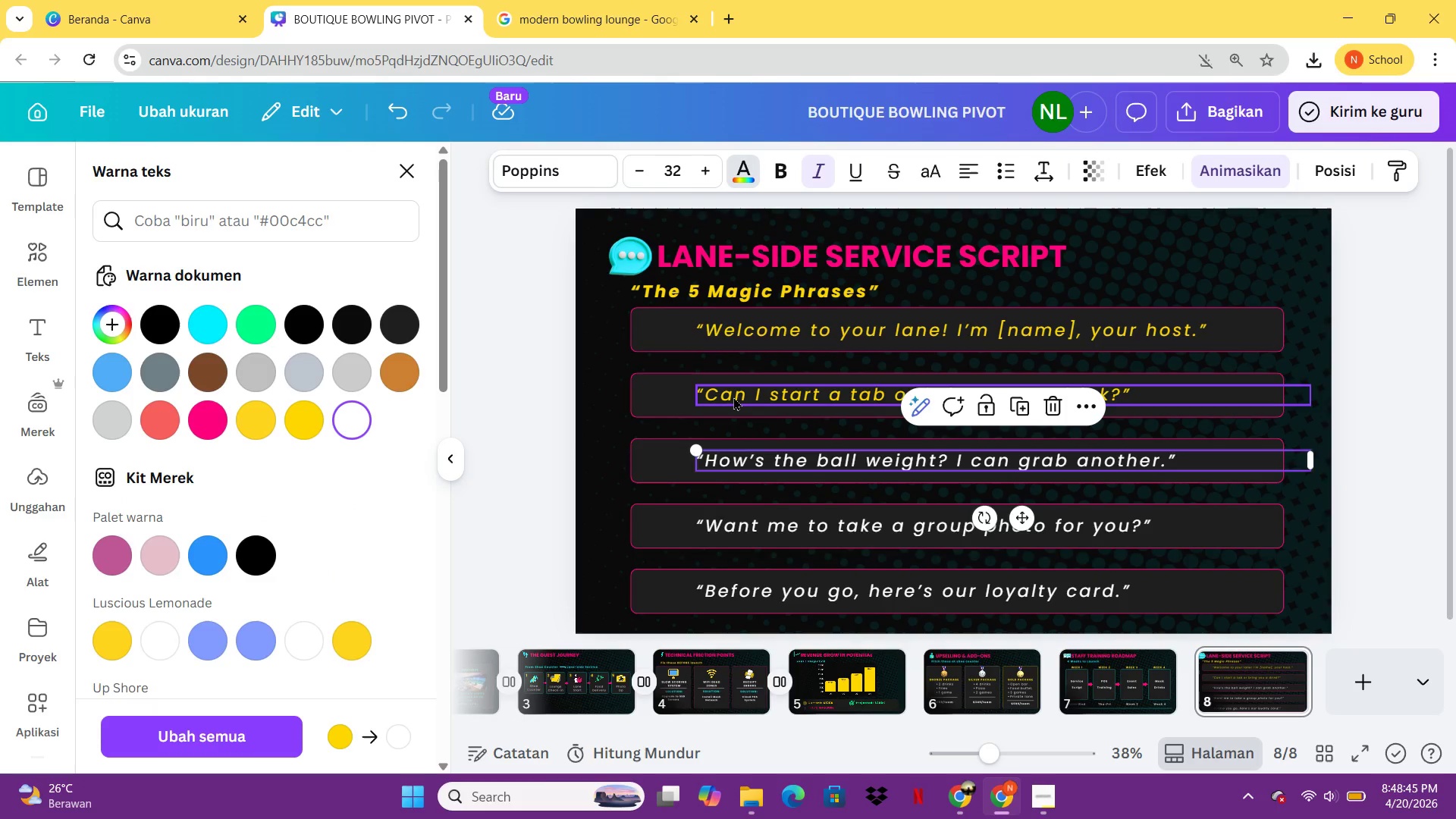 
left_click([733, 397])
 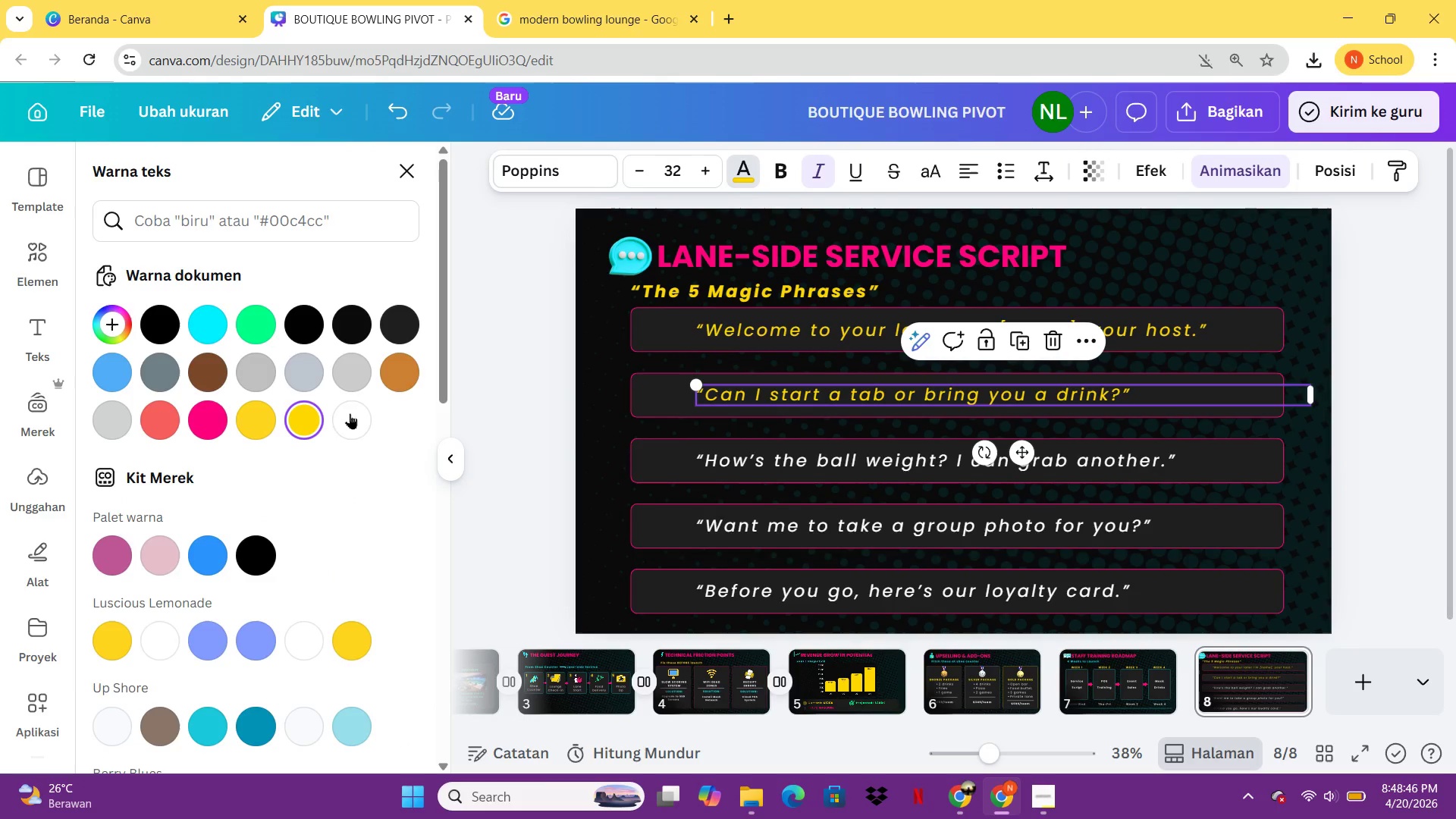 
left_click([349, 413])
 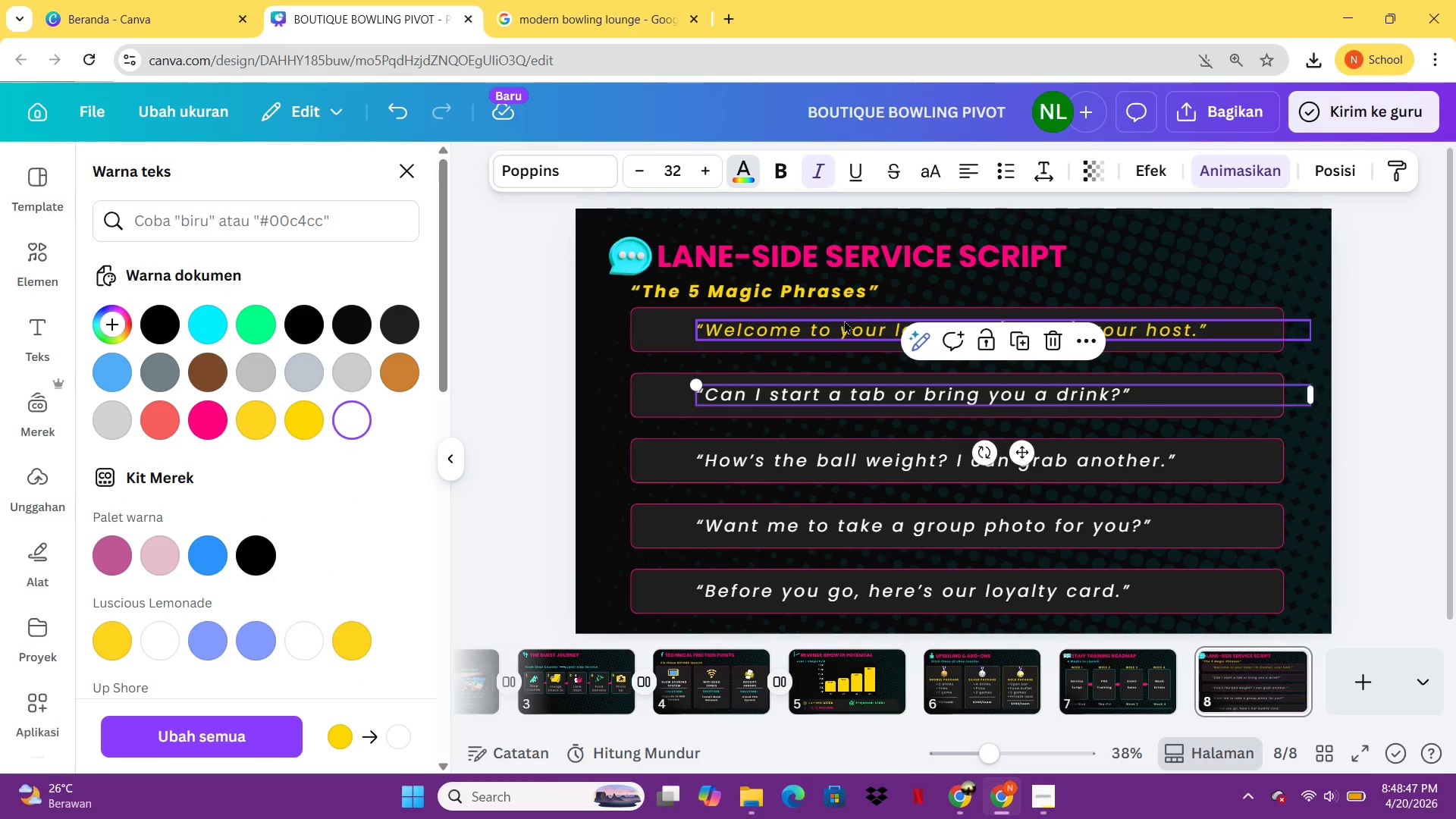 
left_click([844, 320])
 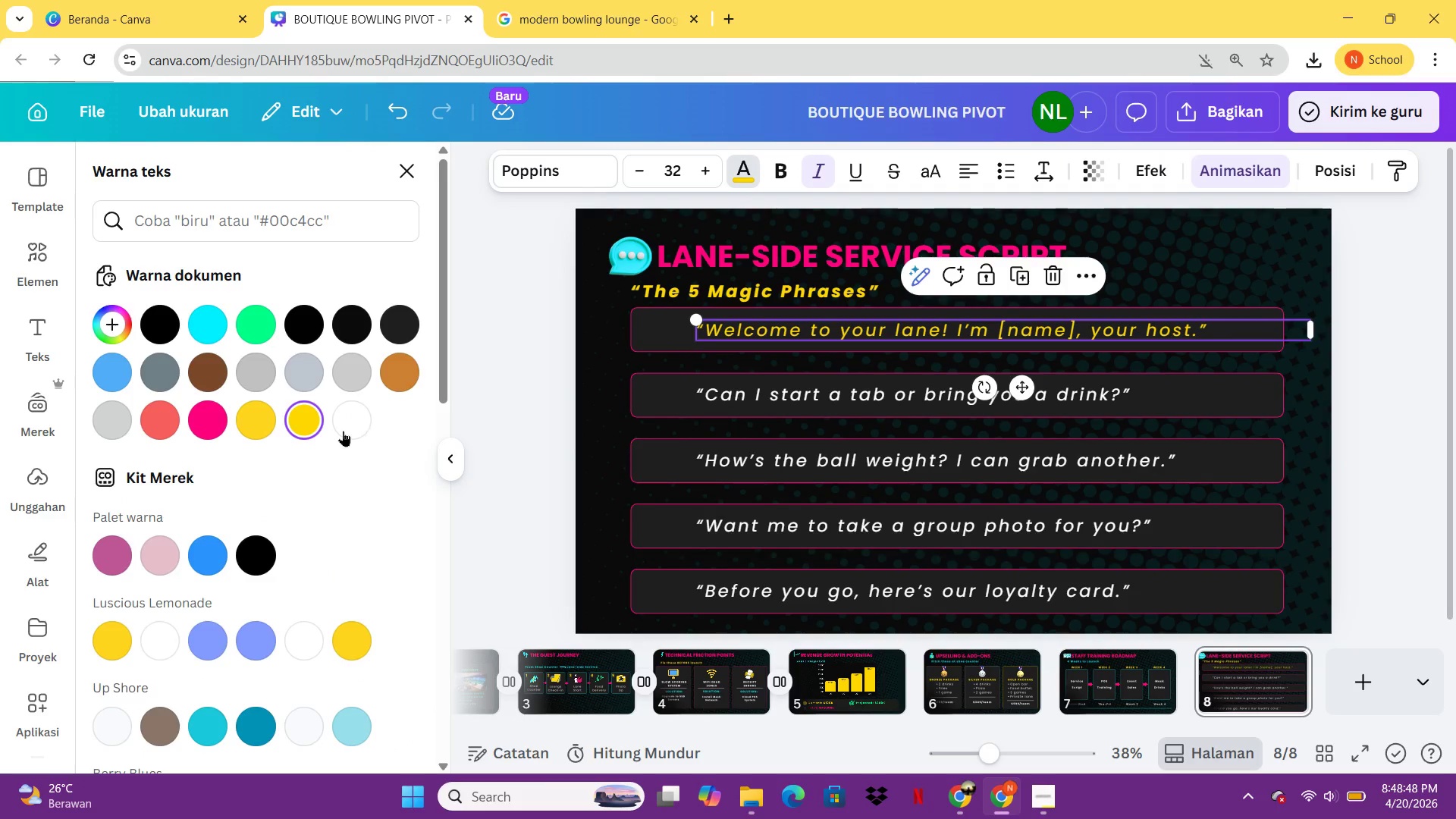 
left_click([341, 431])
 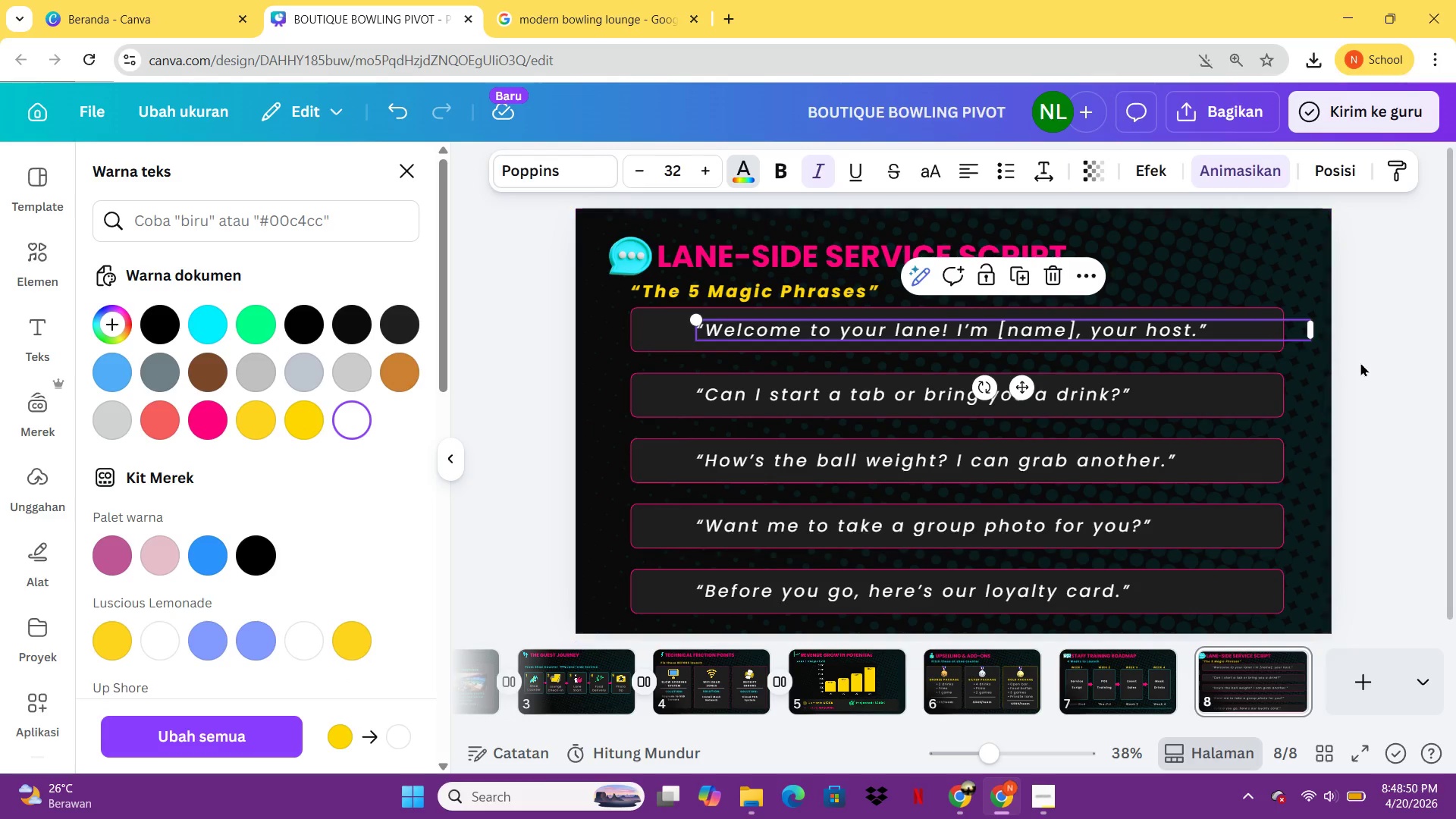 
left_click([1363, 363])
 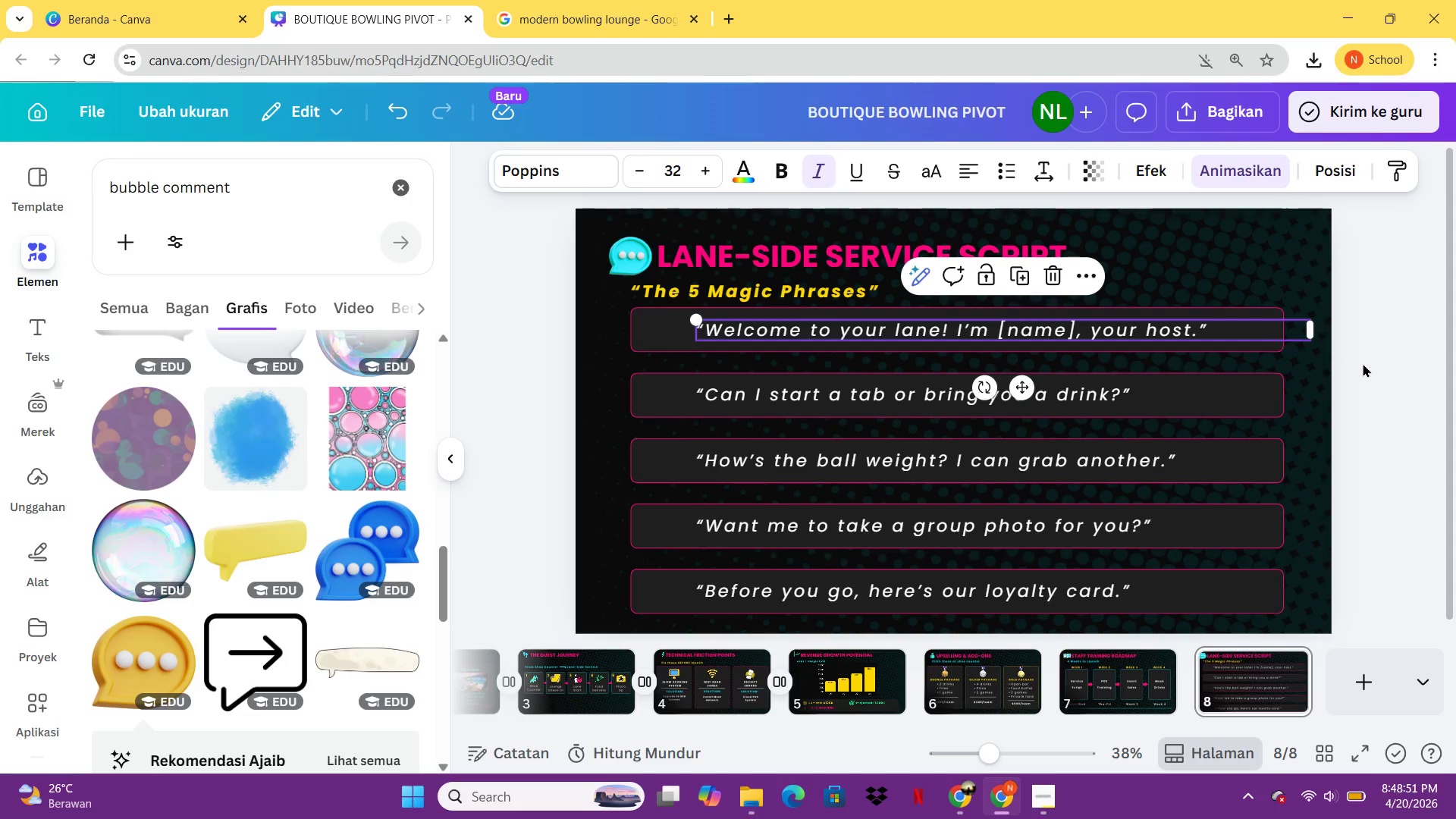 
left_click([1363, 363])
 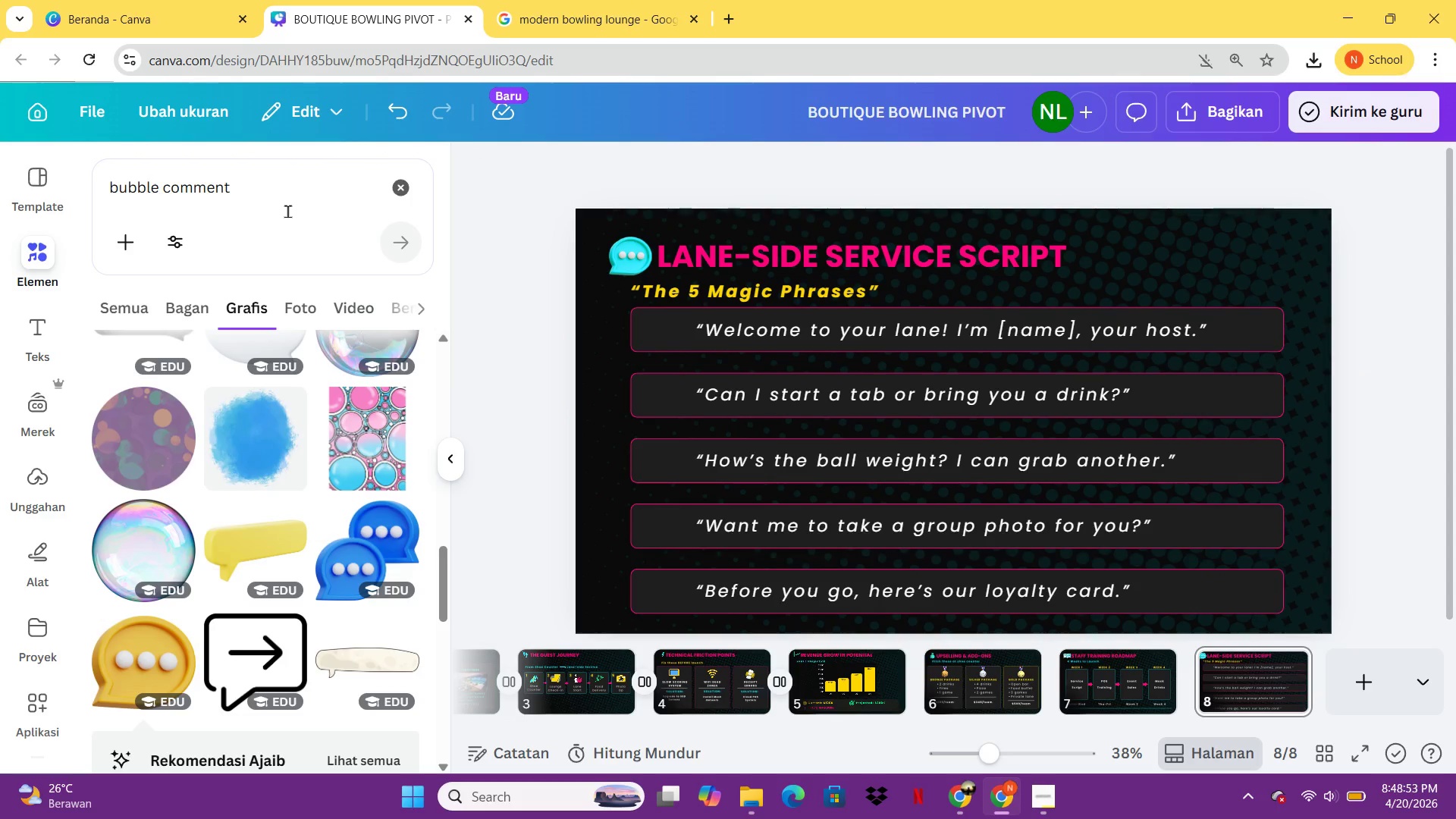 
left_click_drag(start_coordinate=[262, 188], to_coordinate=[97, 195])
 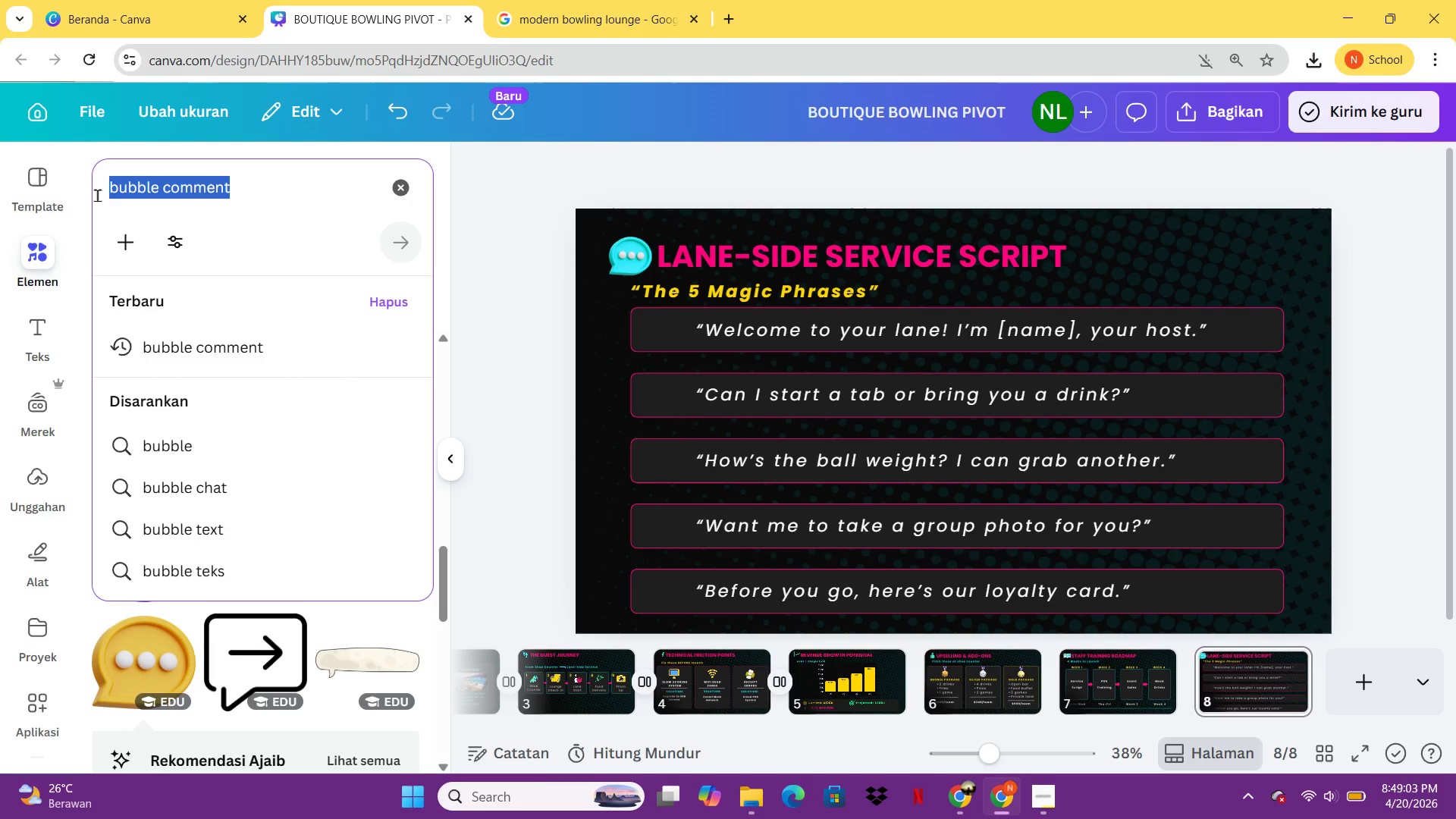 
wait(13.12)
 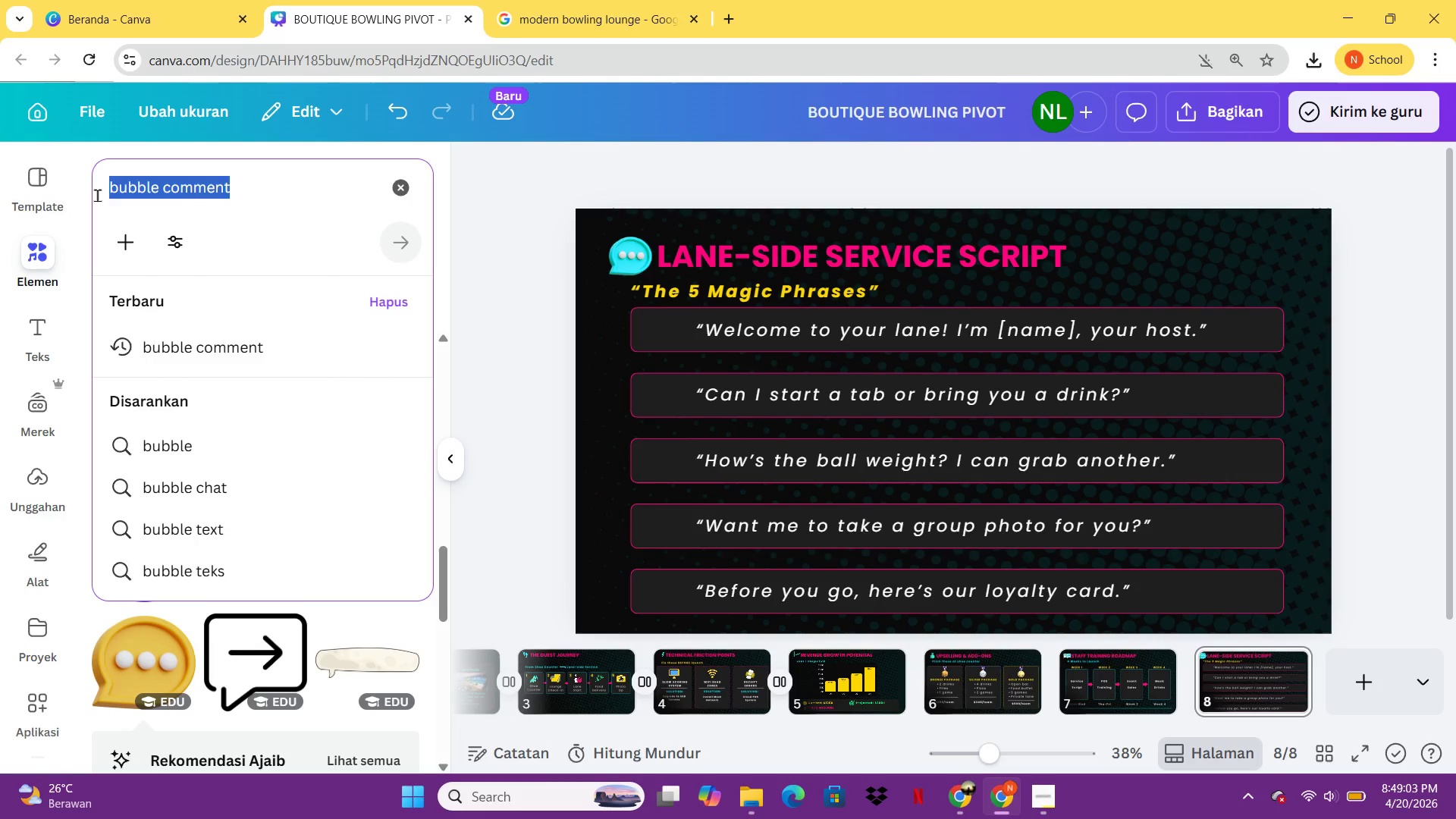 
type(lokasi)
 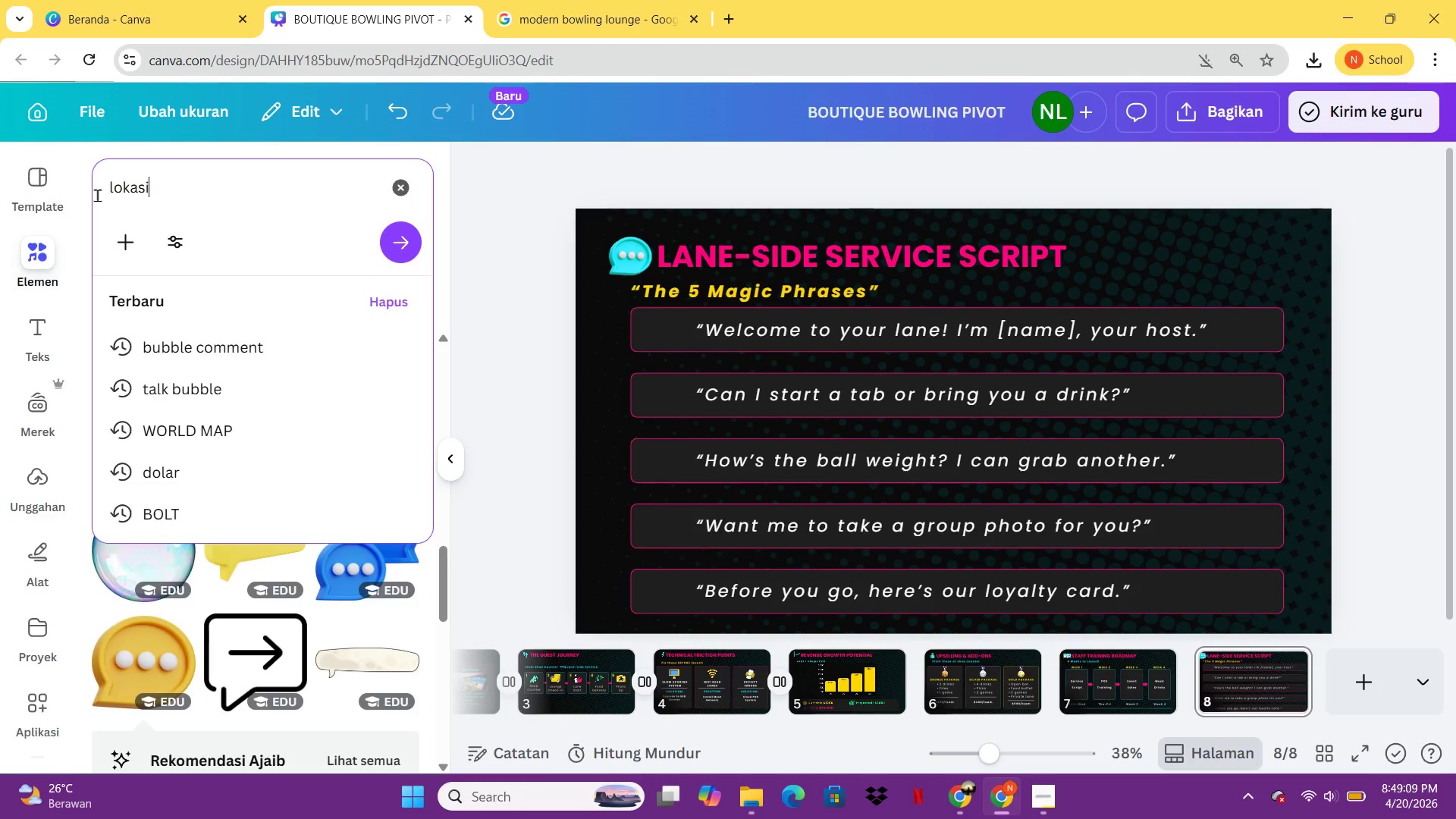 
key(Enter)
 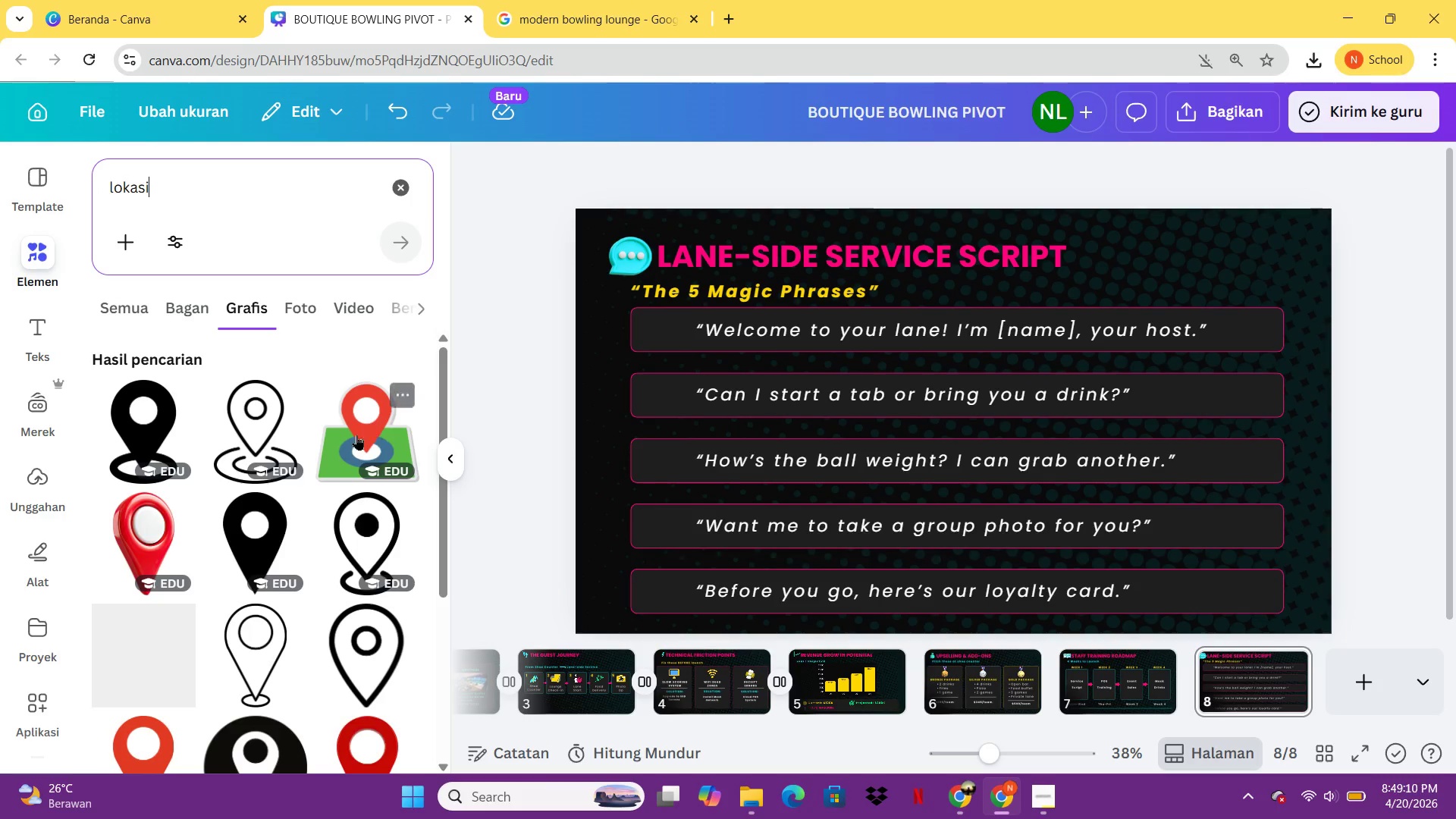 
mouse_move([246, 629])
 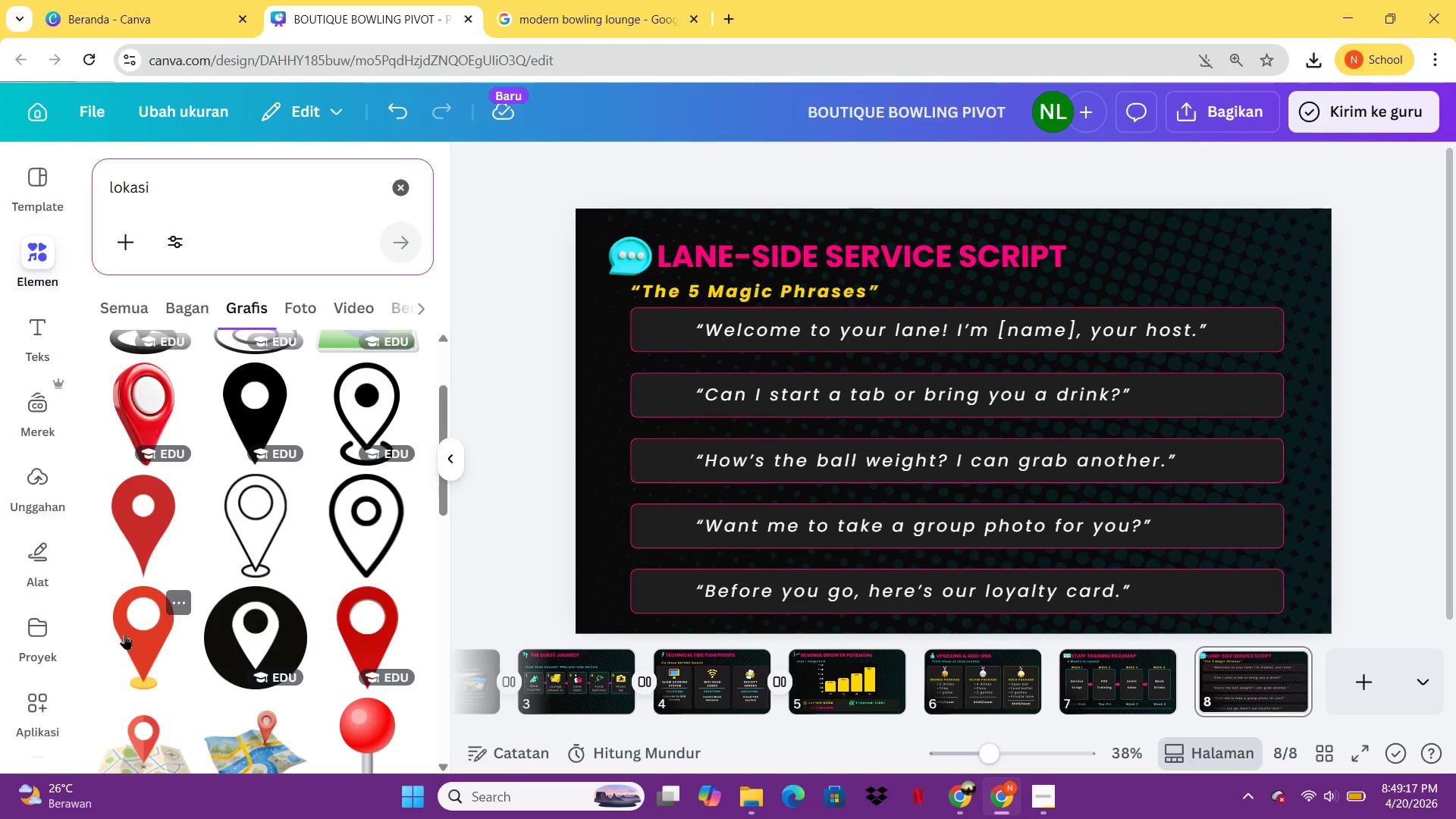 
left_click([124, 634])
 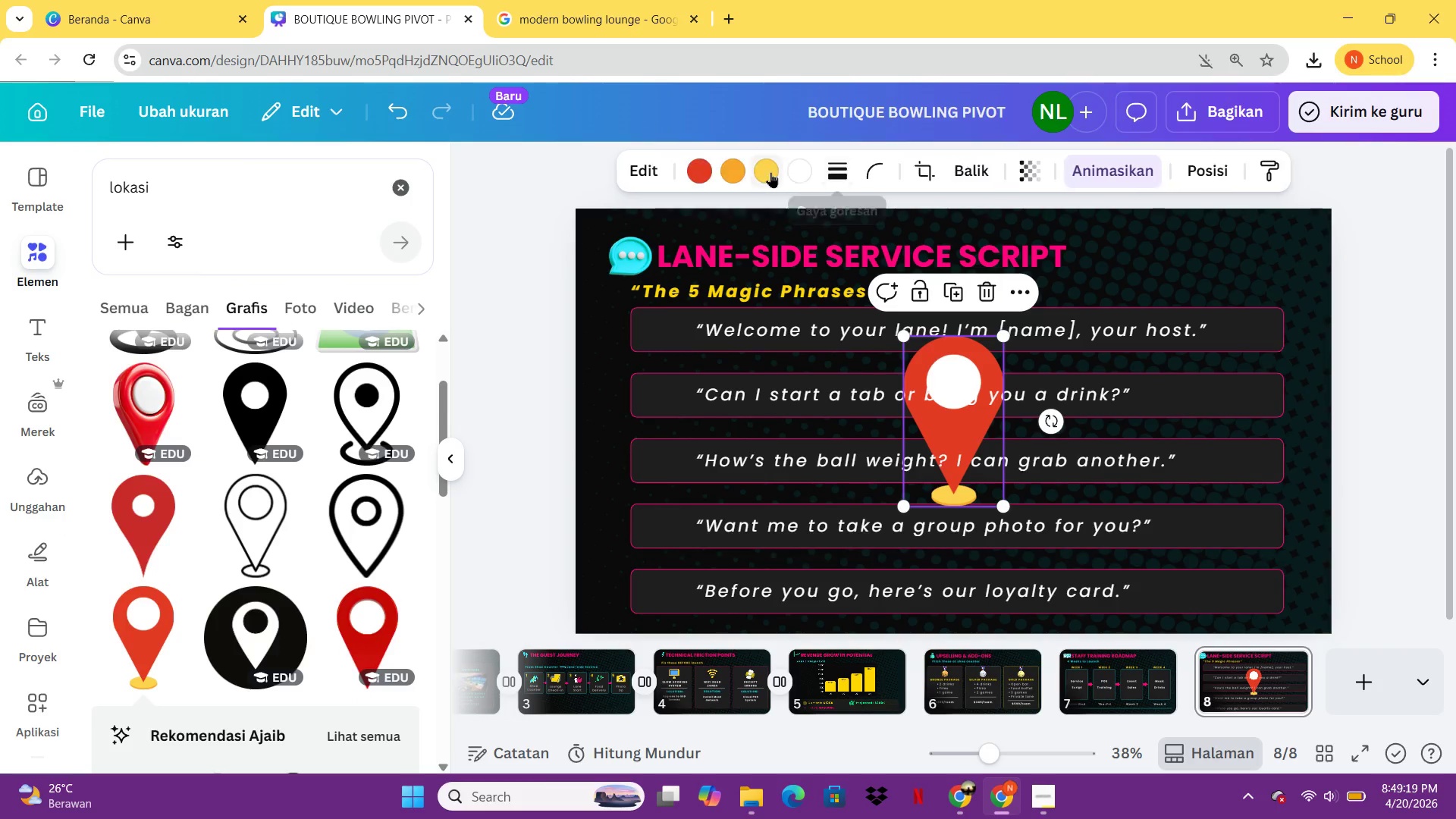 
left_click([770, 172])
 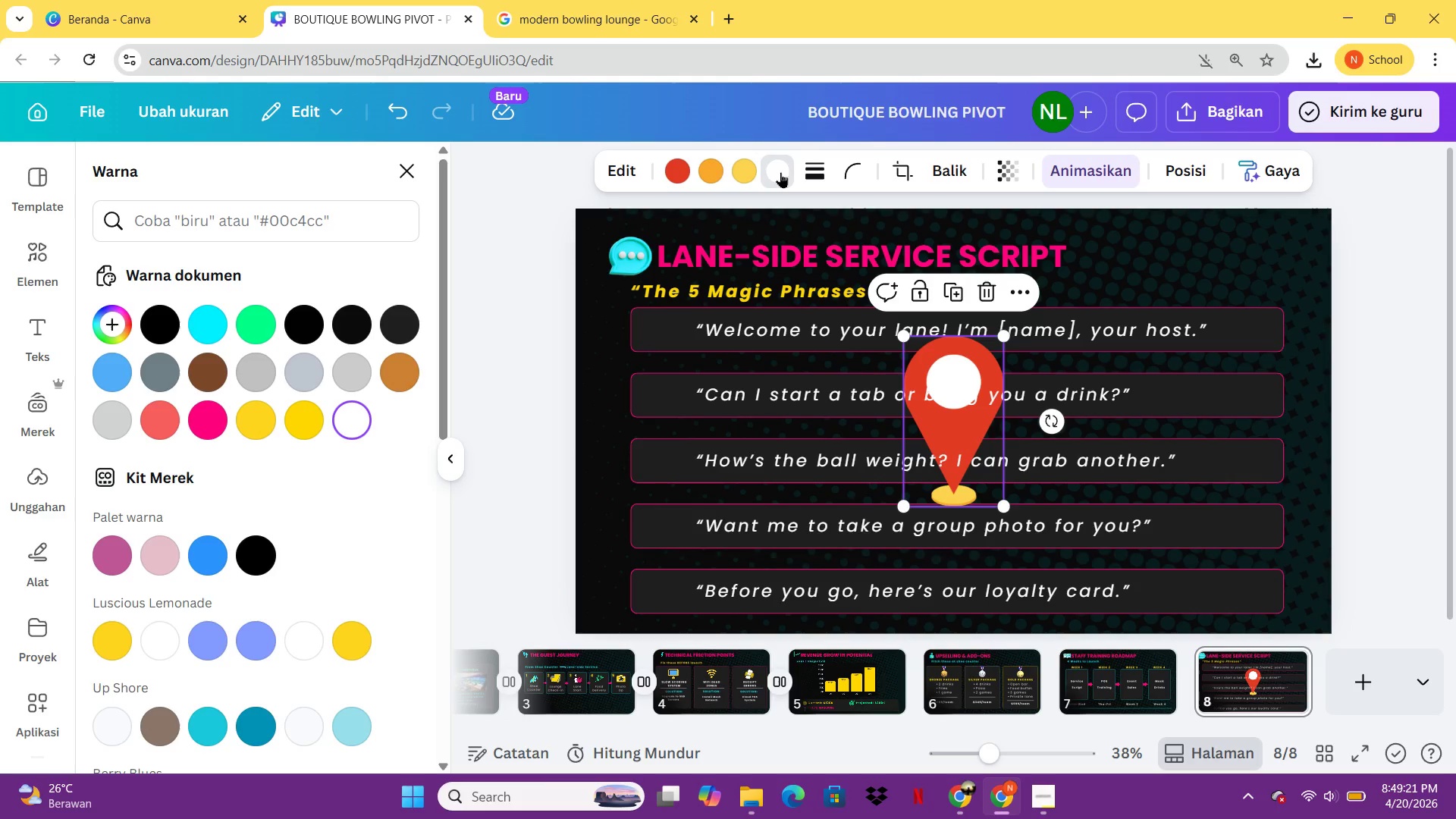 
left_click([733, 173])
 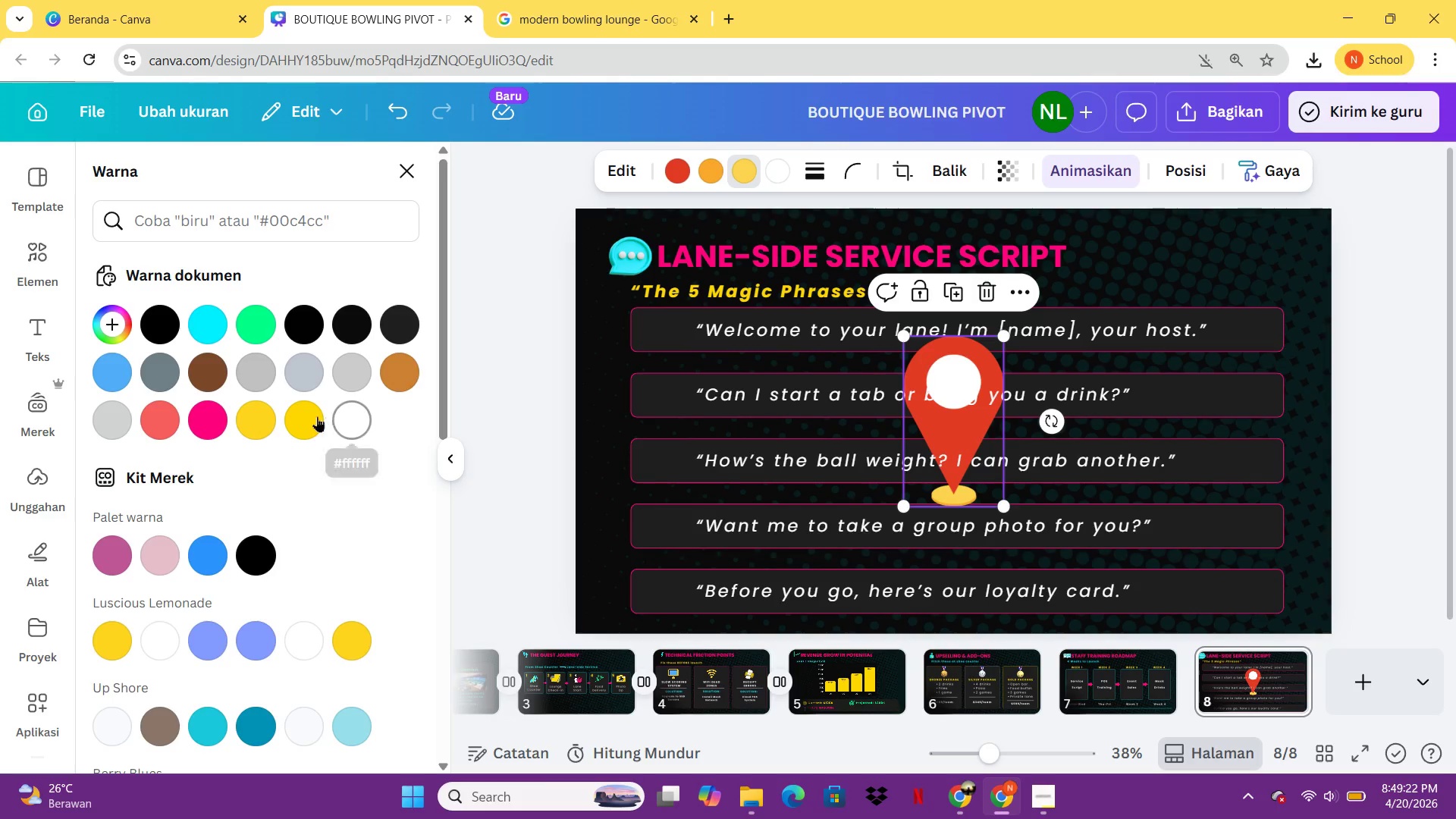 
left_click([314, 418])
 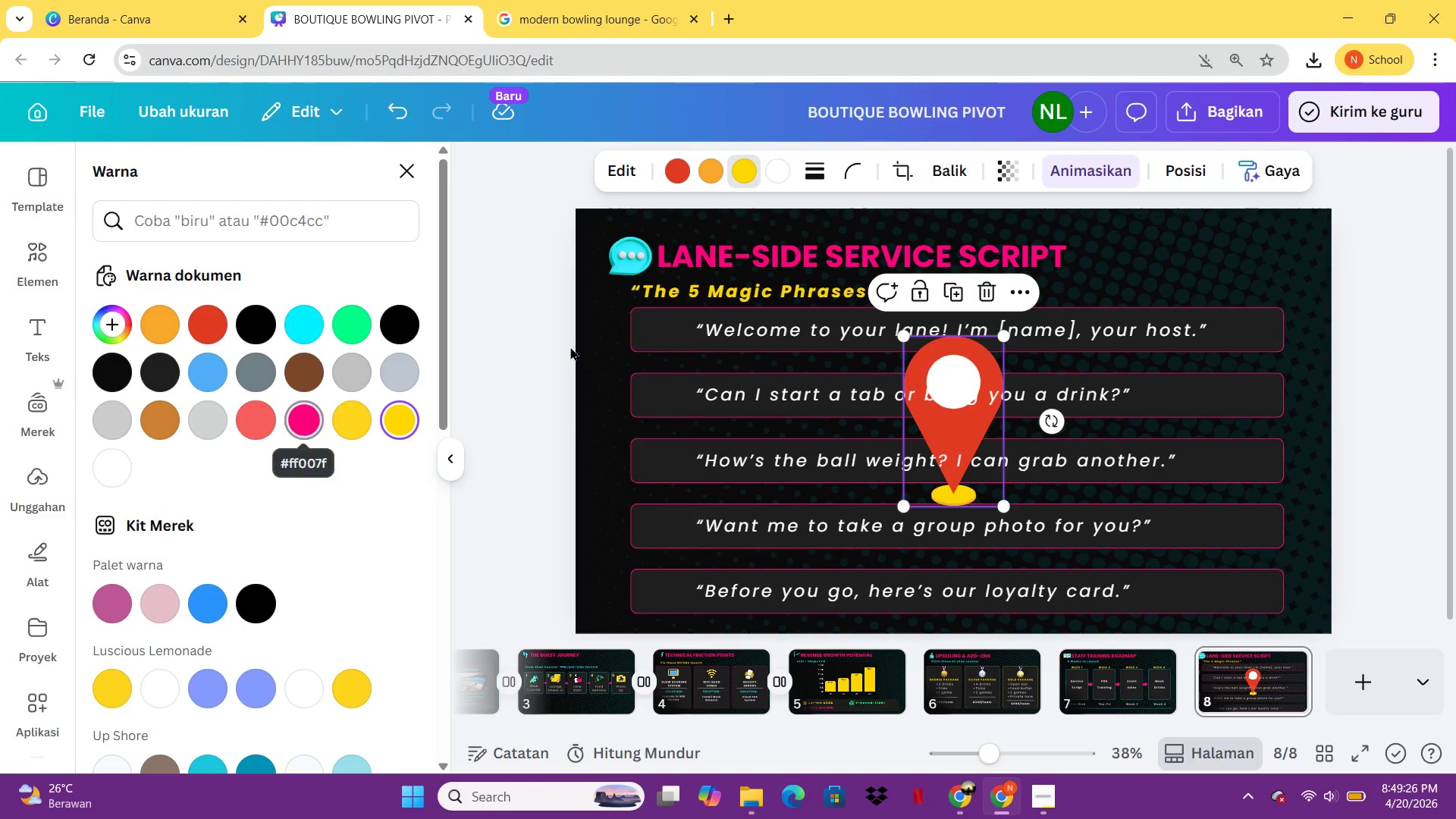 
left_click([681, 158])
 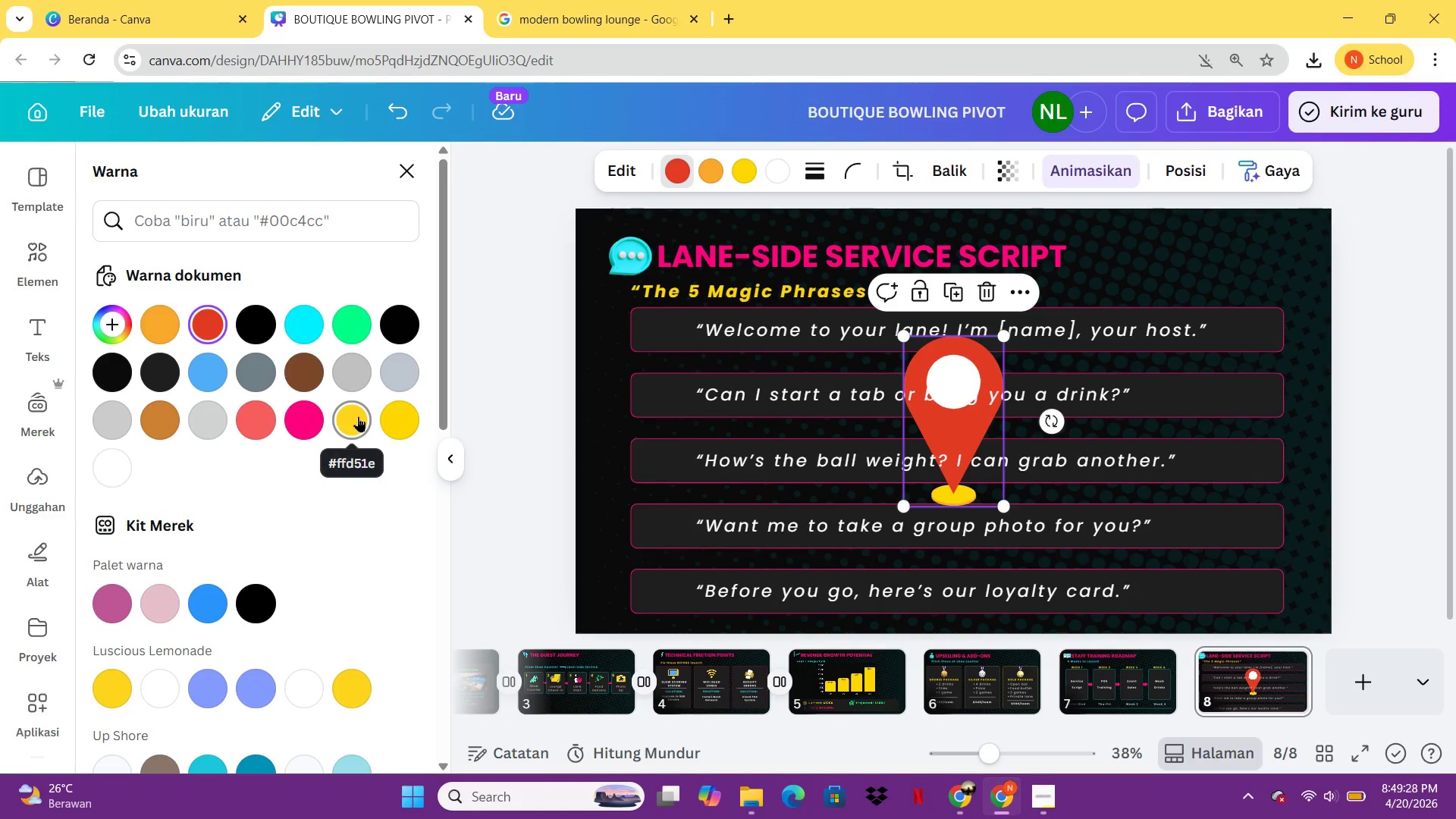 
double_click([400, 416])
 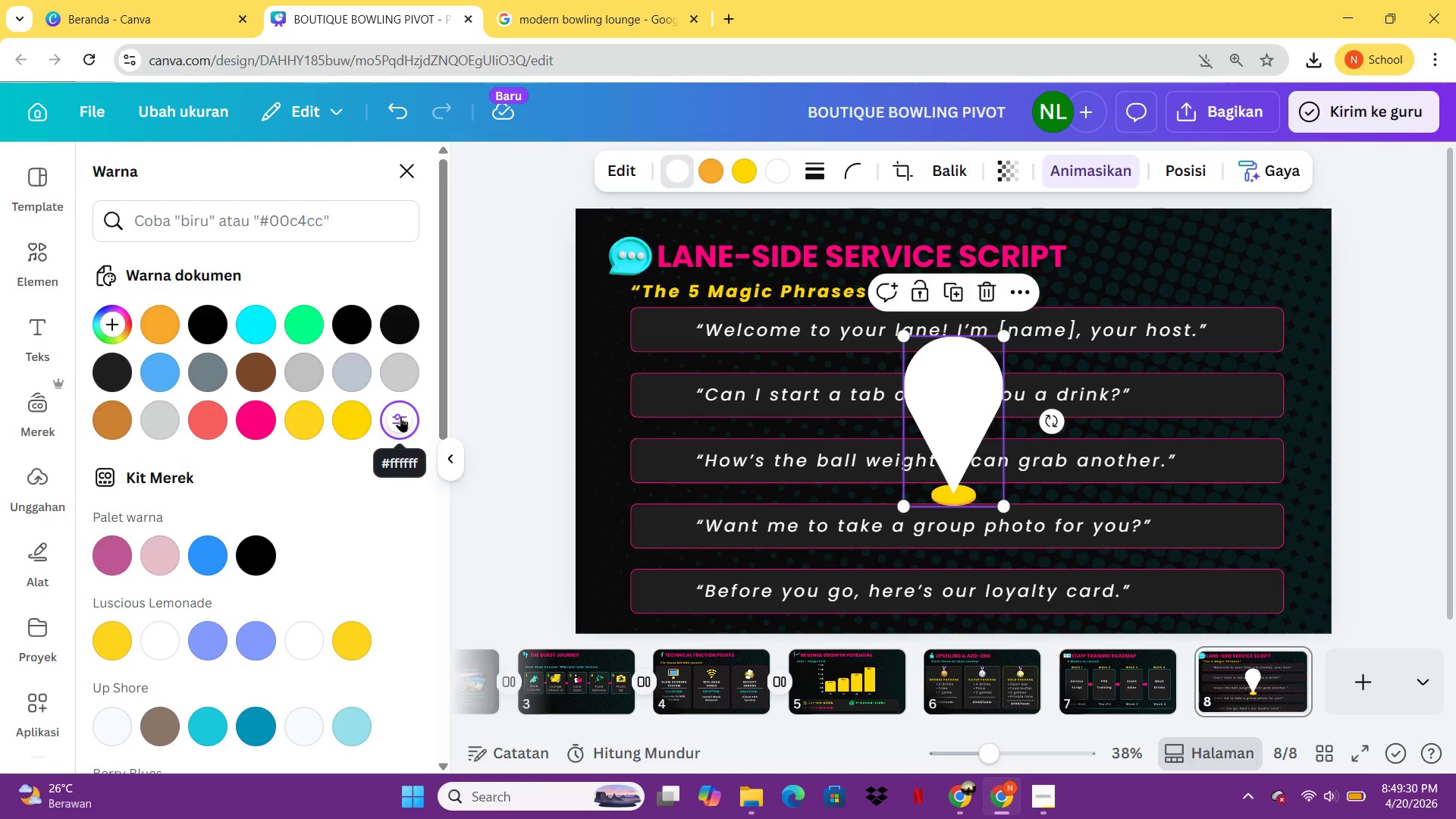 
key(Control+Z)
 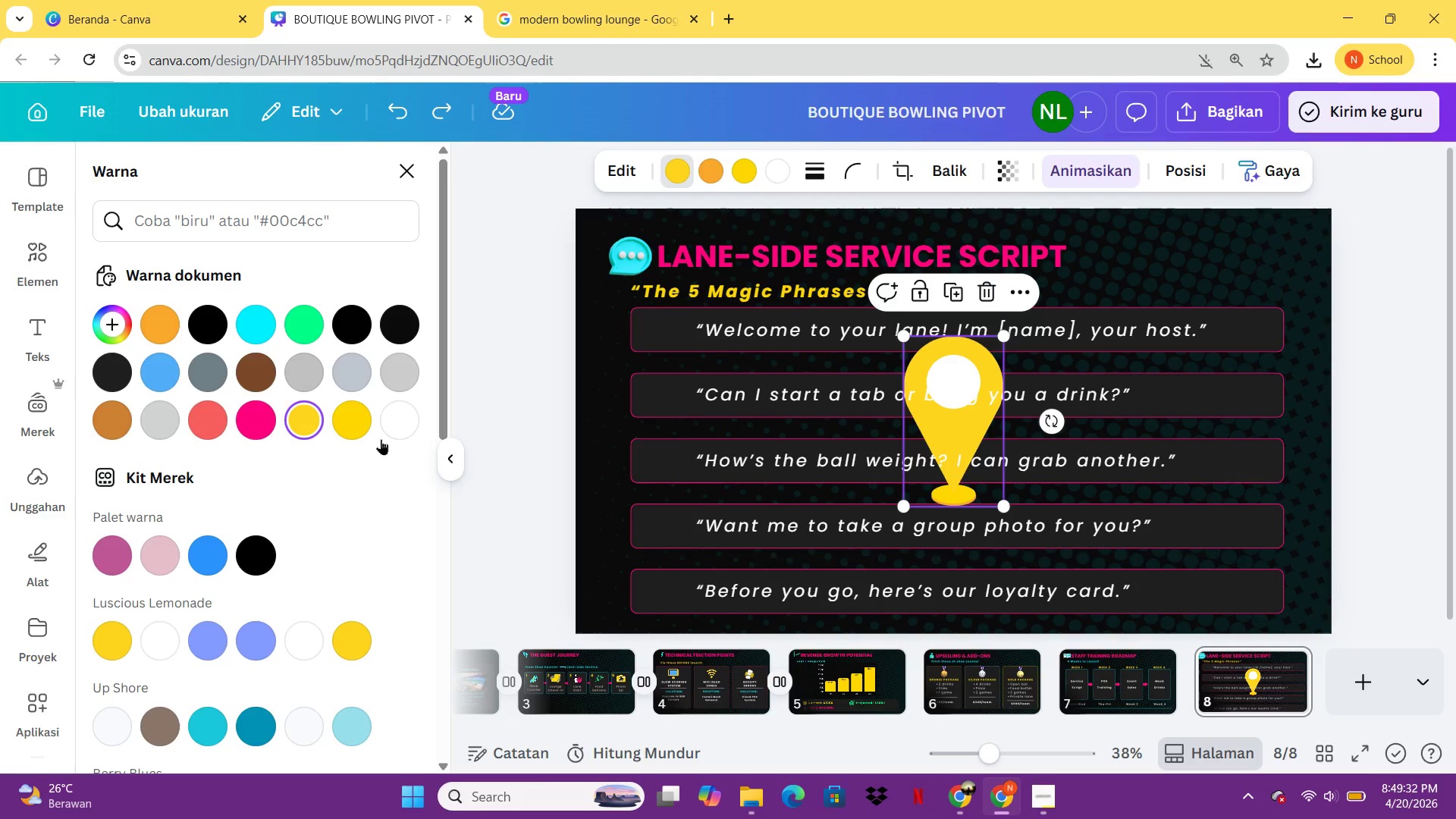 
left_click([339, 429])
 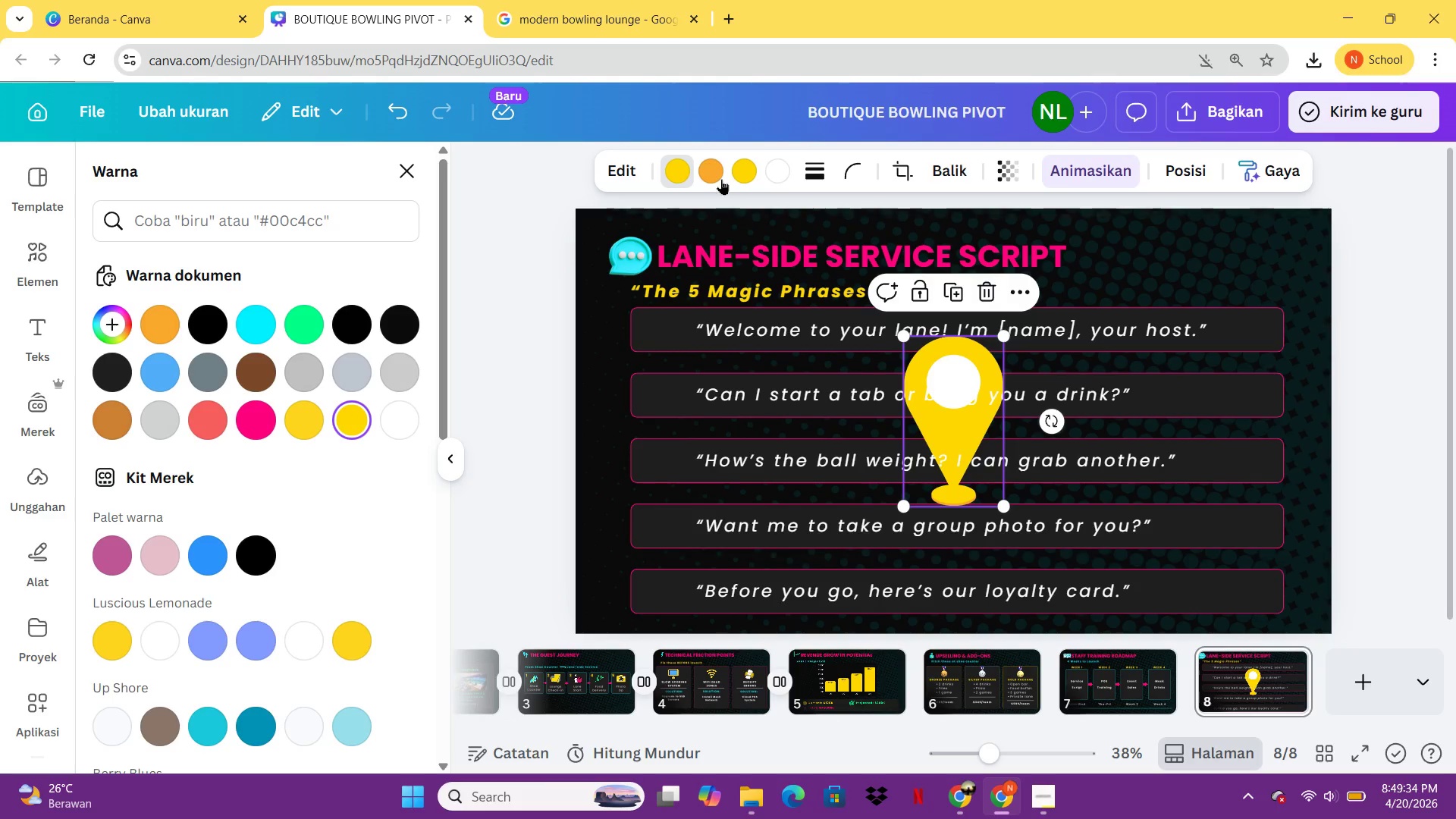 
left_click([743, 171])
 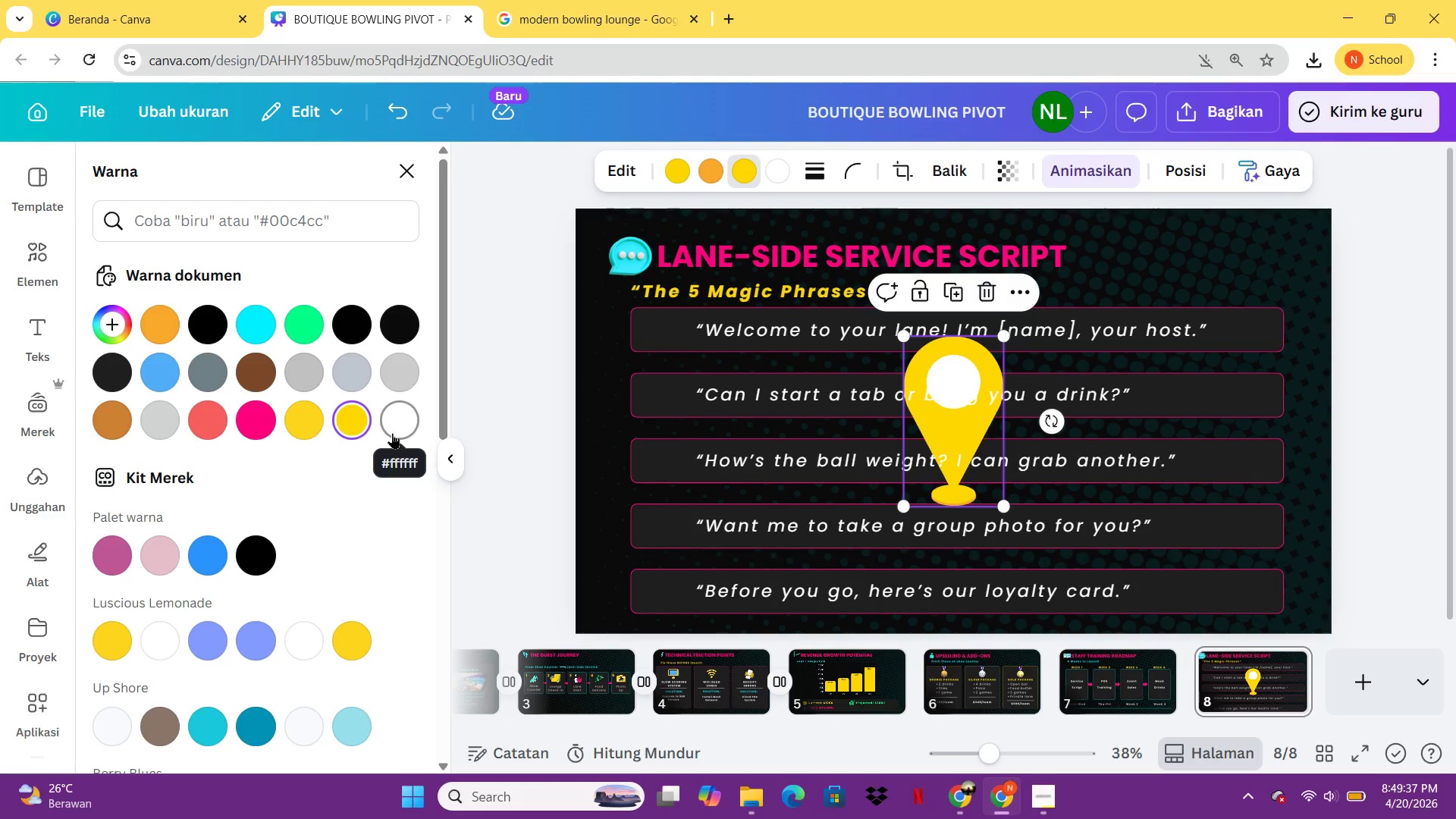 
left_click([392, 431])
 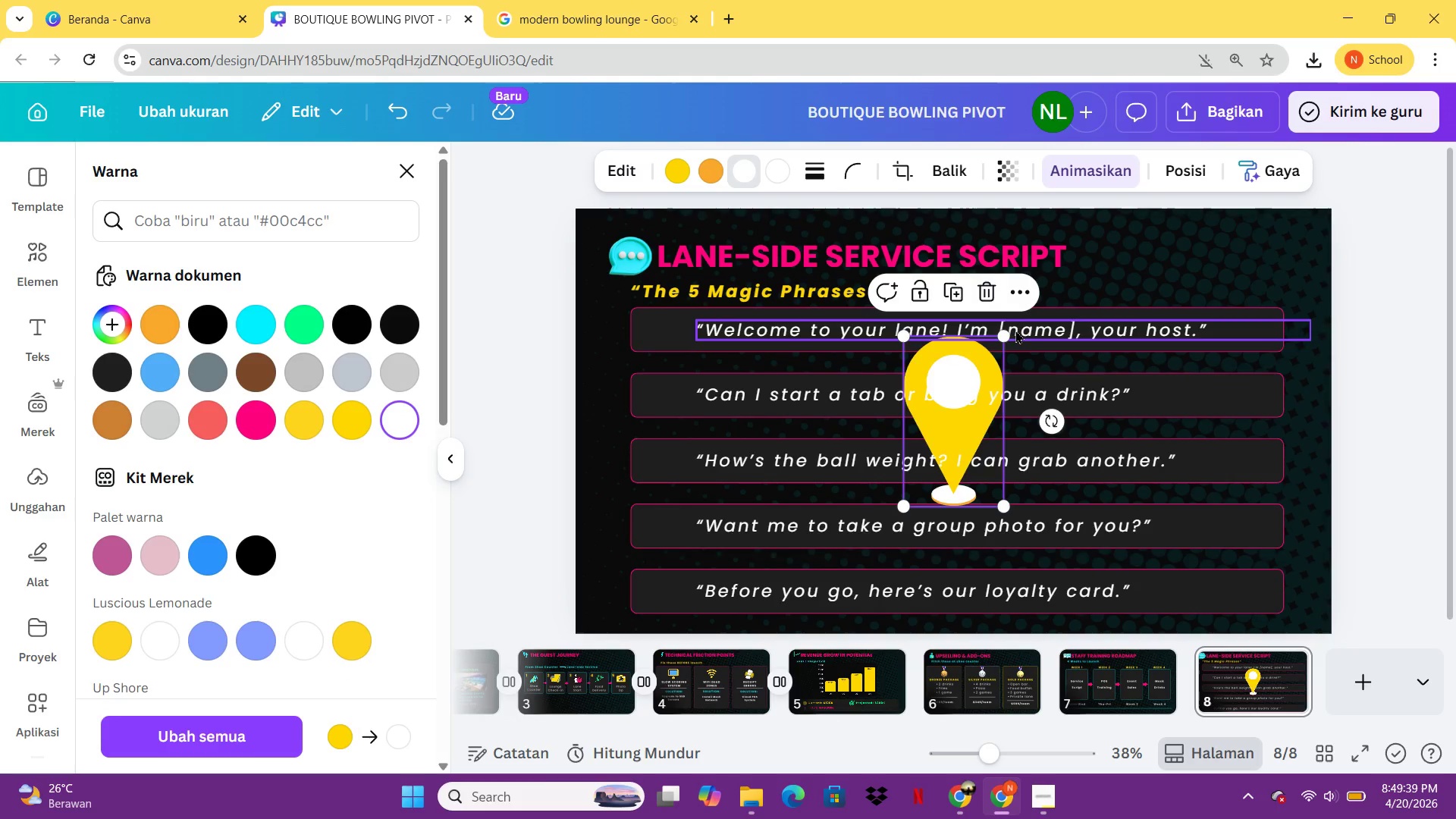 
left_click_drag(start_coordinate=[1007, 335], to_coordinate=[928, 469])
 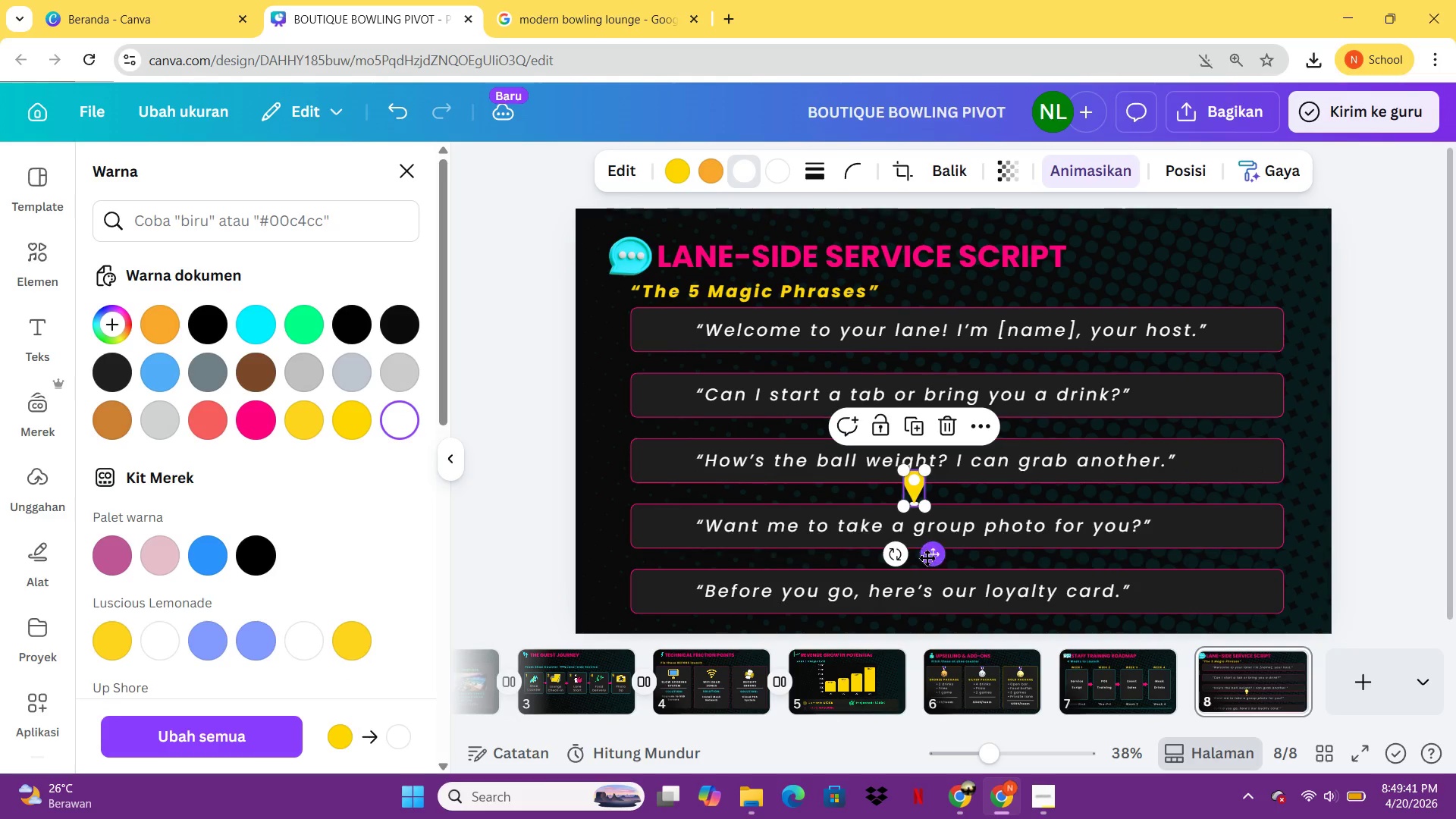 
left_click_drag(start_coordinate=[927, 557], to_coordinate=[675, 400])
 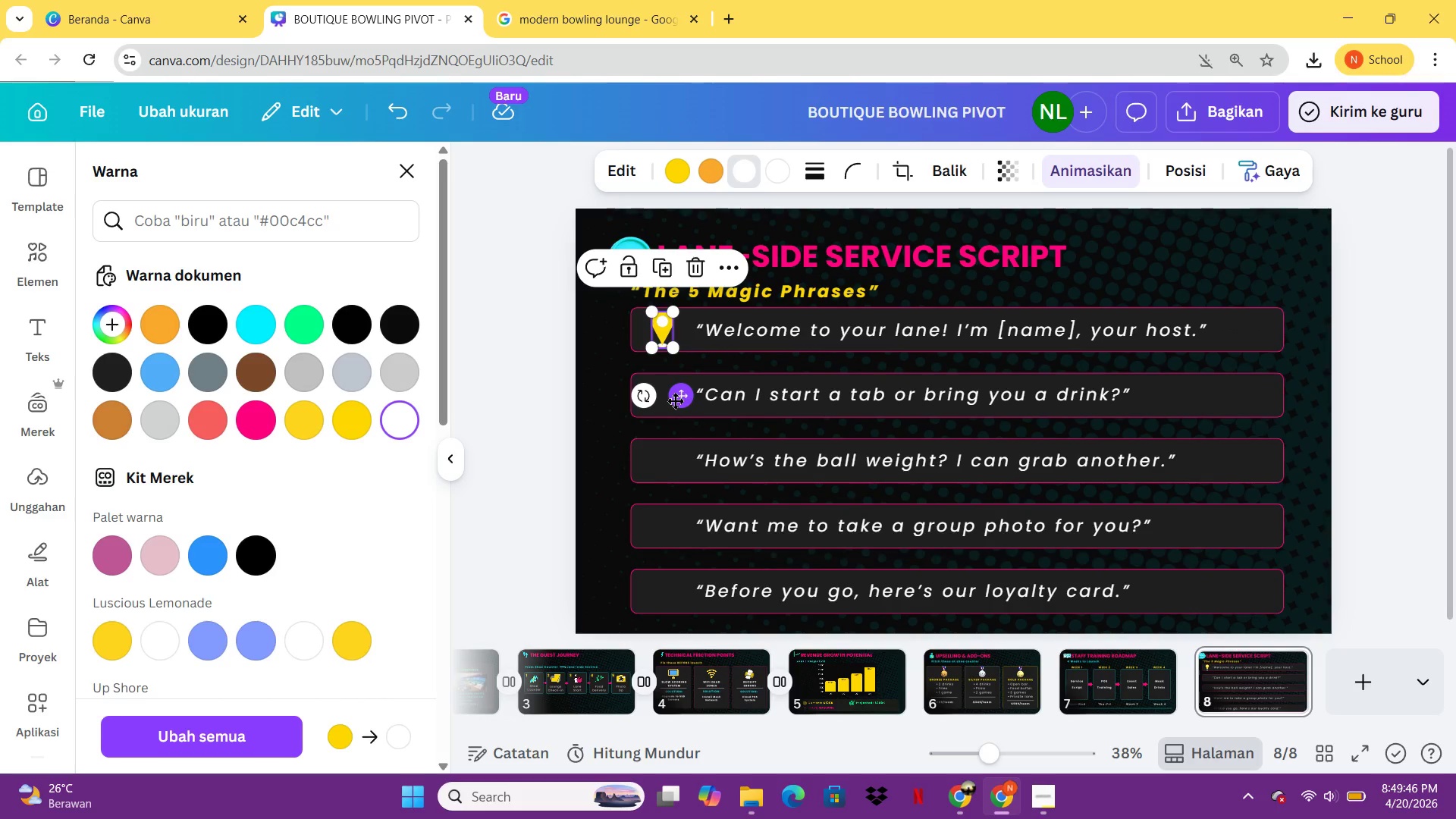 
left_click([315, 230])
 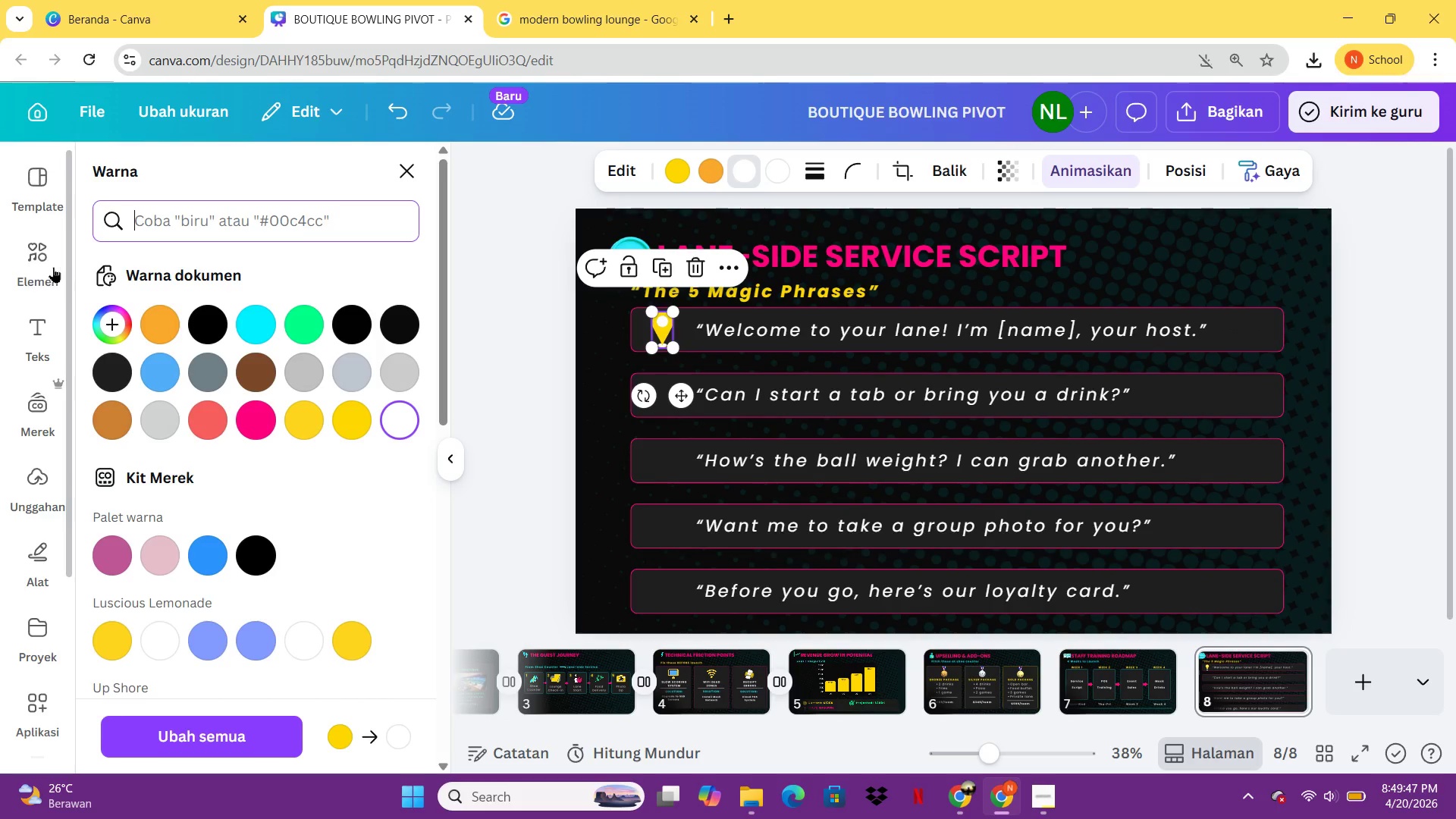 
left_click([36, 270])
 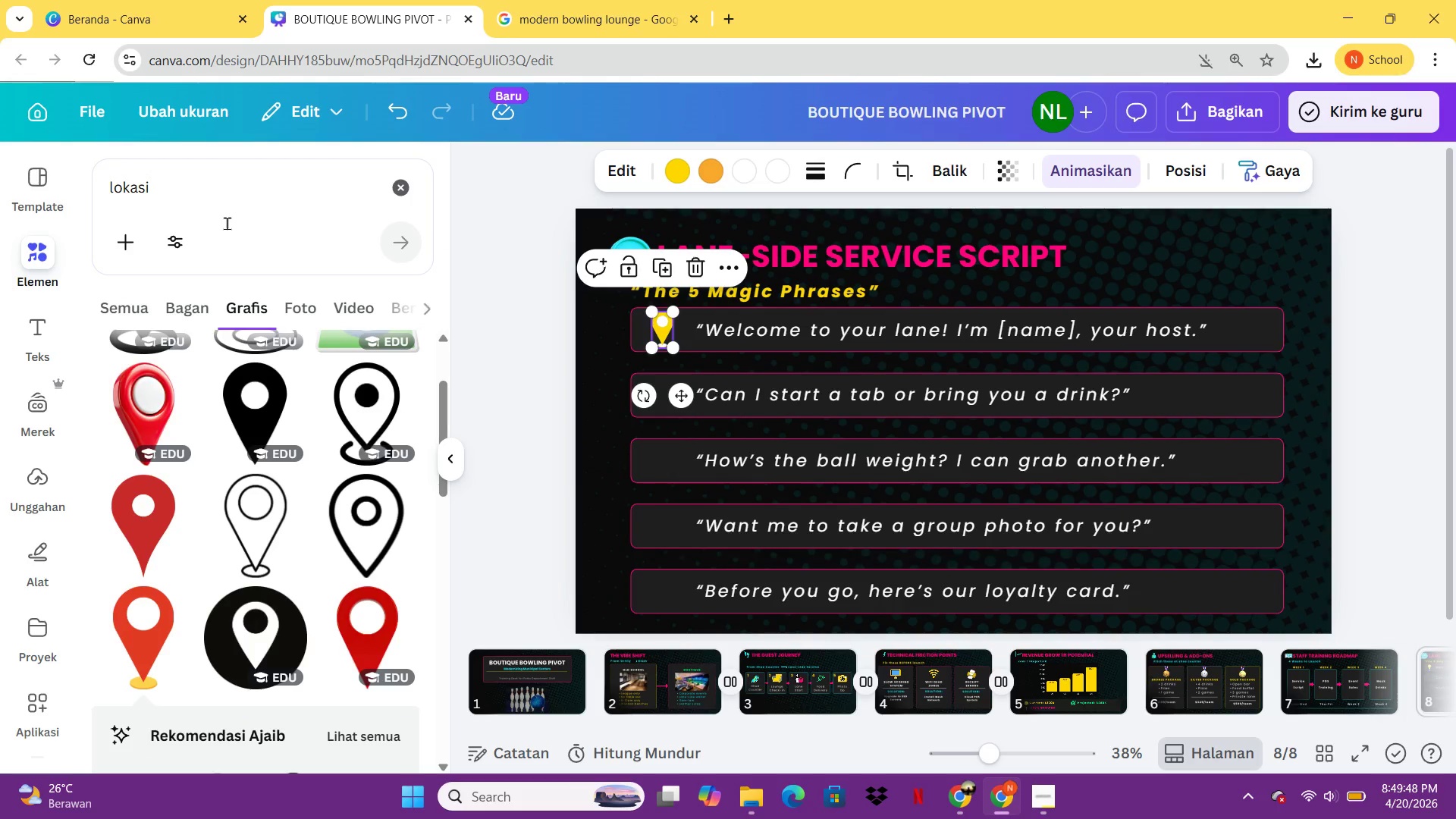 
left_click_drag(start_coordinate=[252, 200], to_coordinate=[96, 201])
 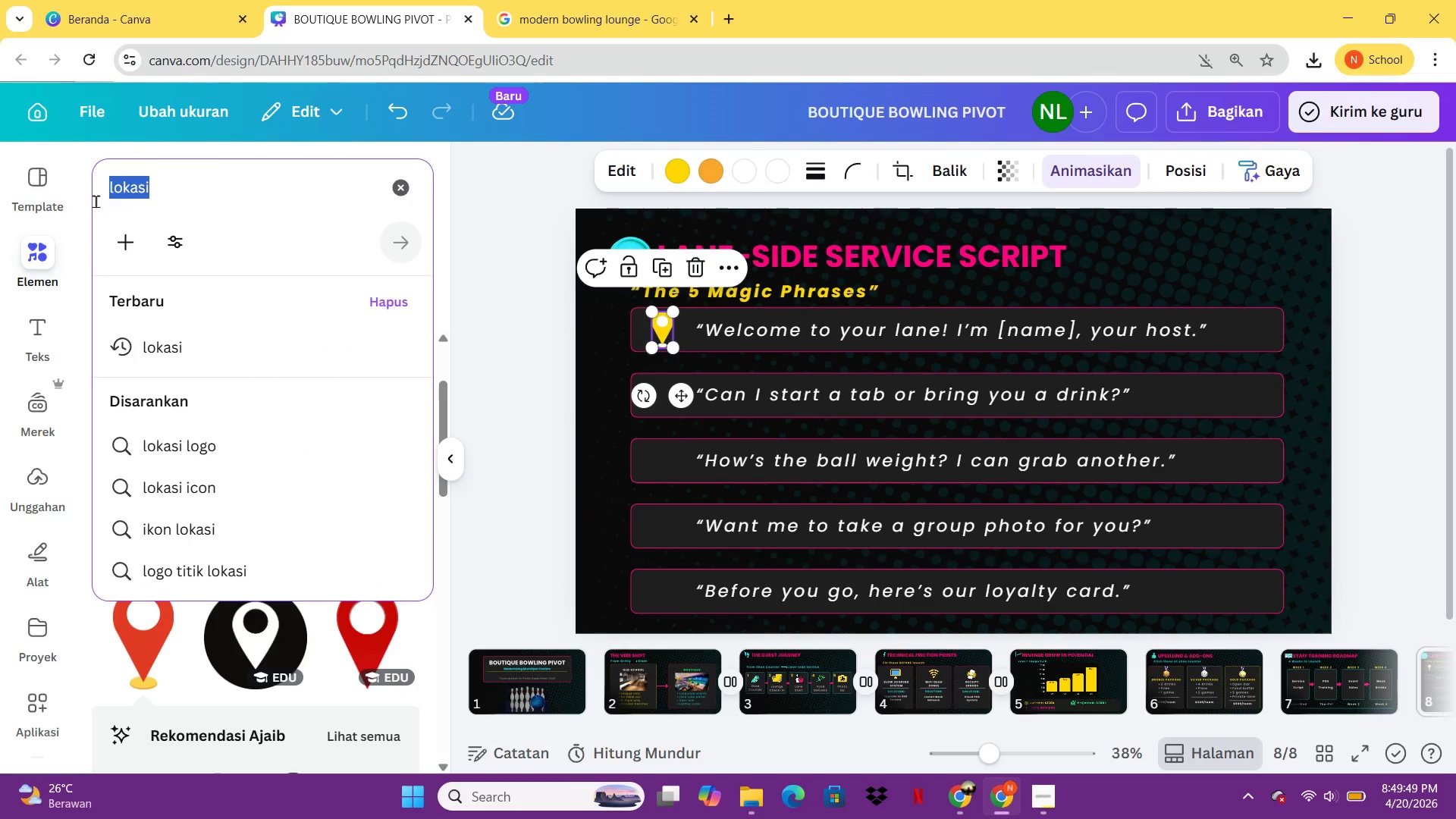 
type(juice)
 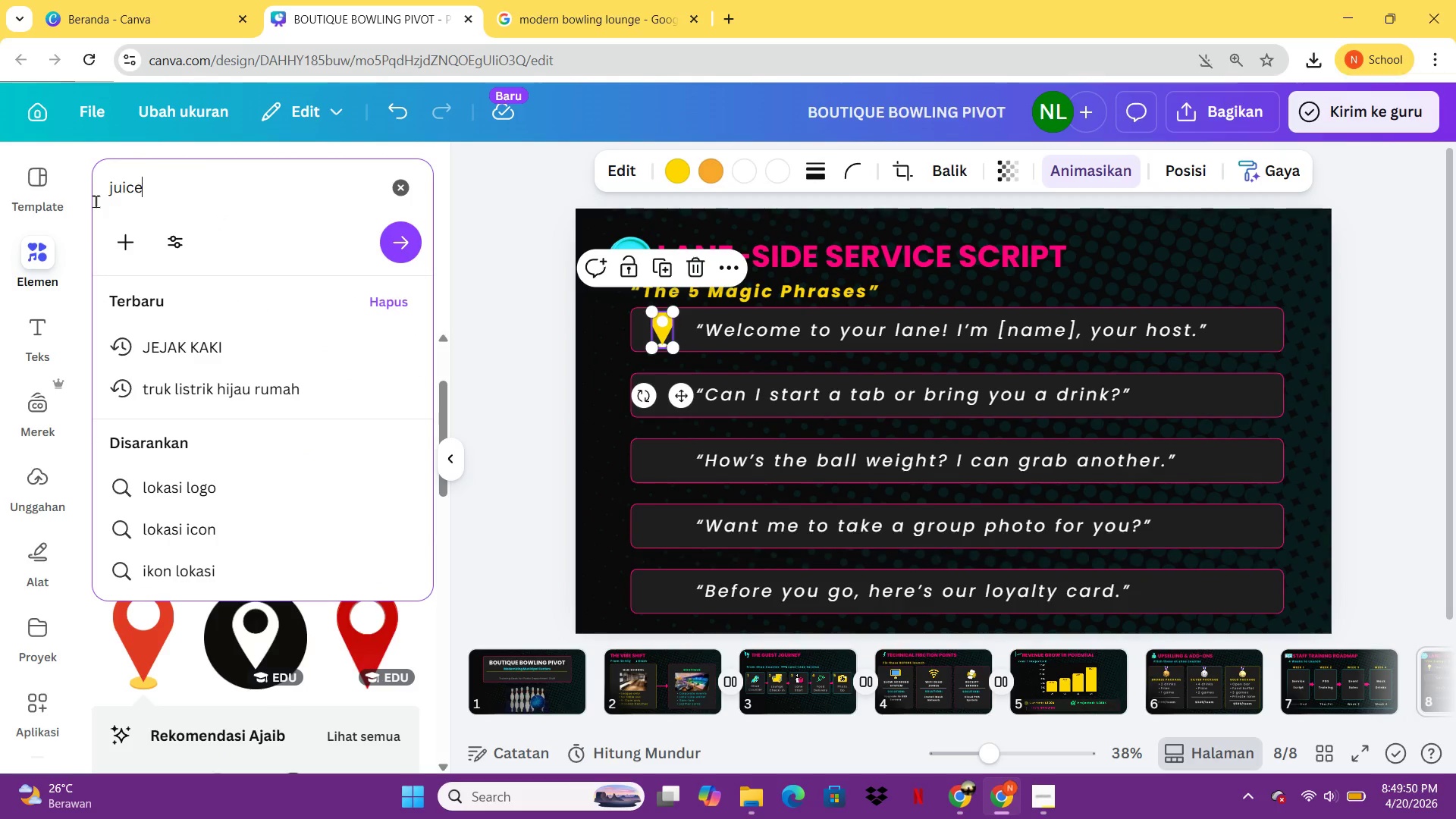 
key(Enter)
 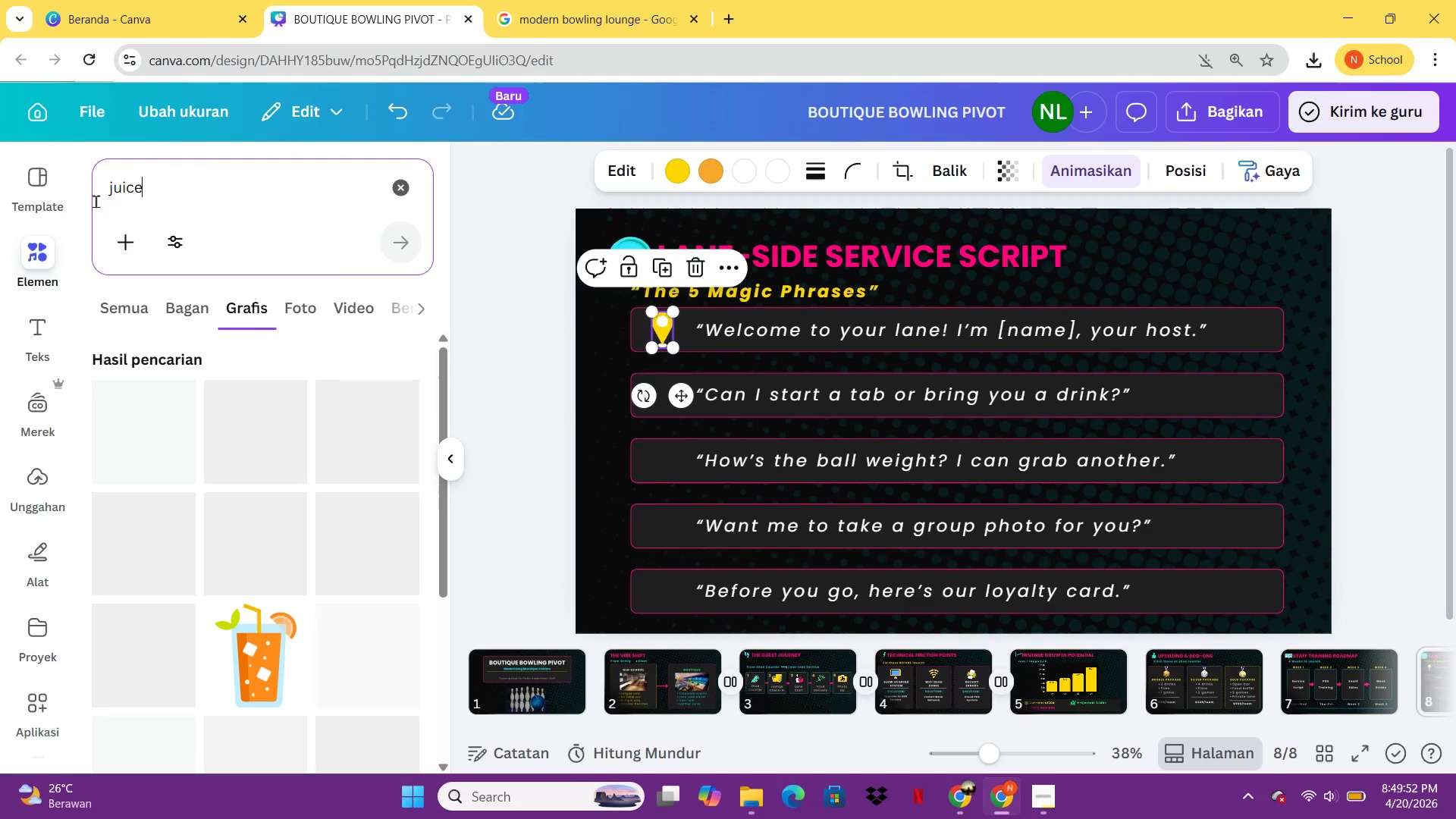 
mouse_move([279, 566])
 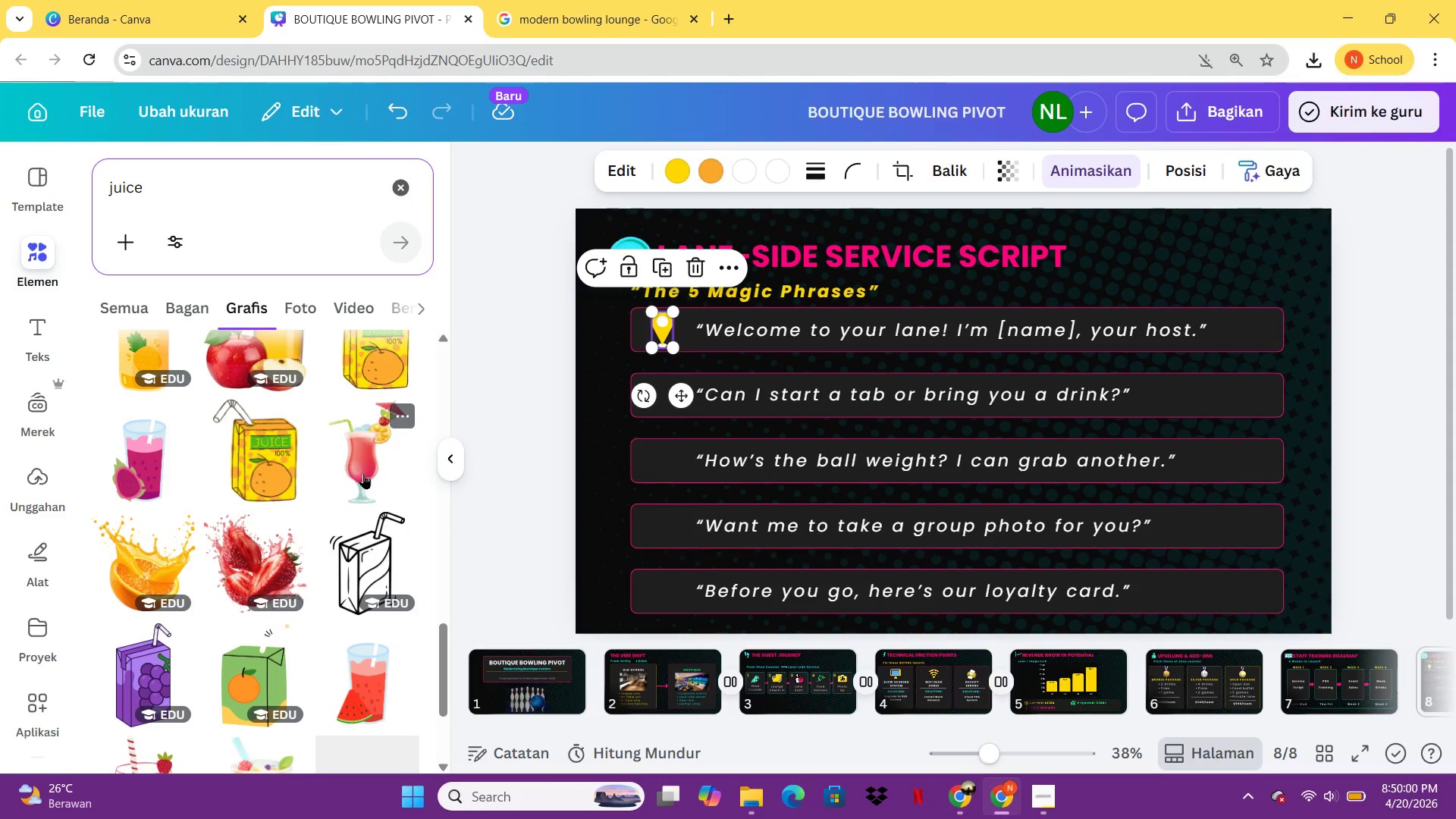 
left_click([363, 473])
 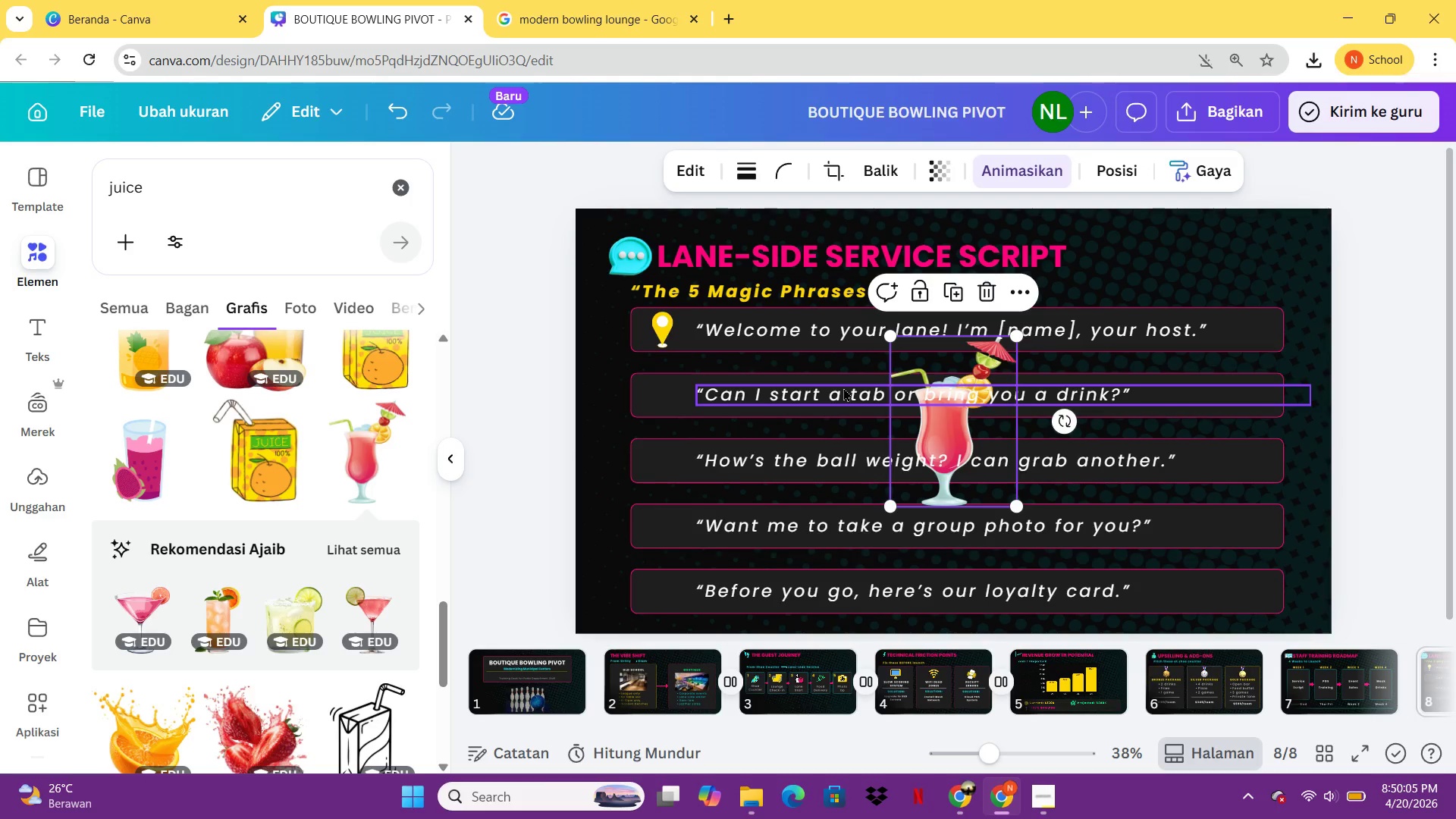 
wait(5.42)
 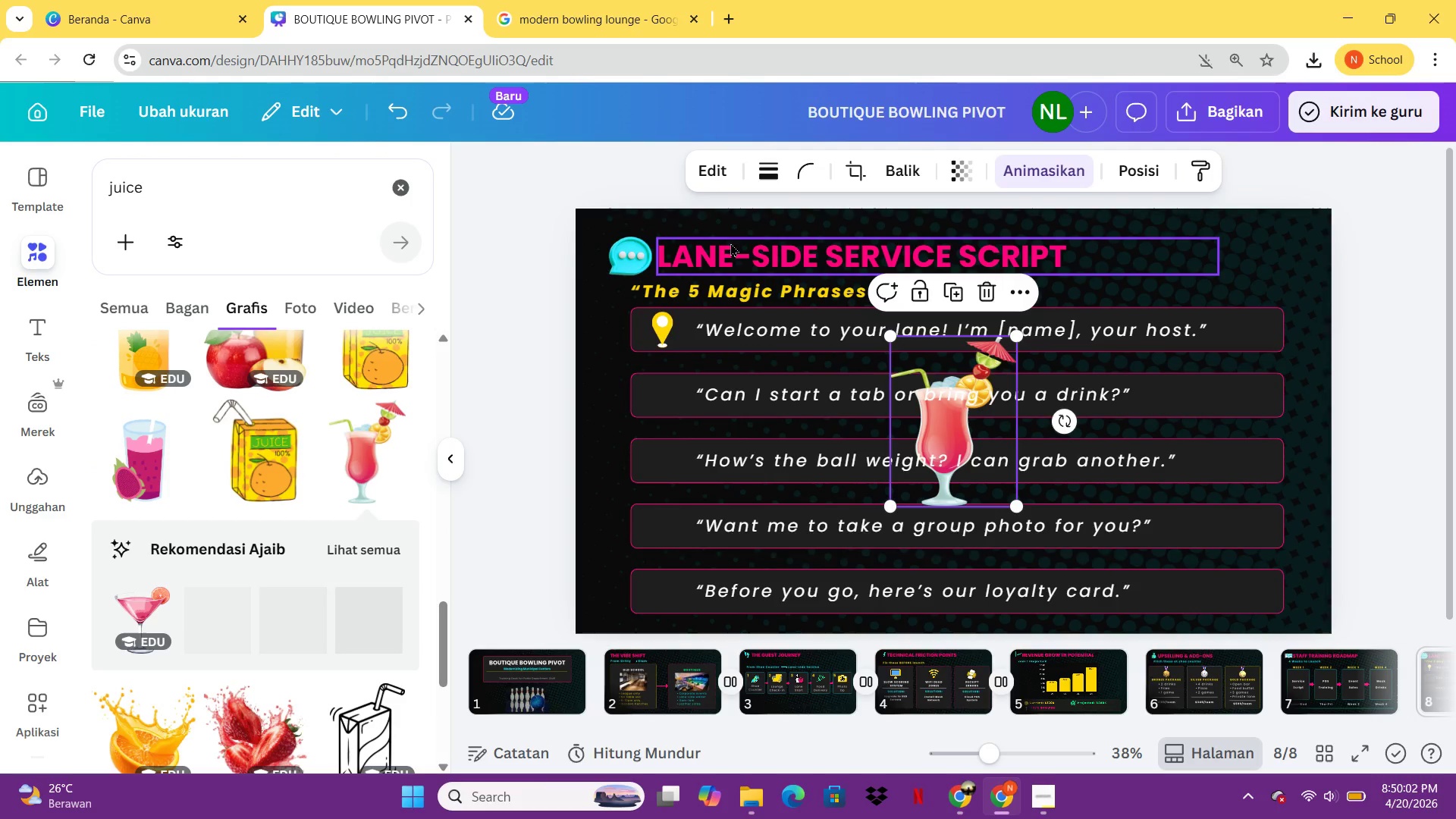 
key(Delete)
 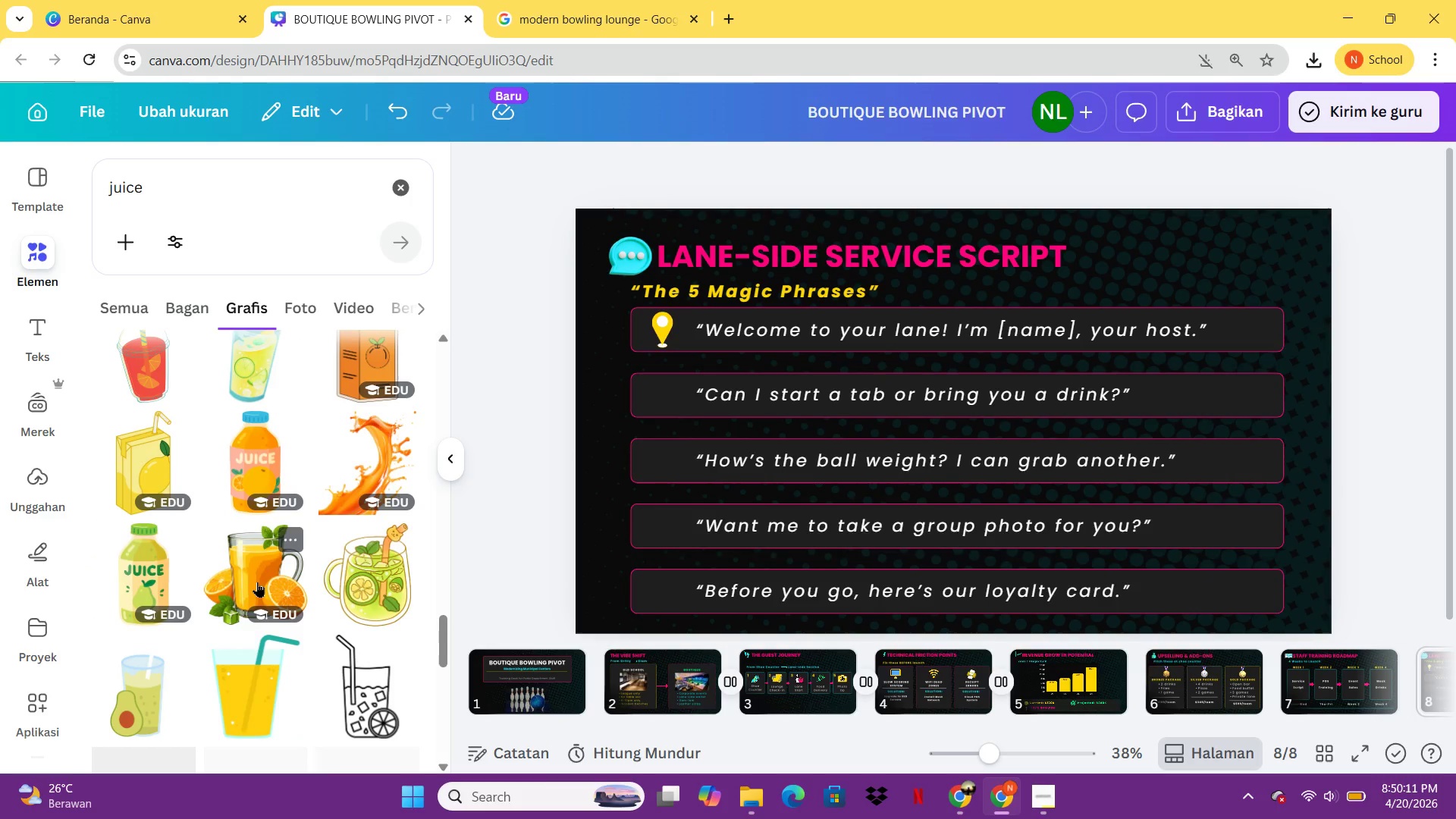 
wait(6.33)
 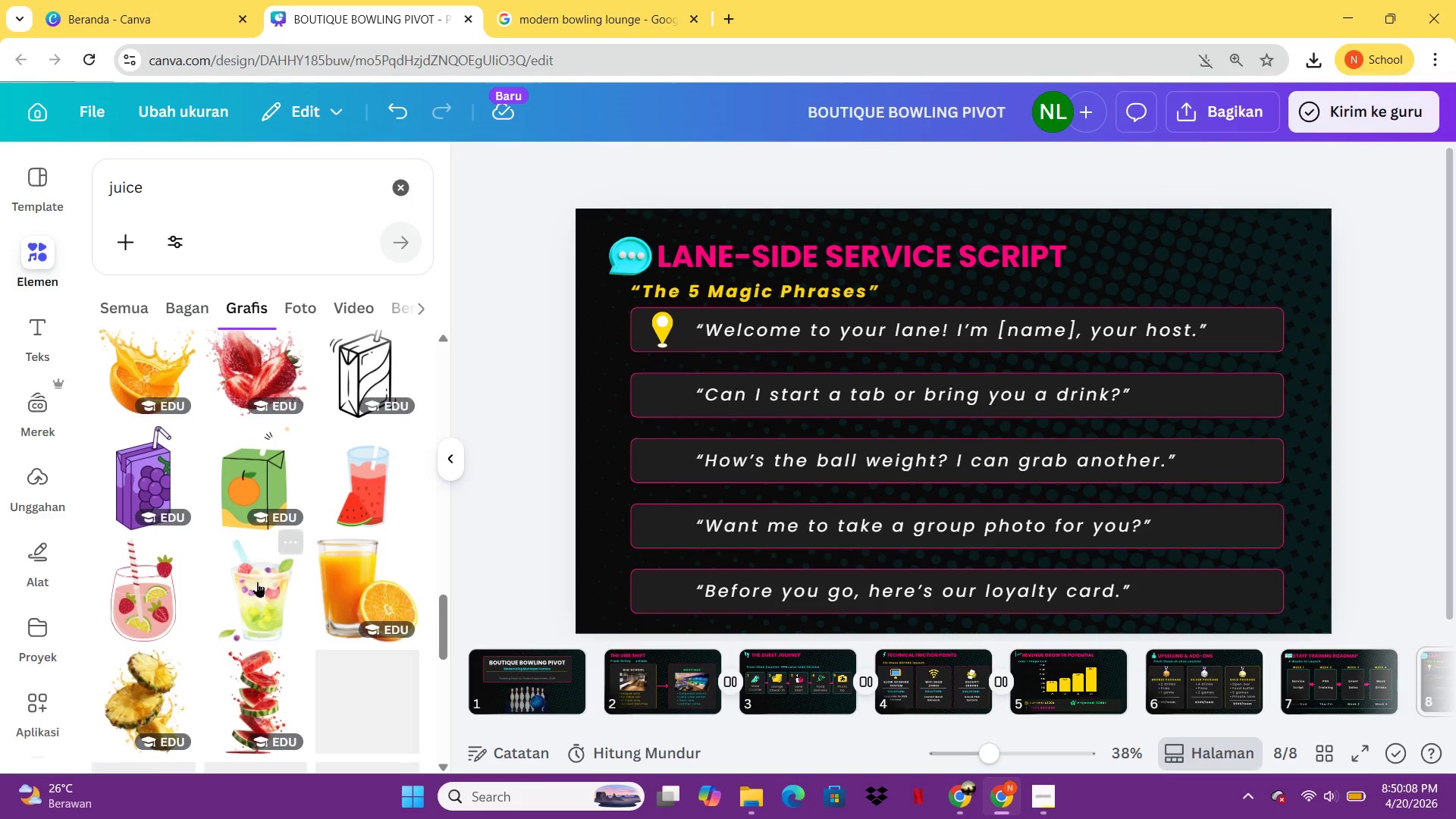 
left_click([228, 195])
 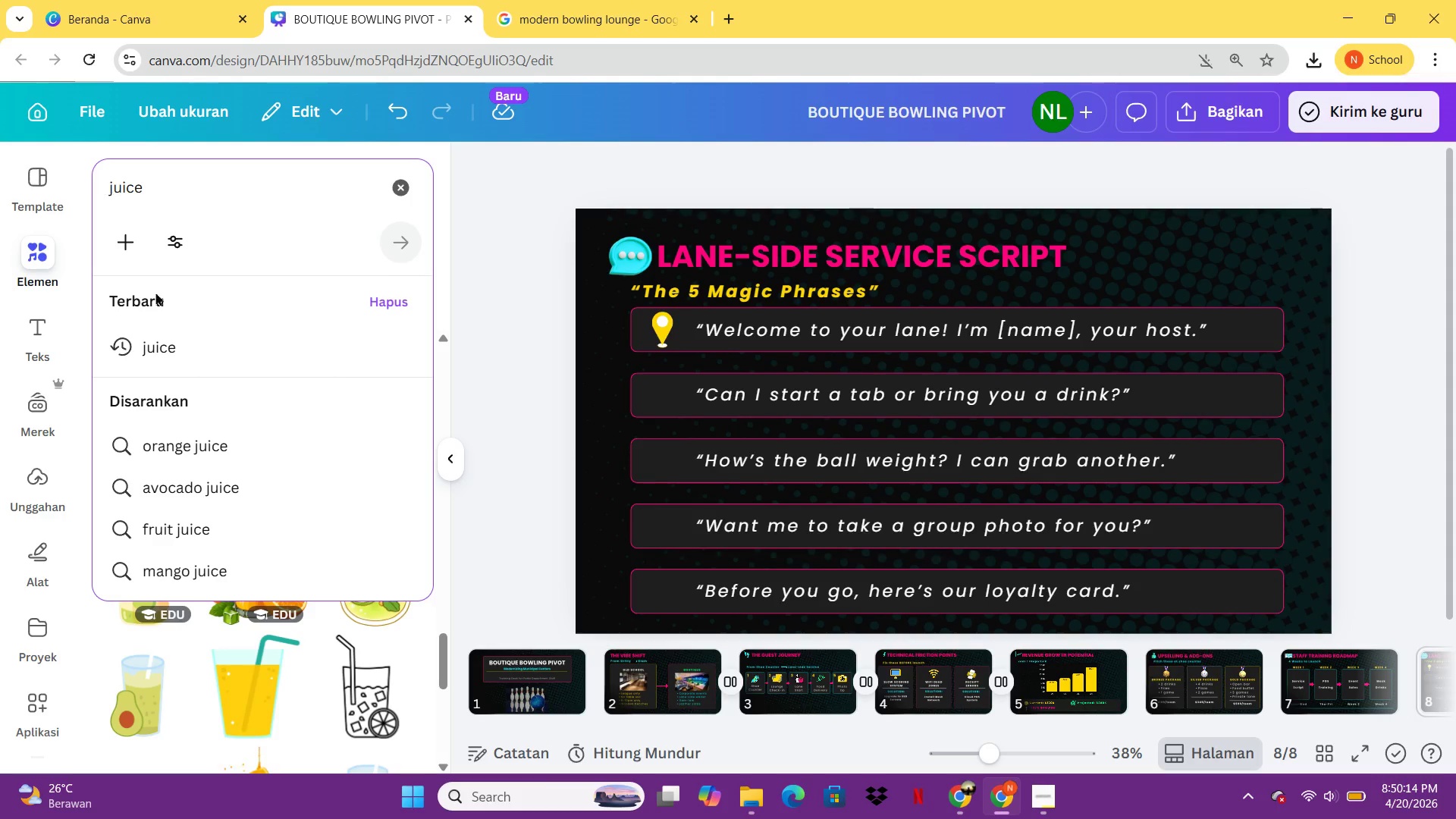 
left_click([195, 427])
 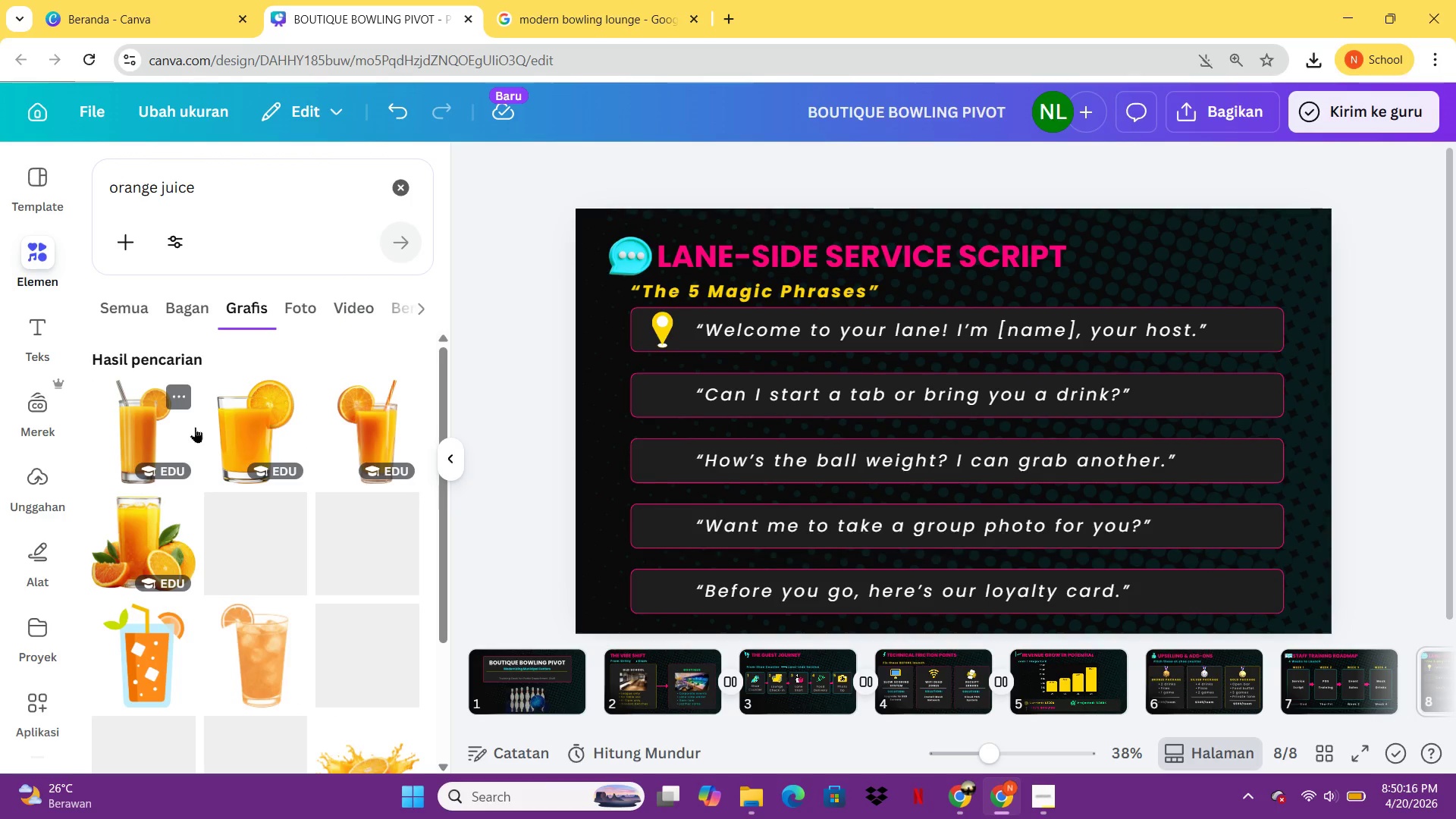 
mouse_move([269, 532])
 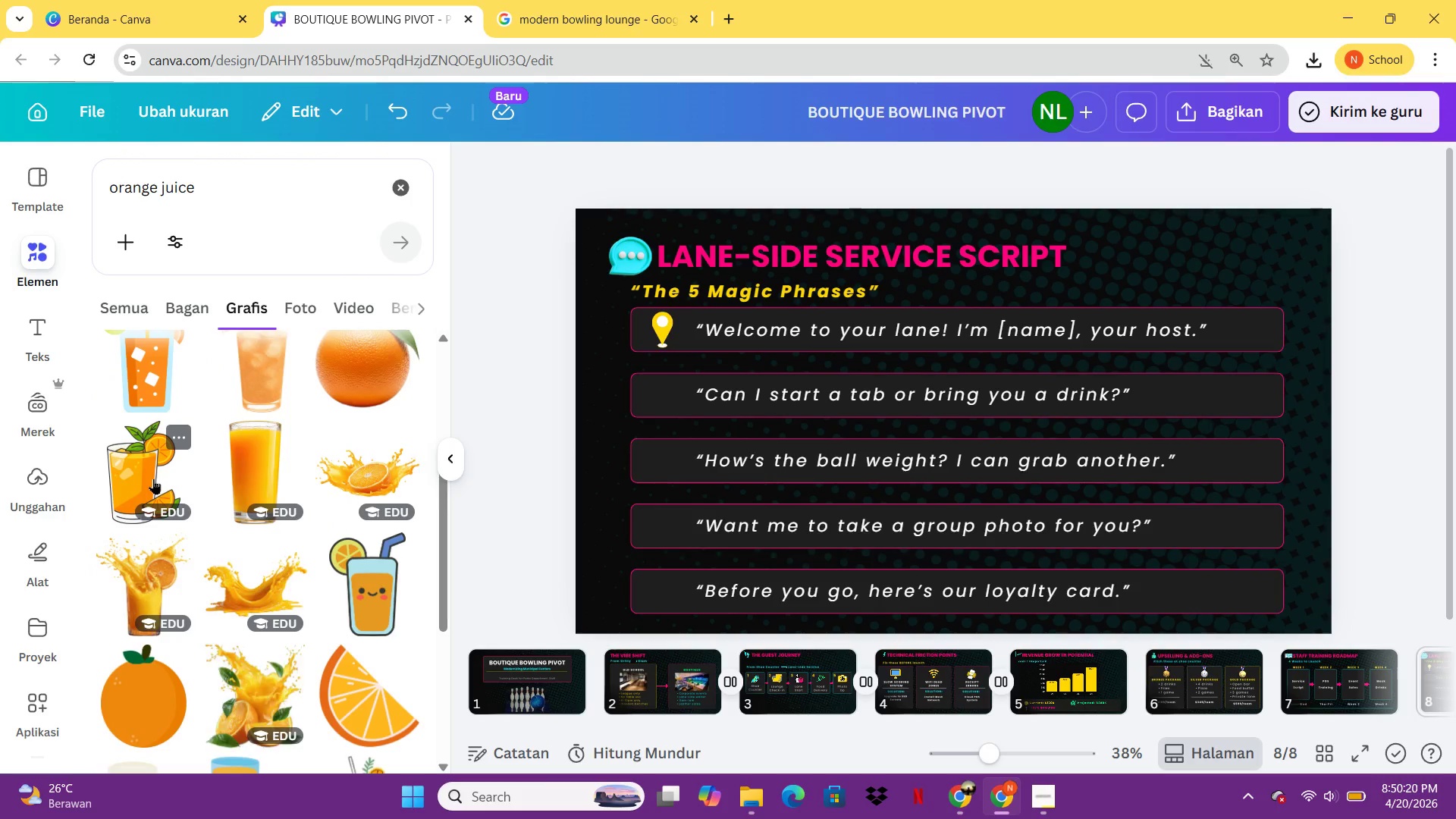 
left_click([153, 479])
 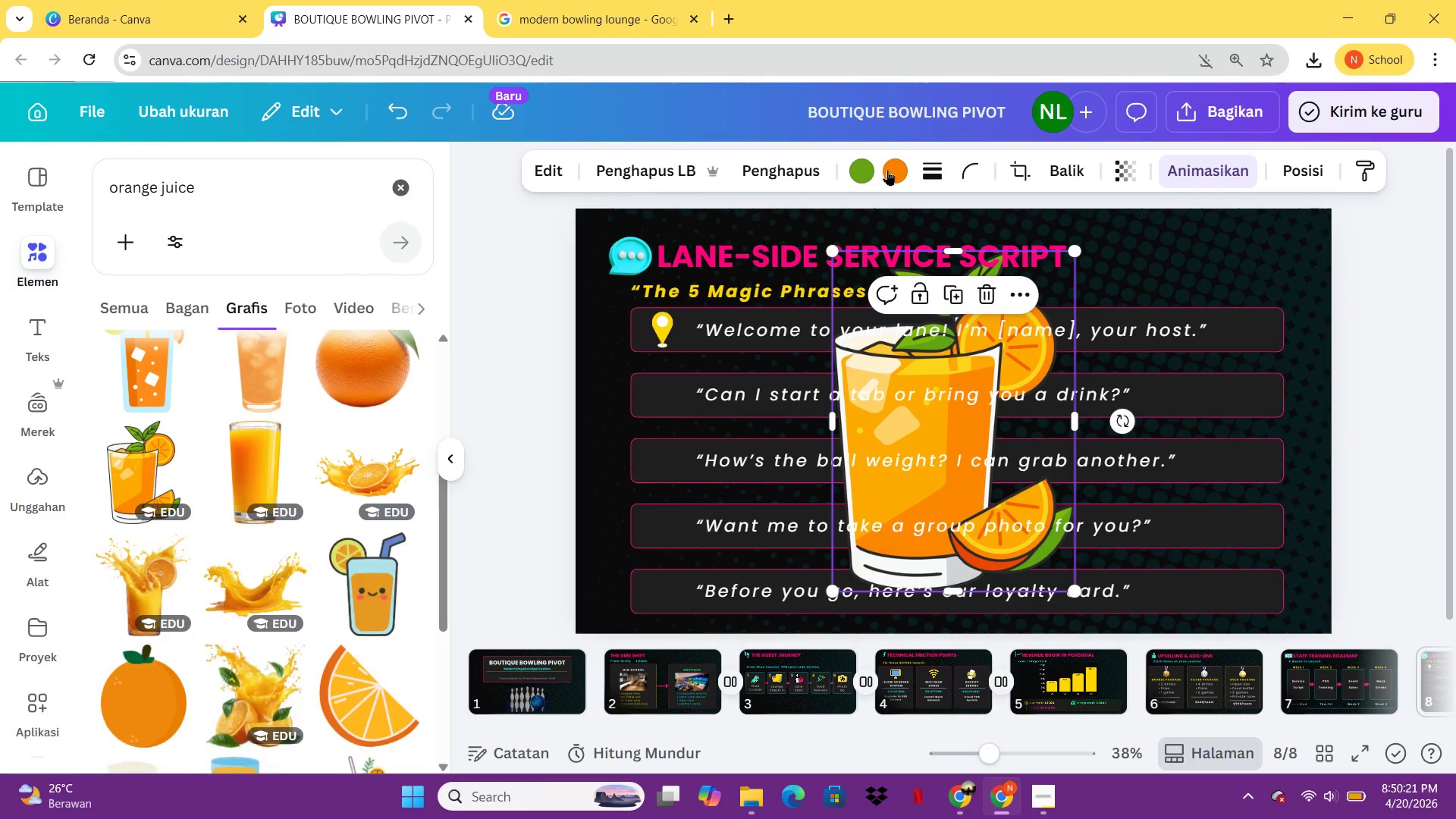 
left_click([888, 171])
 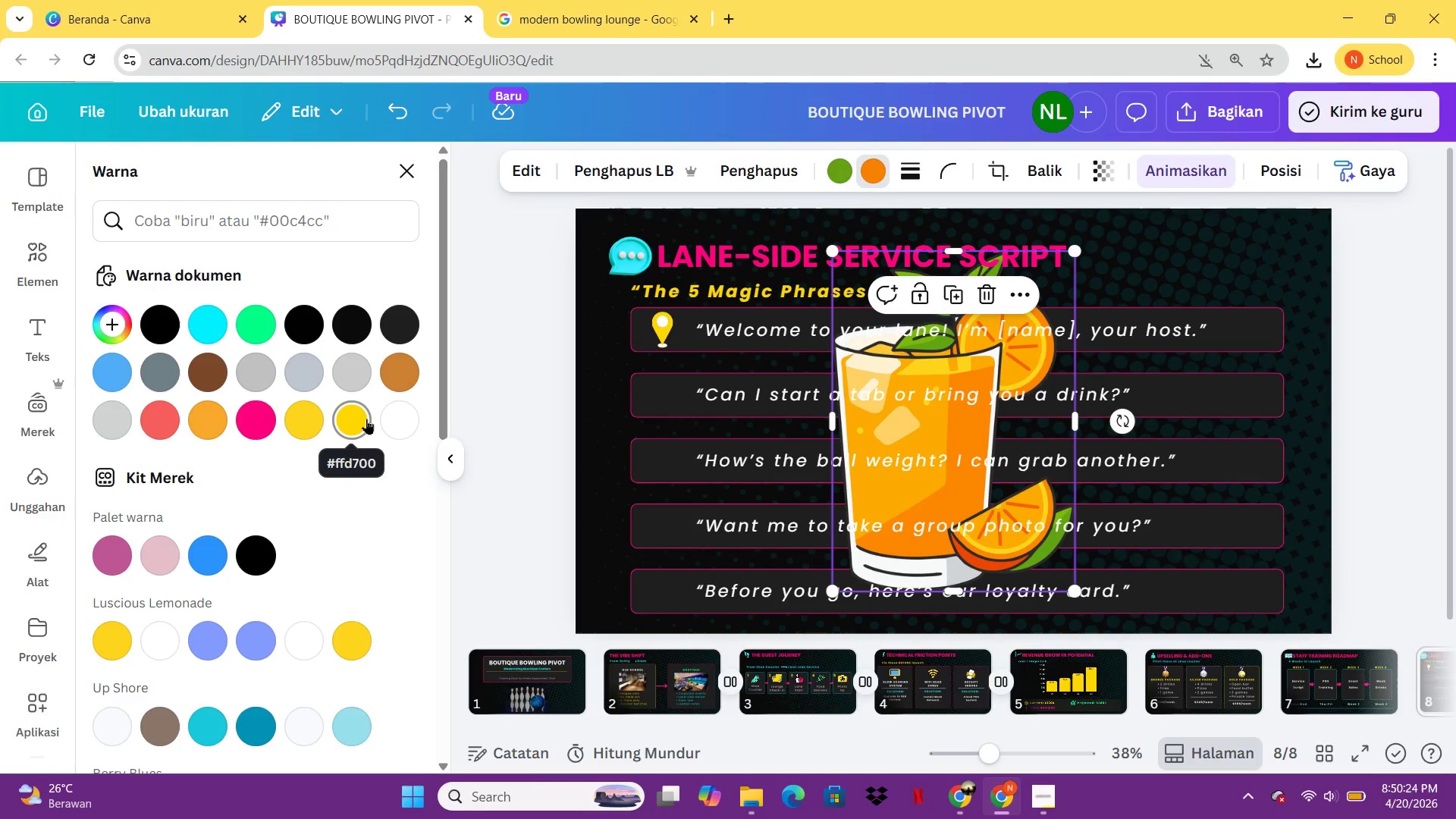 
left_click([366, 419])
 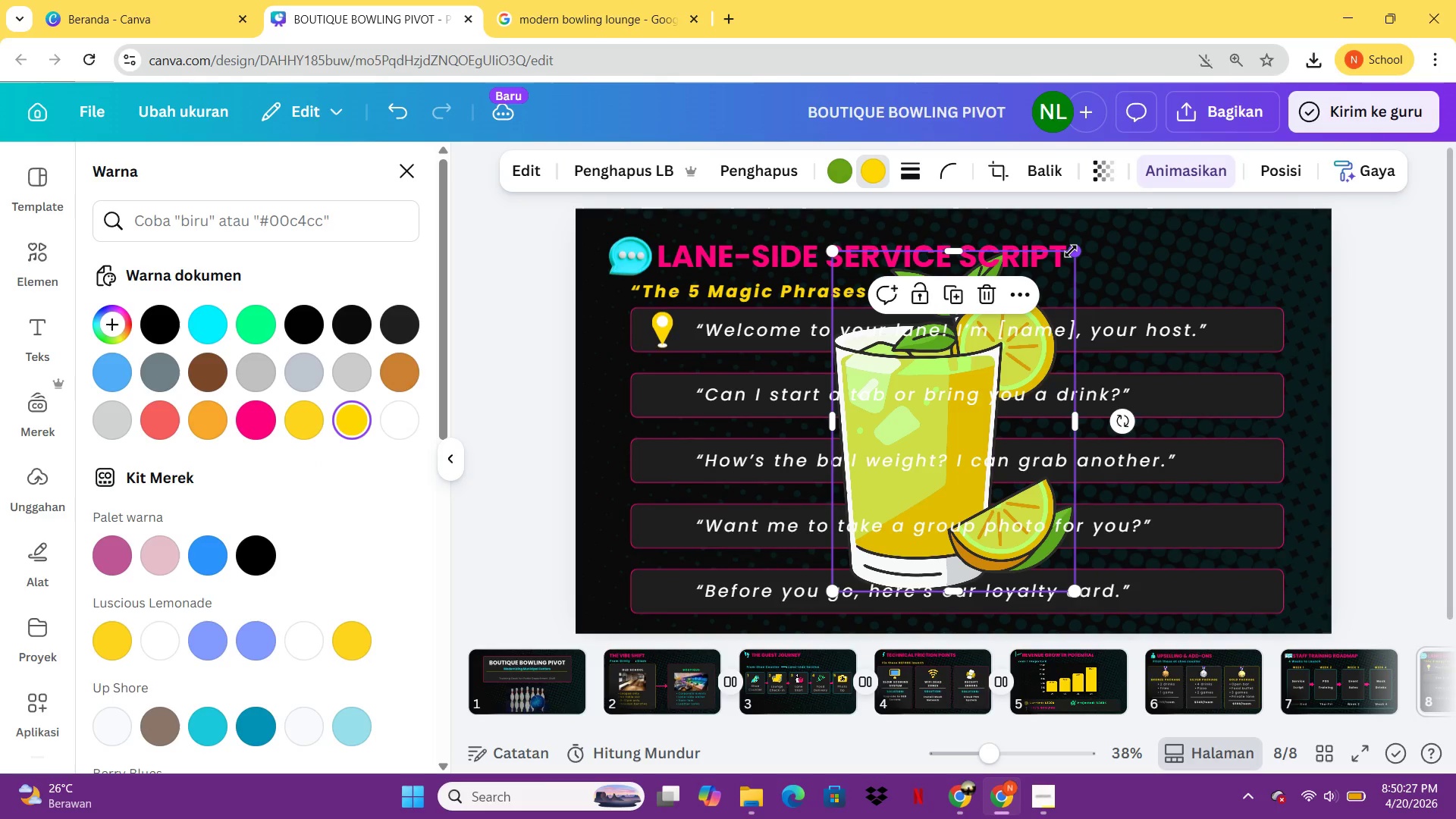 
left_click_drag(start_coordinate=[1071, 253], to_coordinate=[833, 537])
 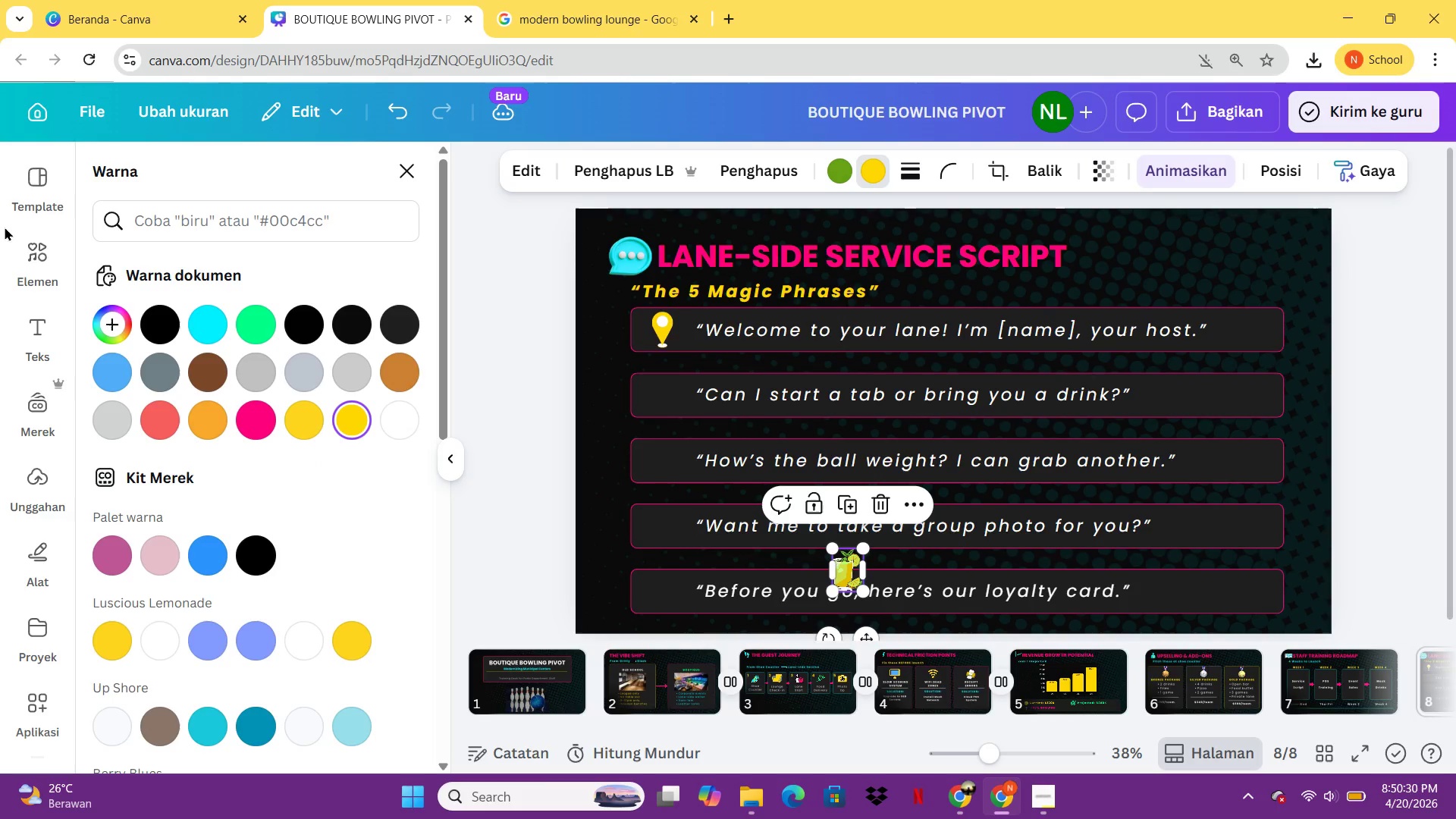 
left_click([33, 254])
 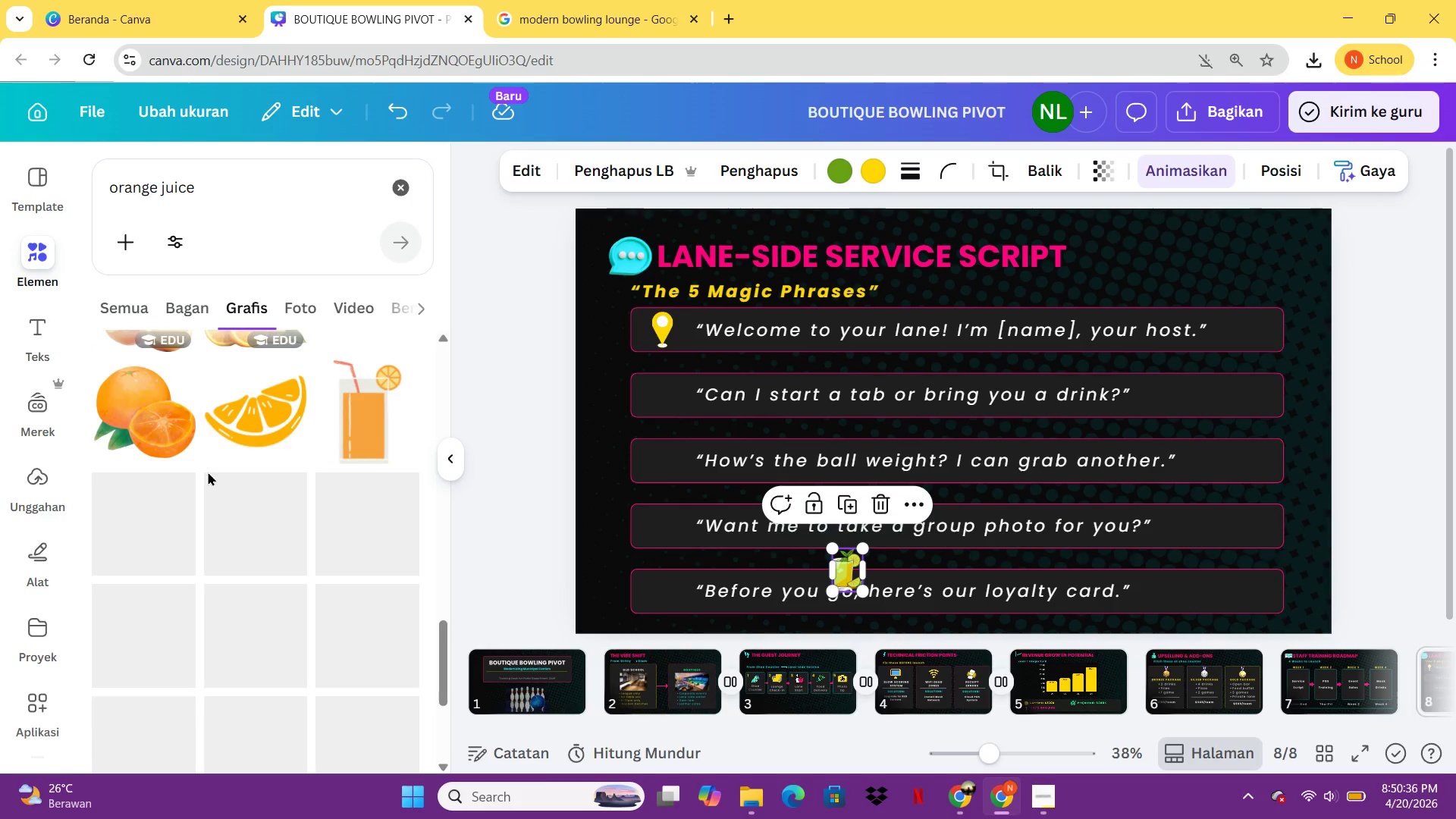 
wait(10.64)
 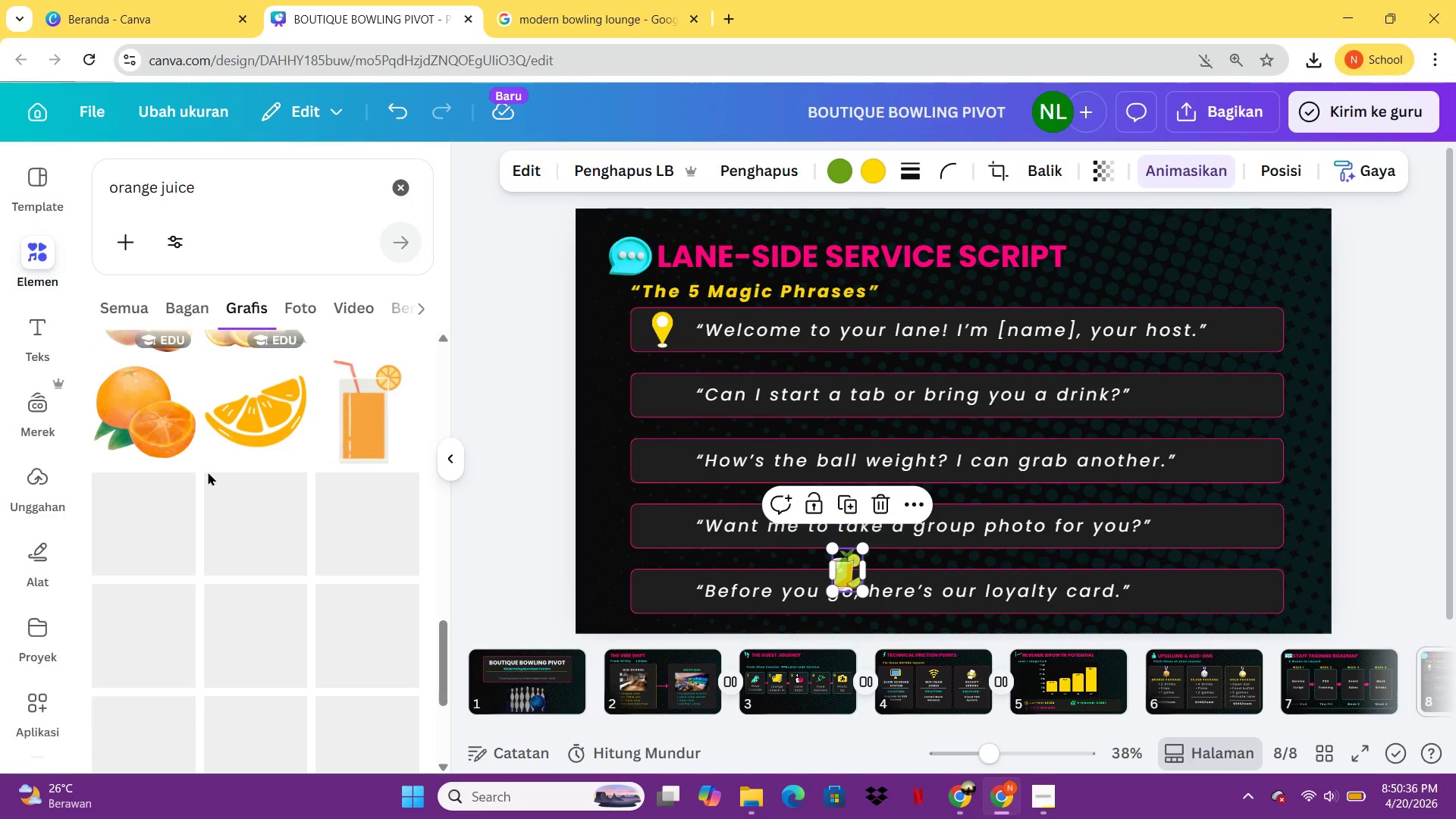 
left_click_drag(start_coordinate=[842, 572], to_coordinate=[661, 395])
 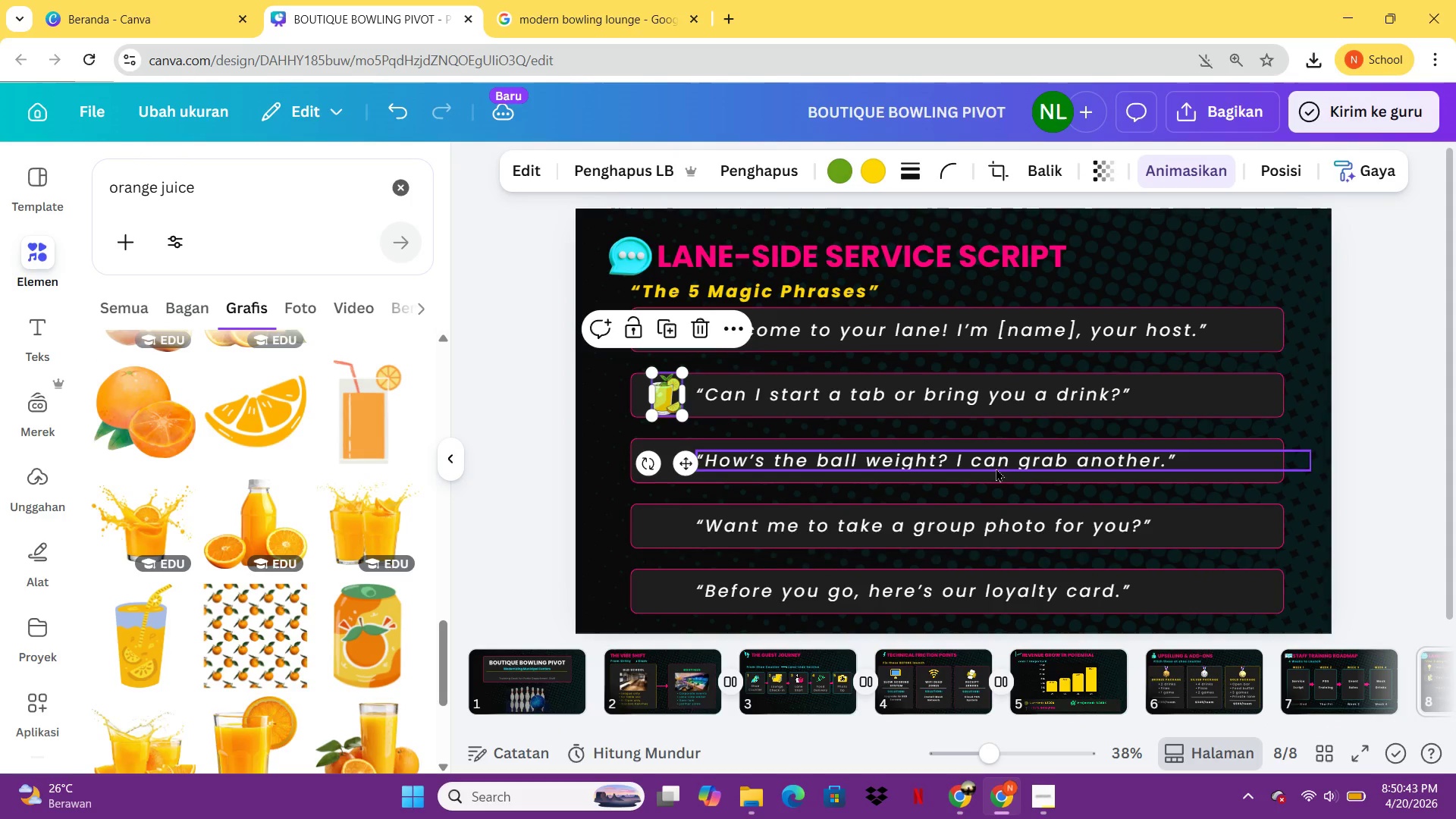 
left_click([996, 468])
 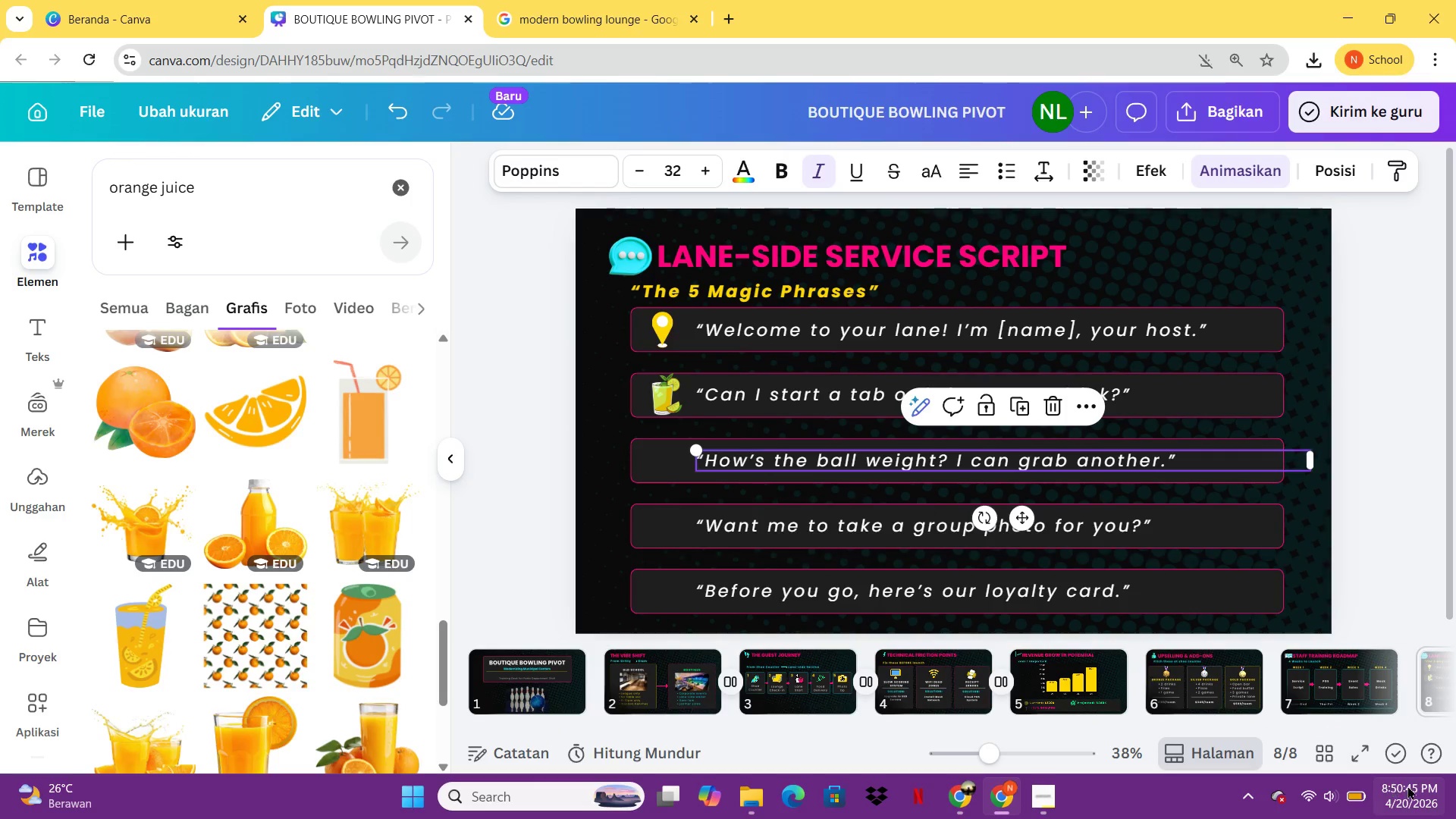 
left_click([1367, 749])
 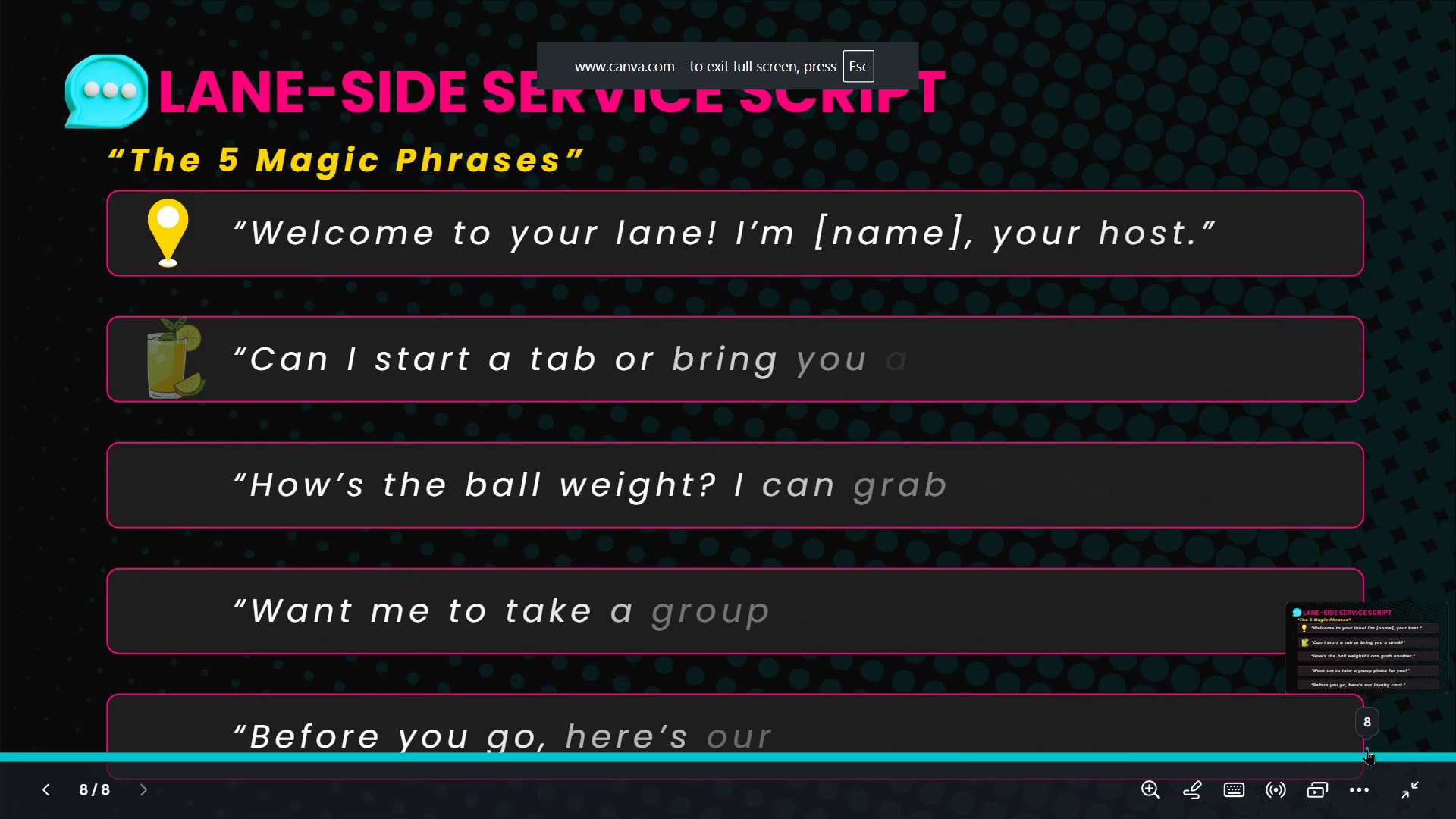 
key(Escape)
 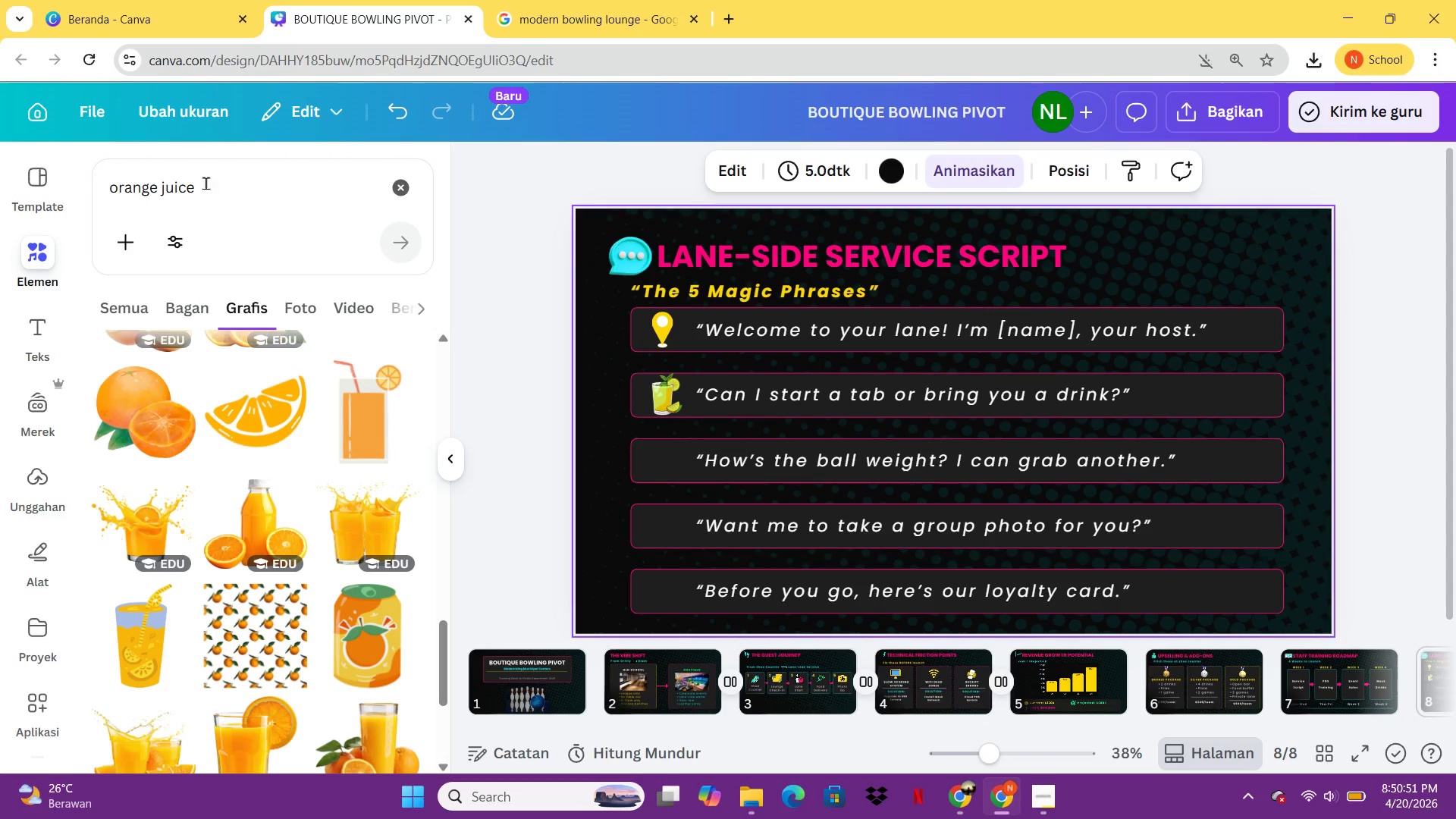 
left_click_drag(start_coordinate=[211, 187], to_coordinate=[1, 173])
 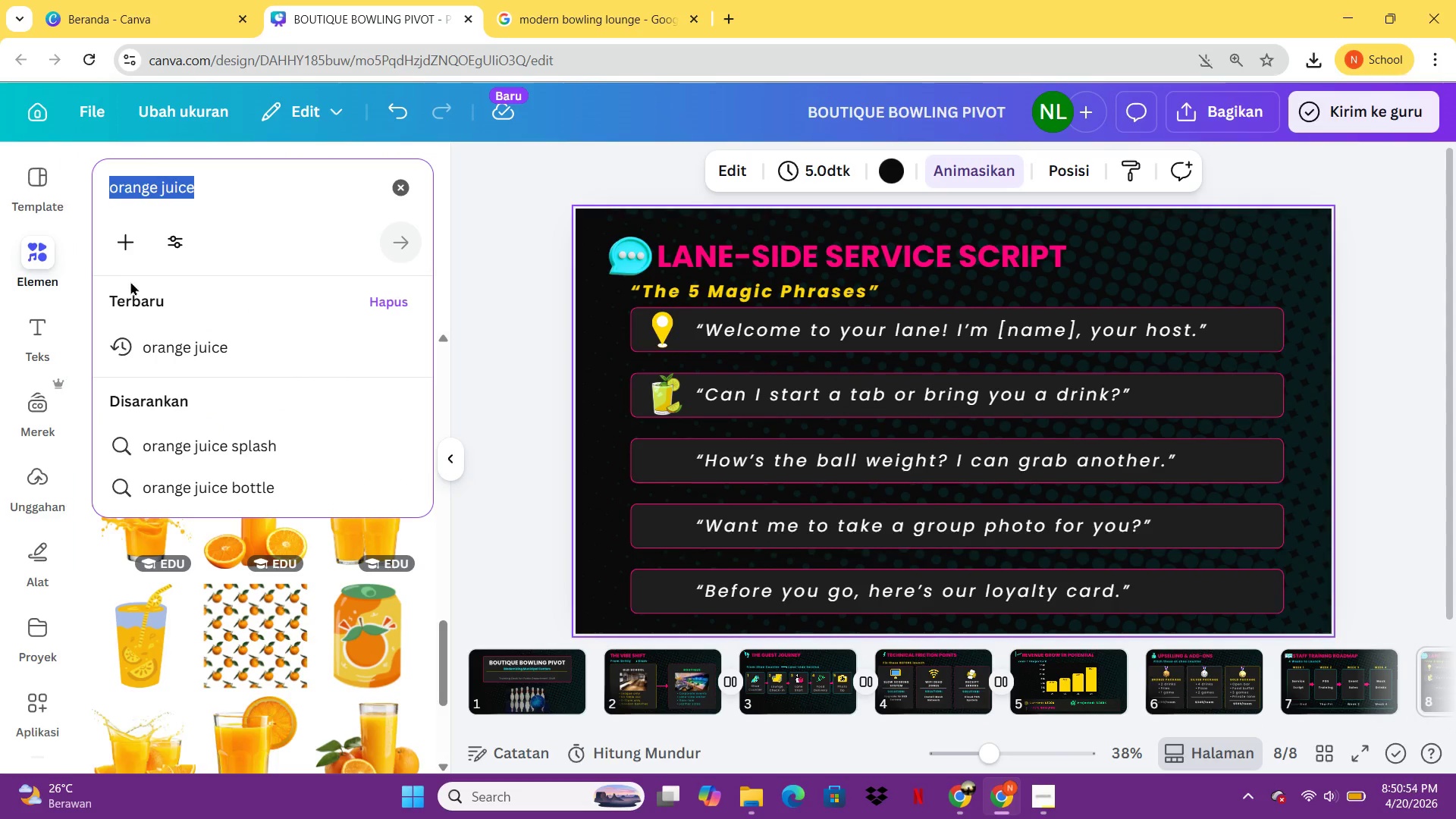 
type(bolin)
 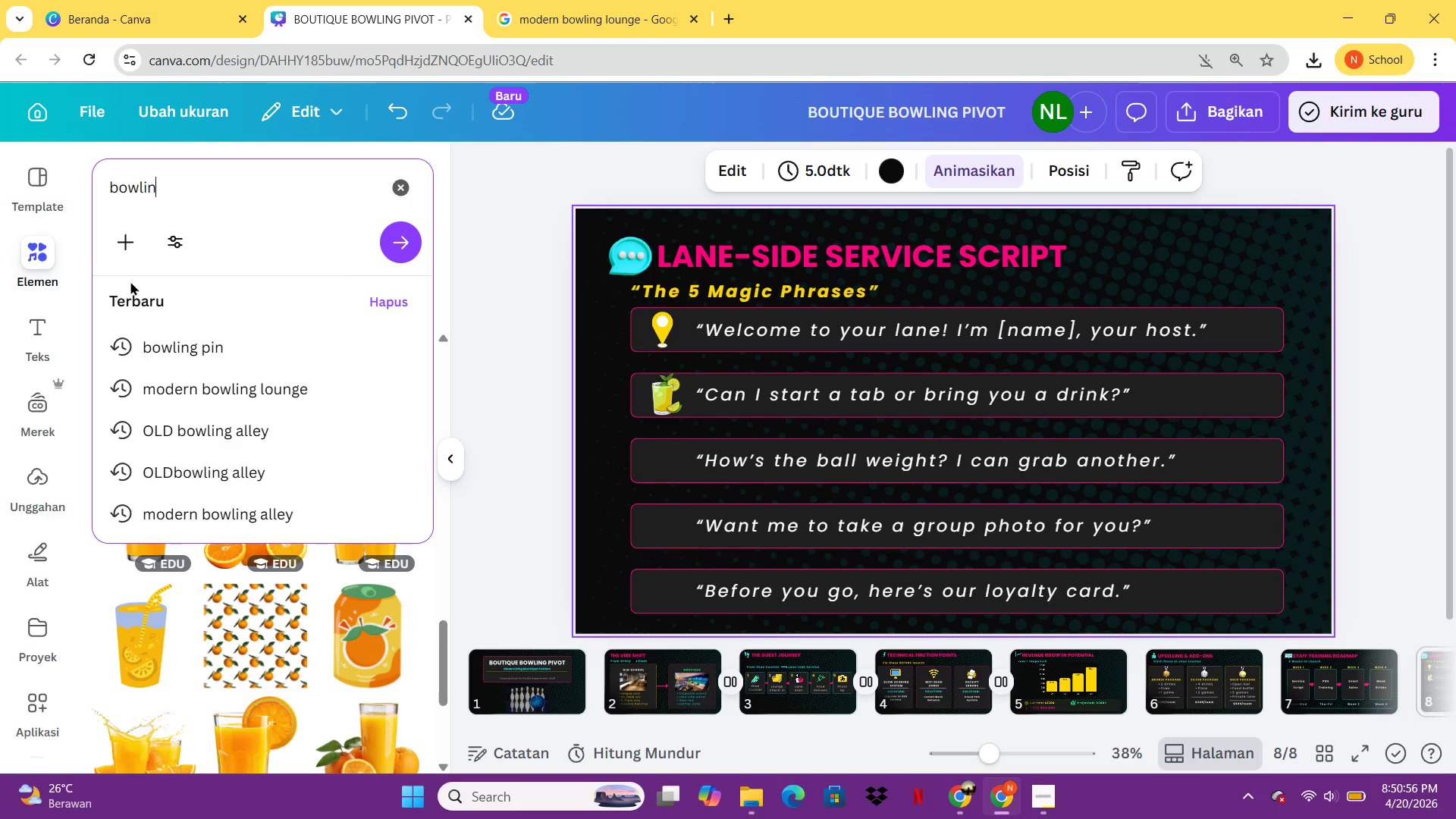 
left_click([222, 350])
 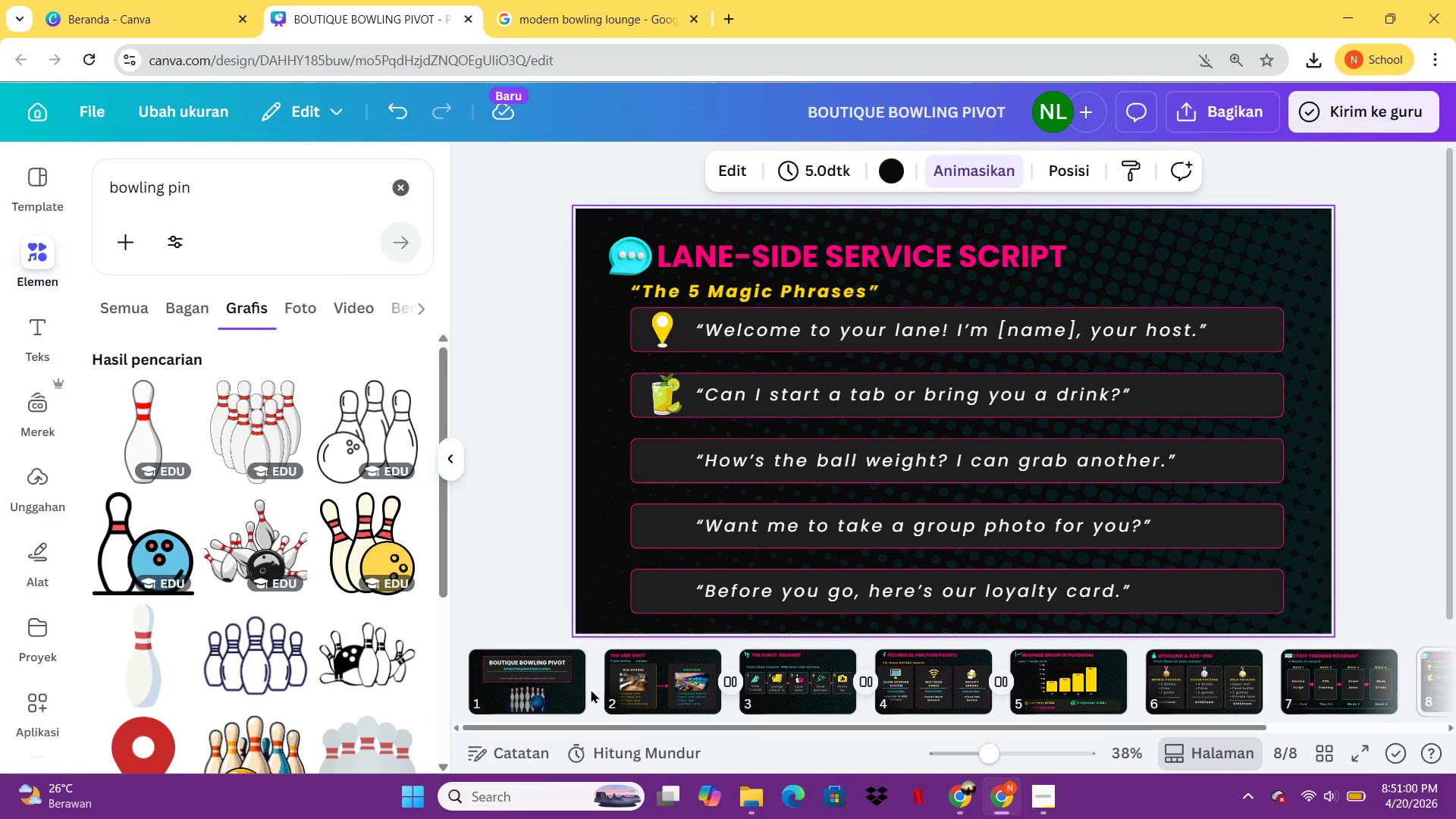 
left_click([799, 657])
 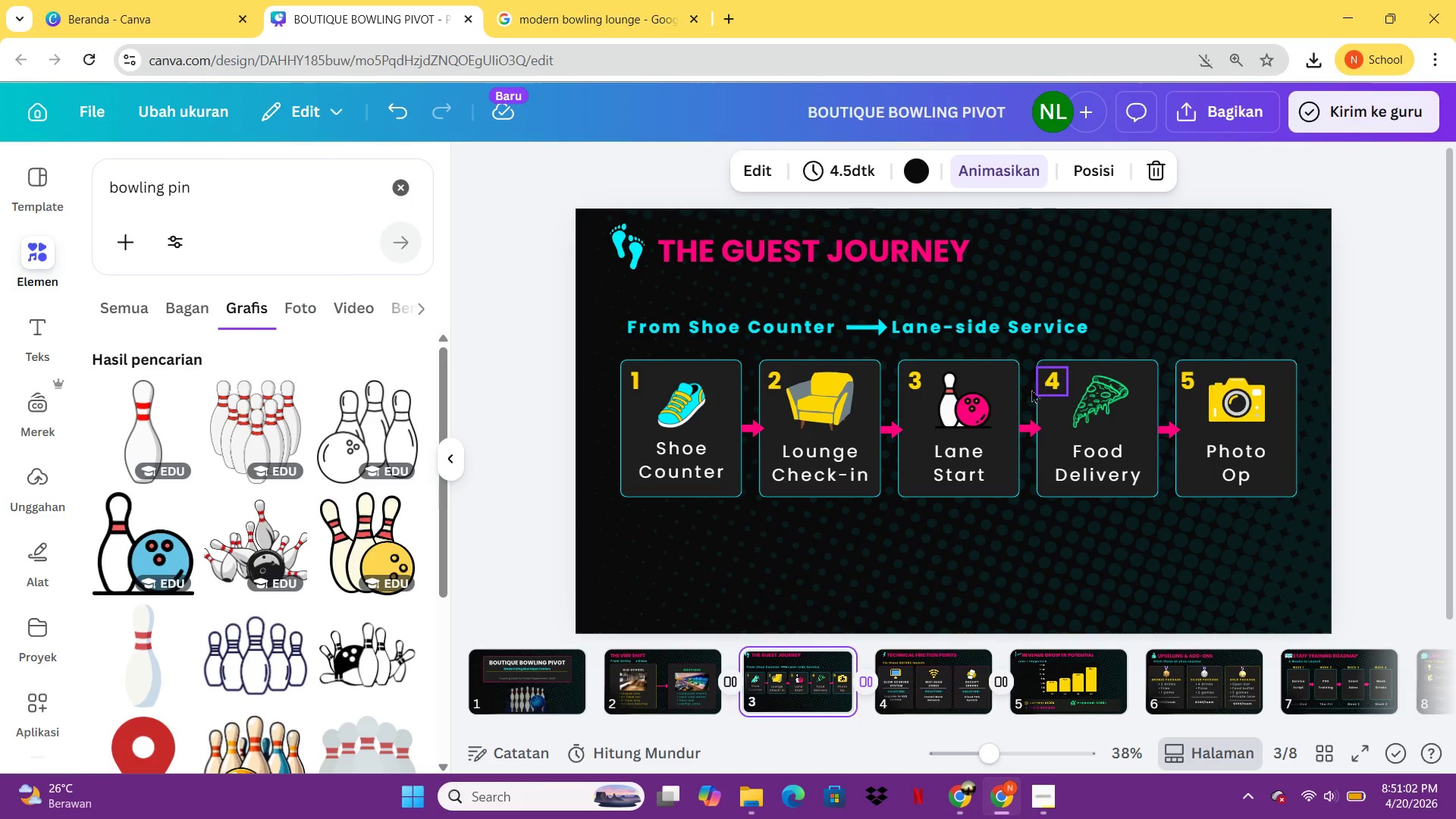 
left_click([984, 400])
 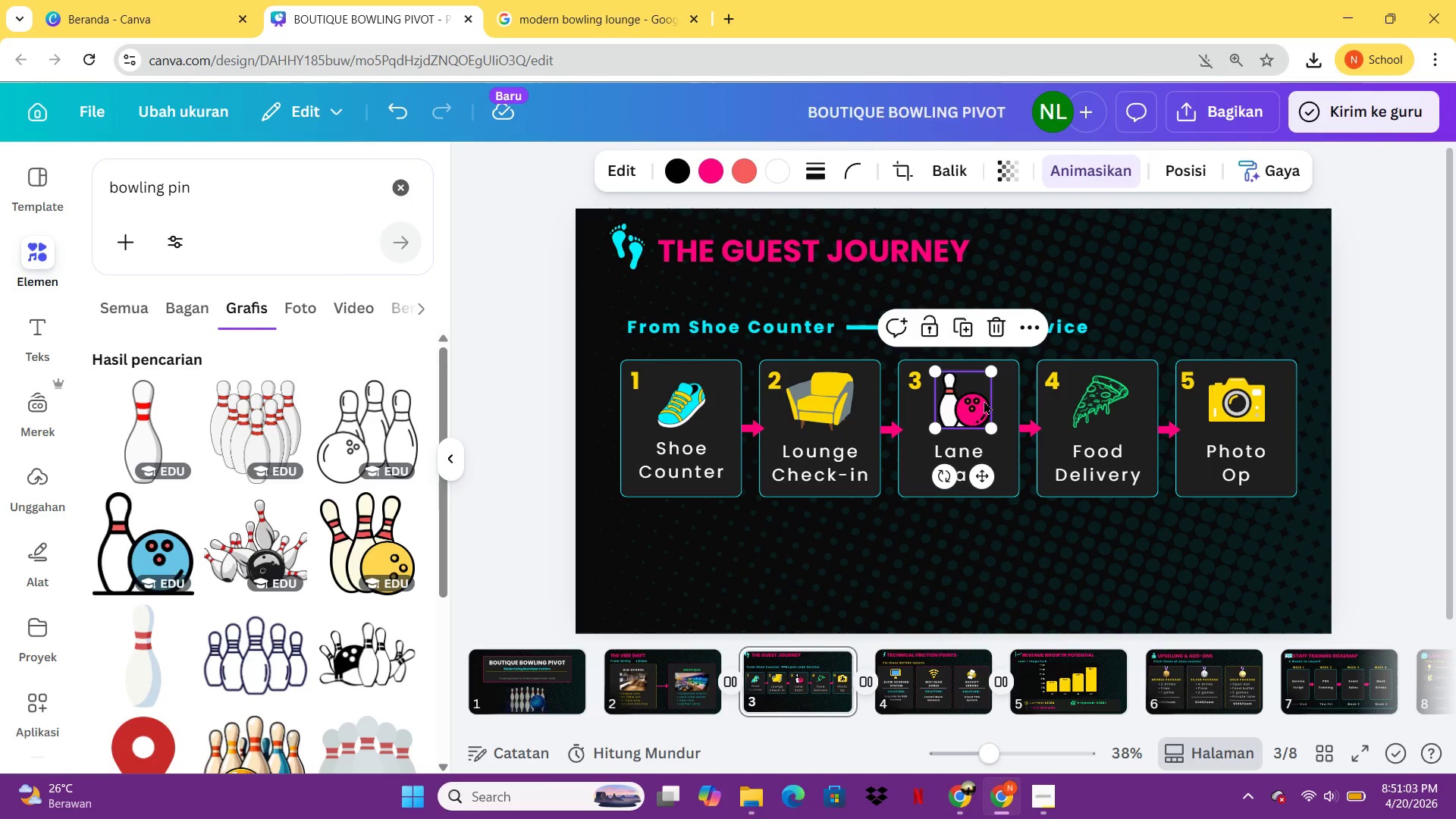 
key(Control+ControlLeft)
 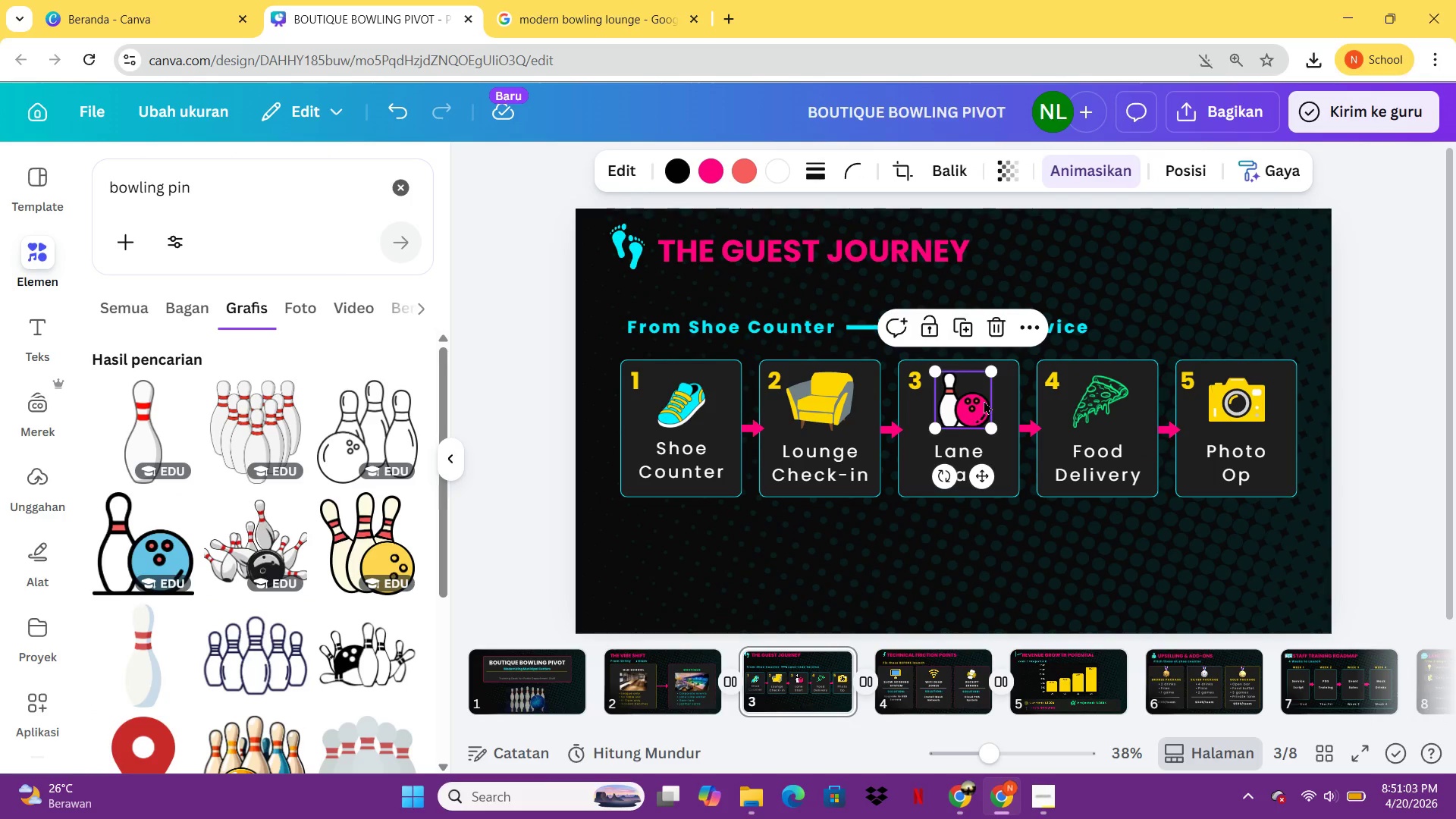 
key(Control+C)
 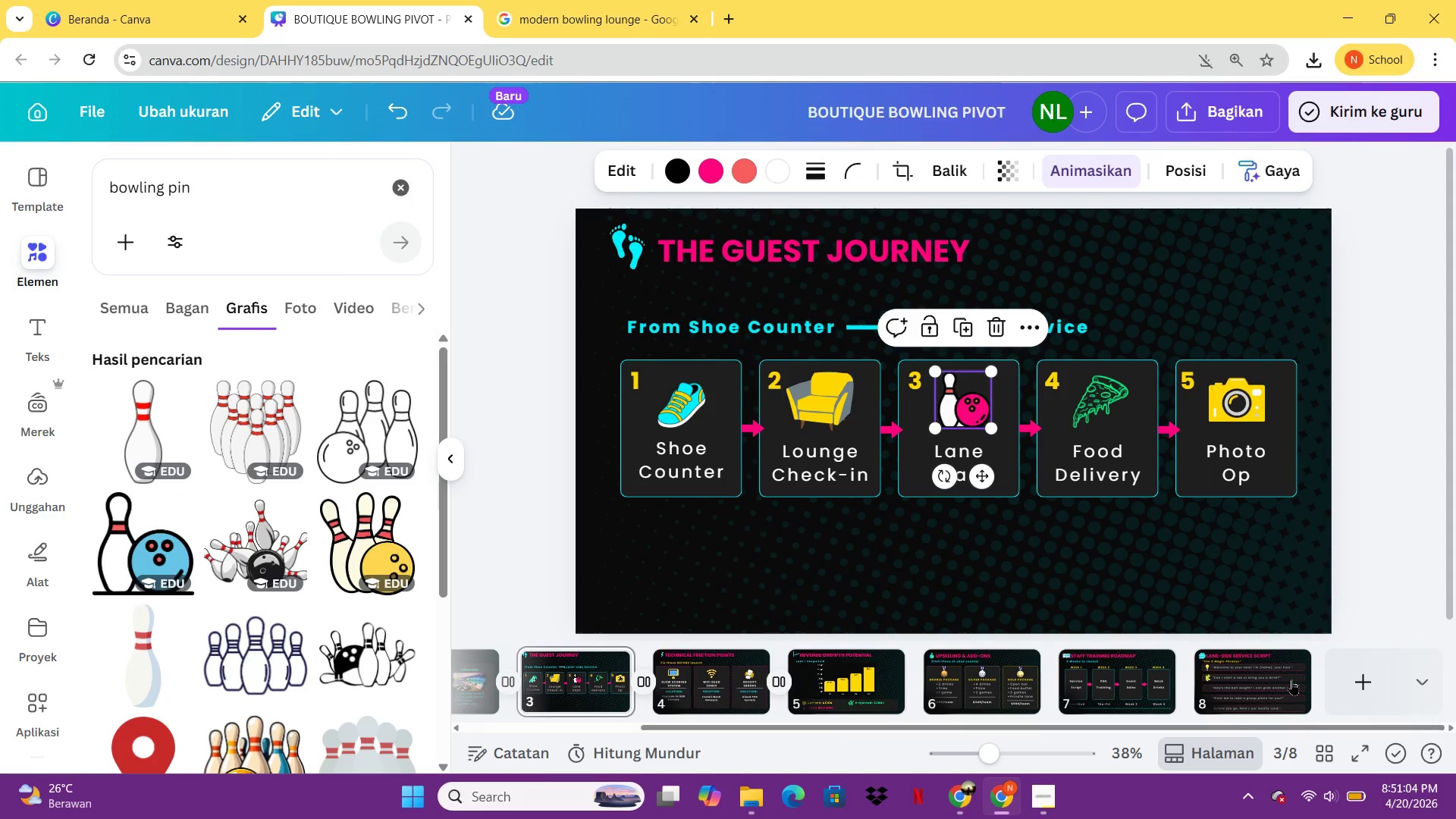 
left_click([1285, 679])
 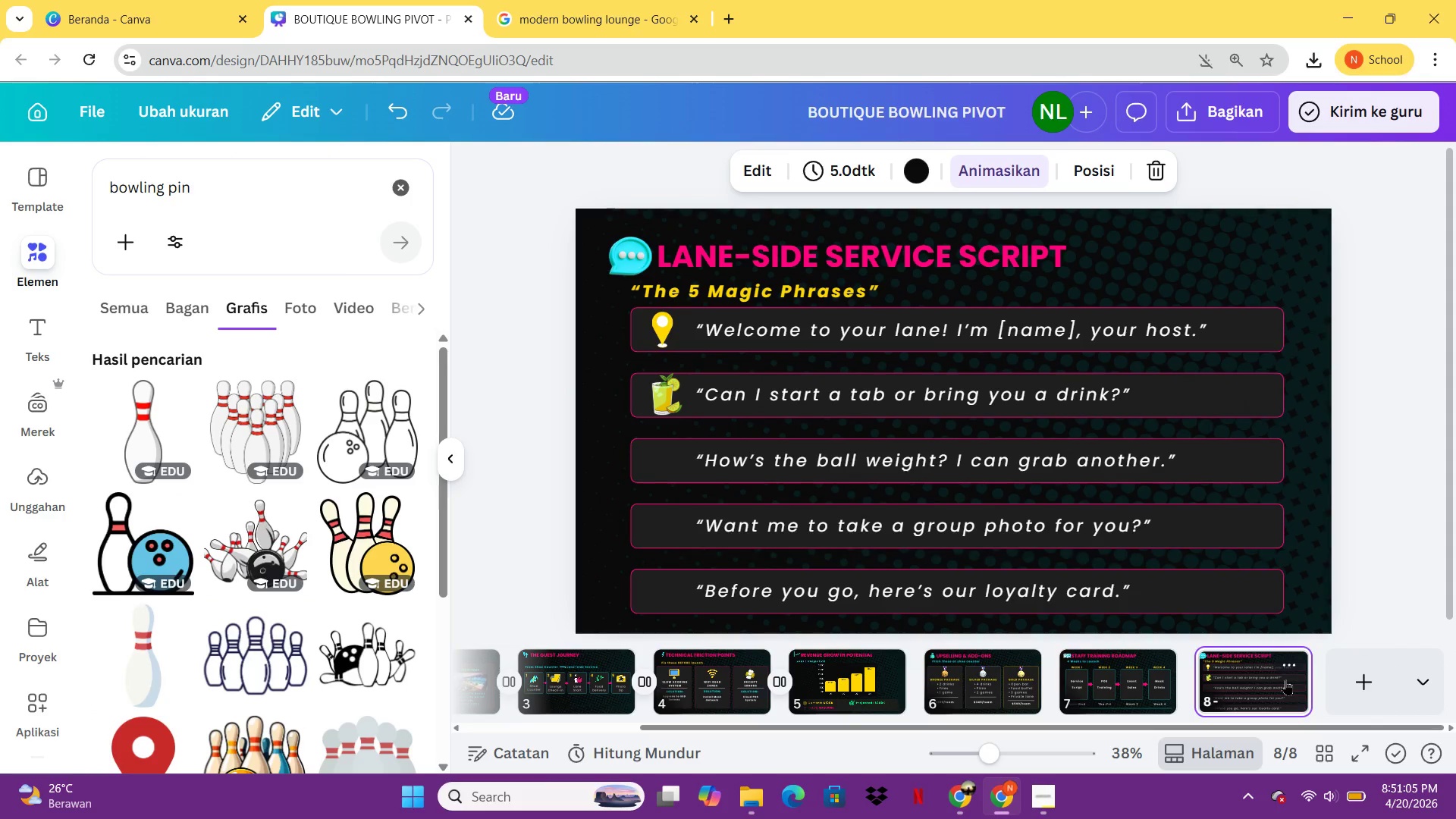 
key(Control+ControlLeft)
 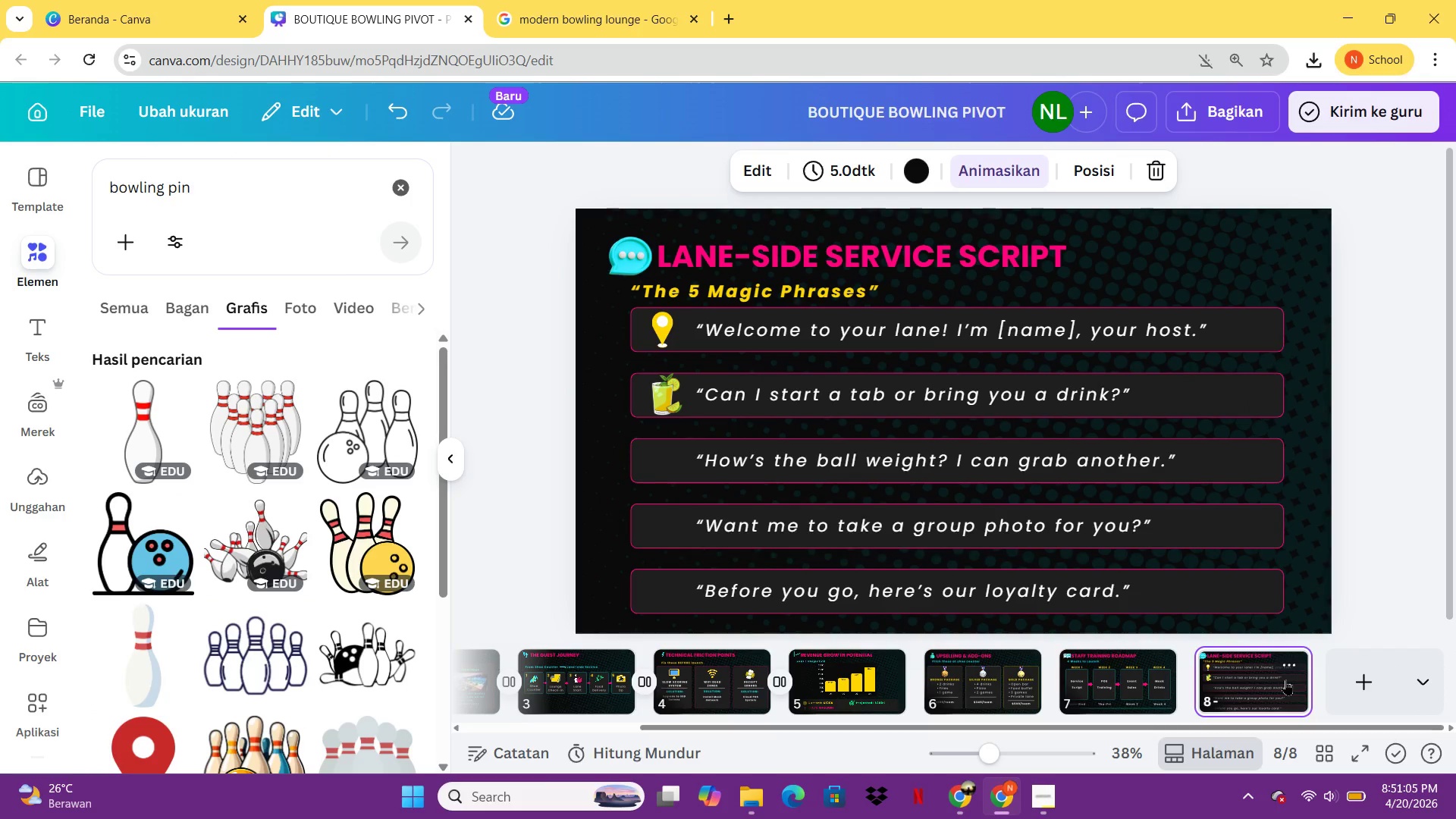 
key(Control+V)
 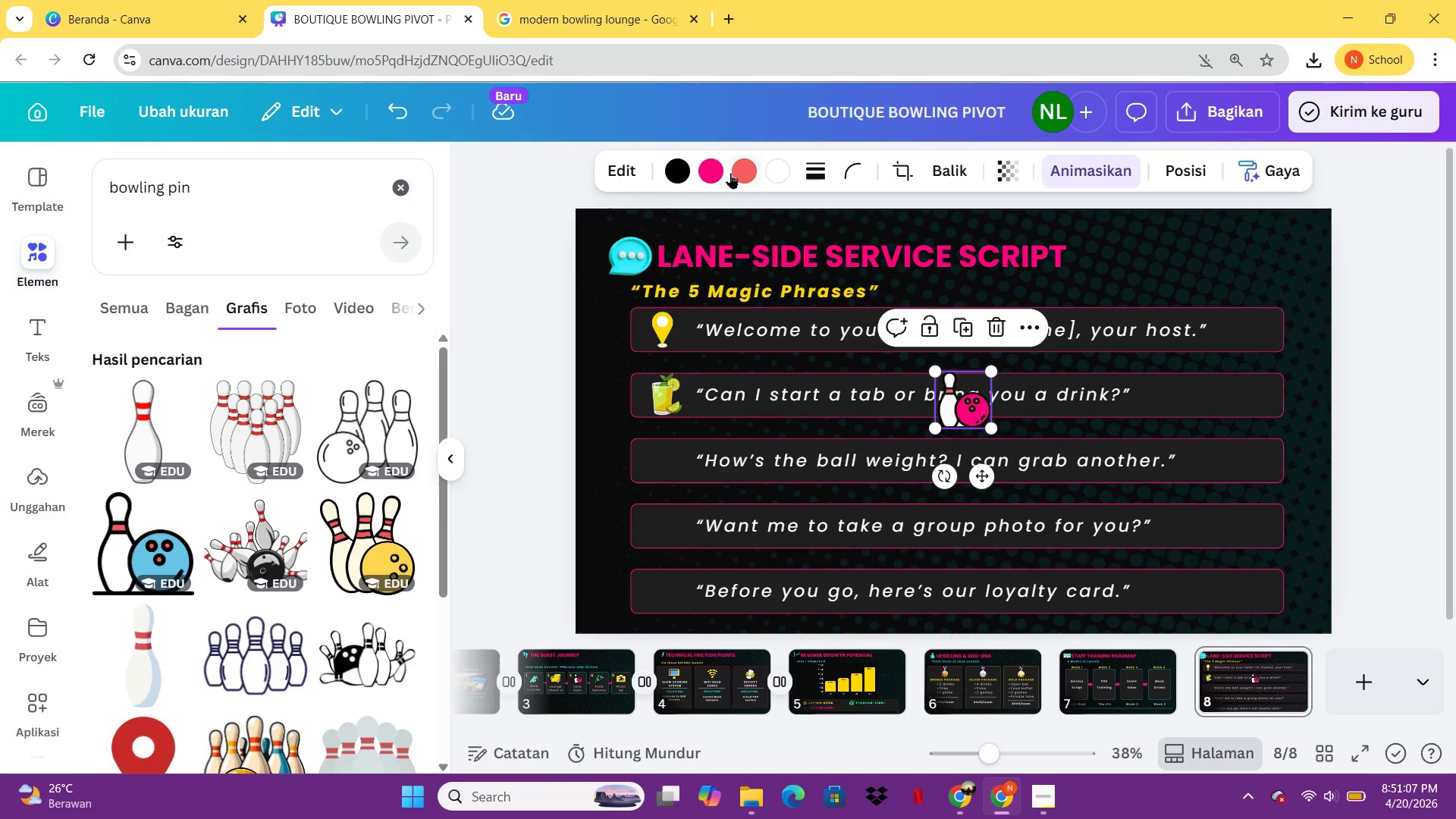 
left_click([727, 171])
 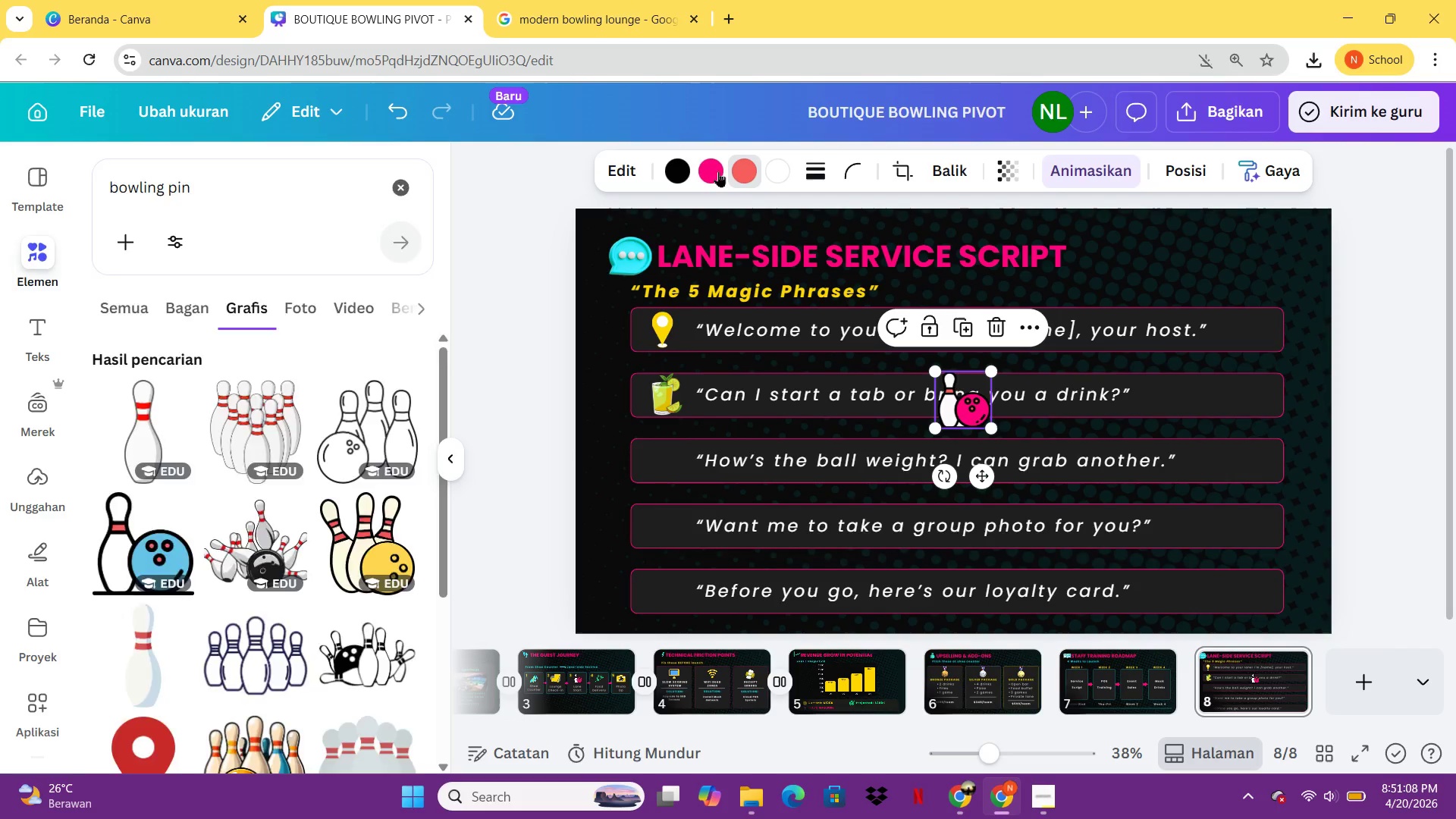 
left_click([714, 171])
 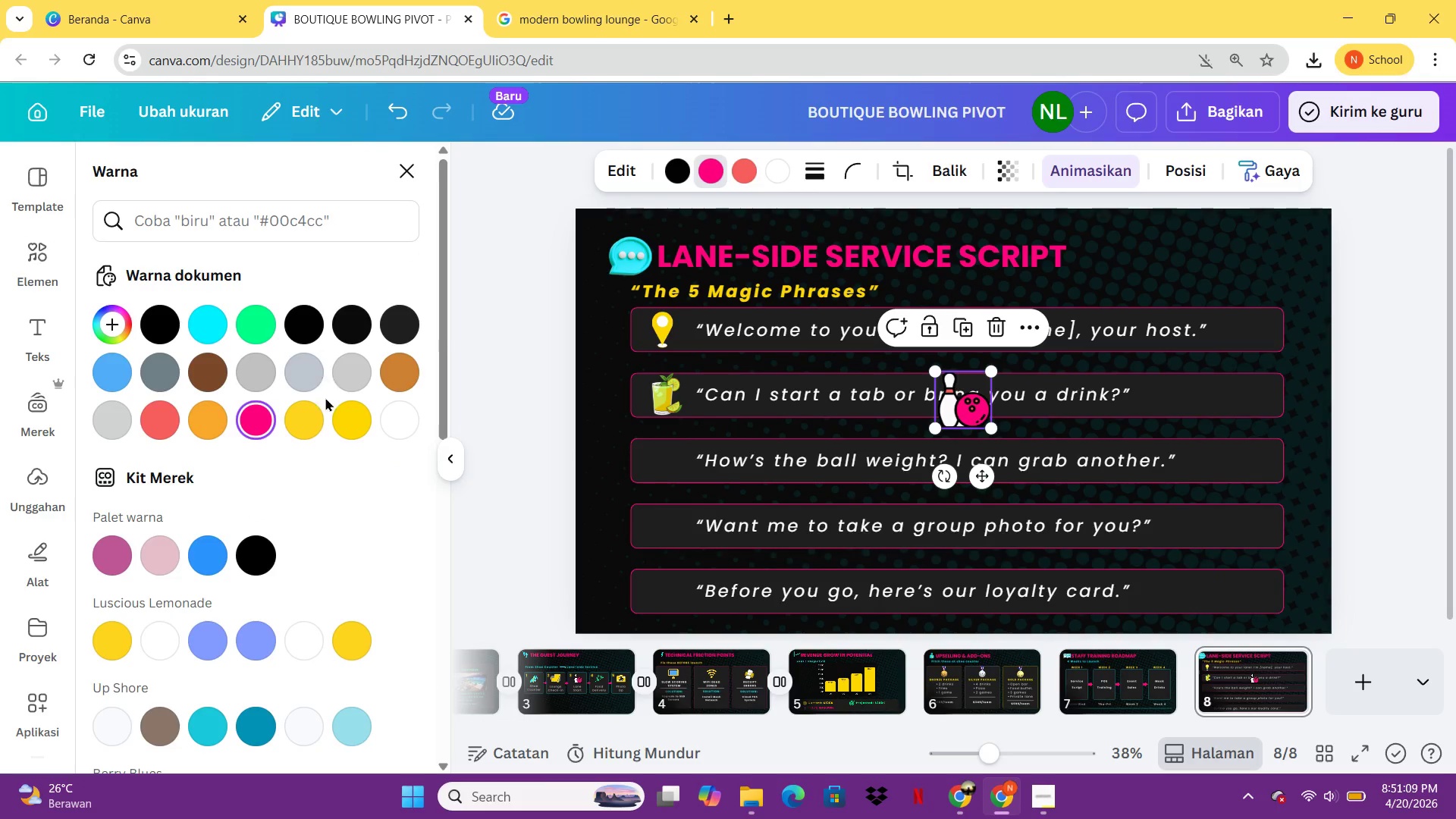 
left_click([353, 412])
 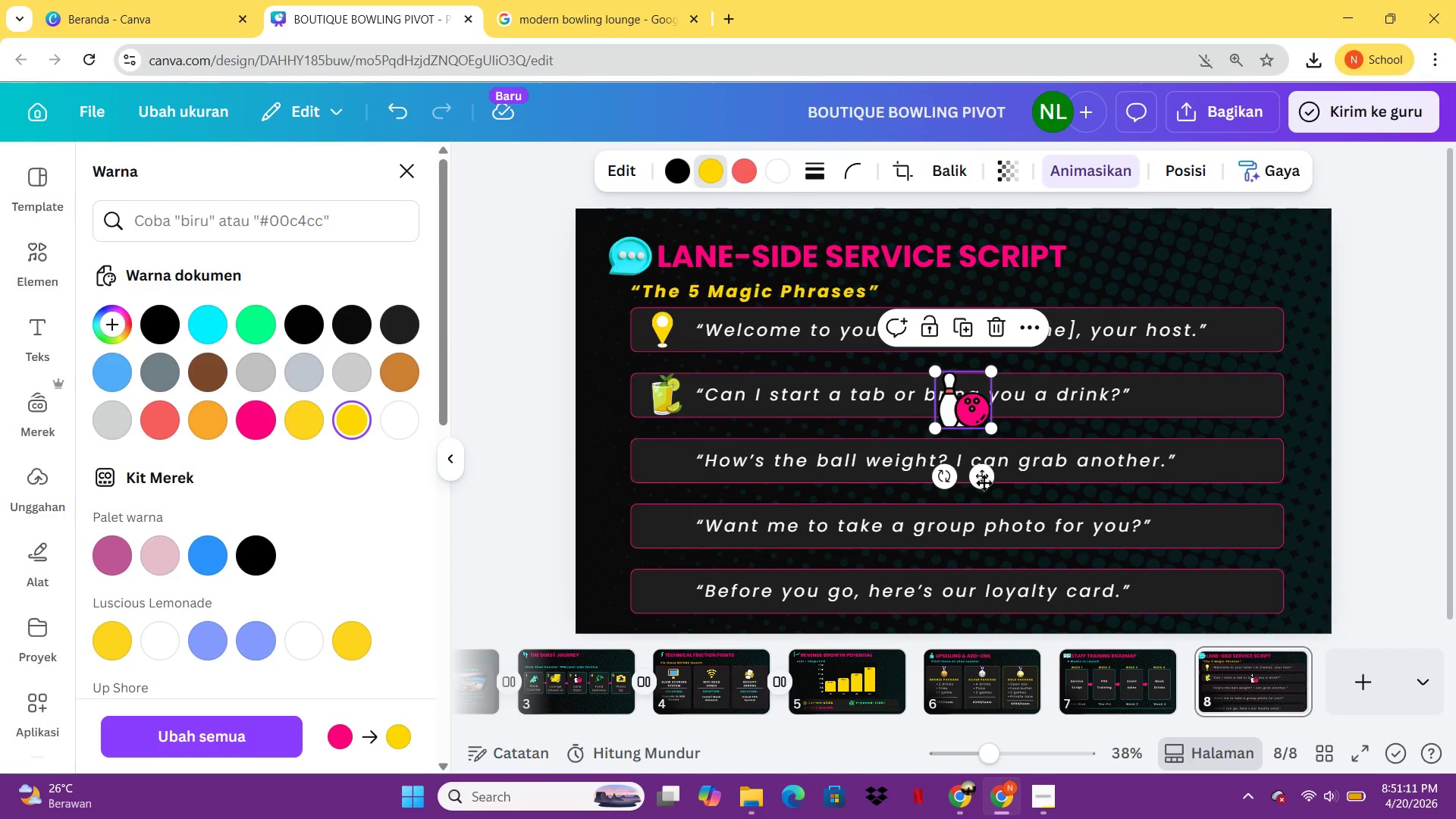 
left_click_drag(start_coordinate=[984, 482], to_coordinate=[668, 537])
 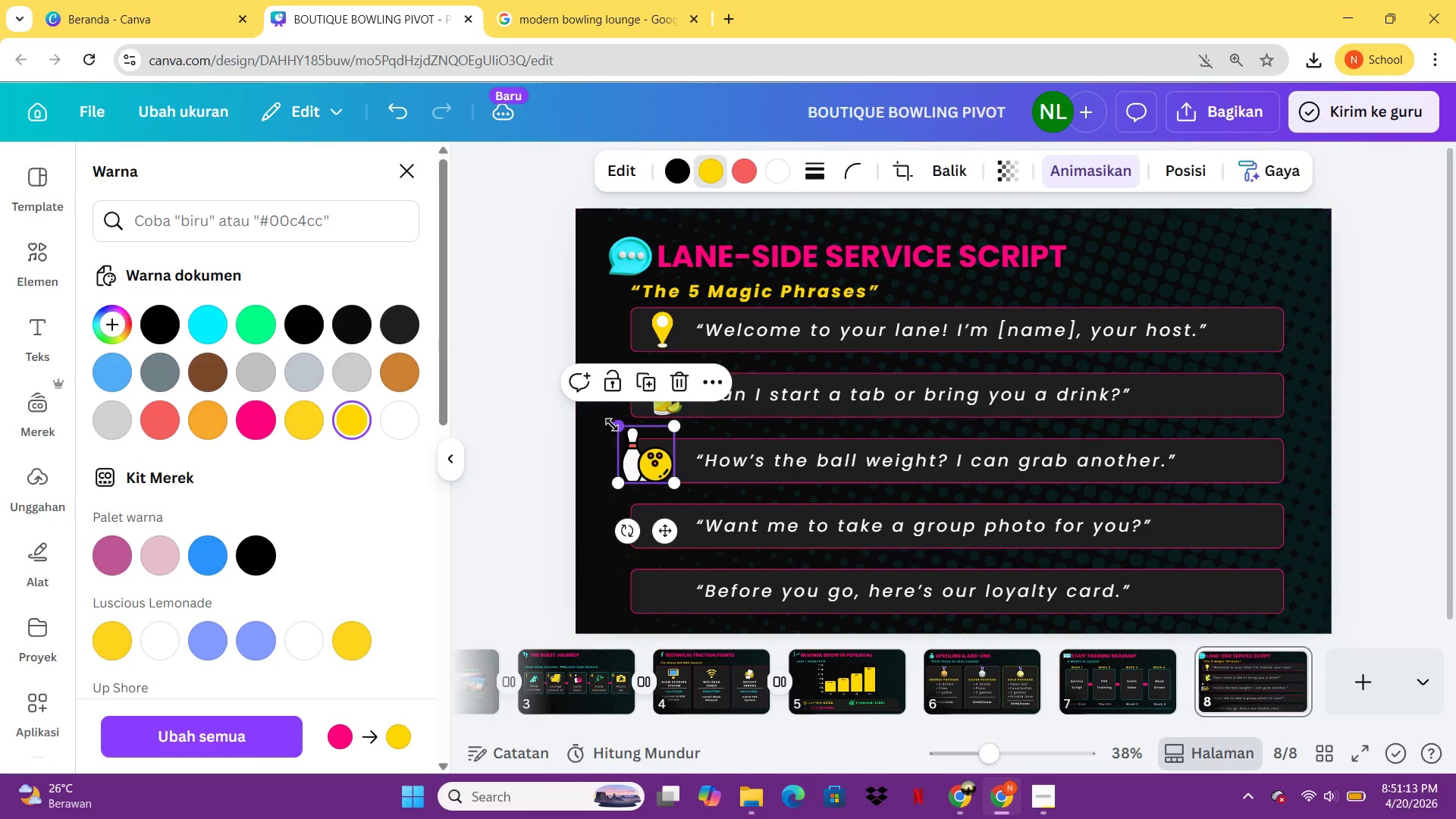 
left_click_drag(start_coordinate=[612, 423], to_coordinate=[634, 441])
 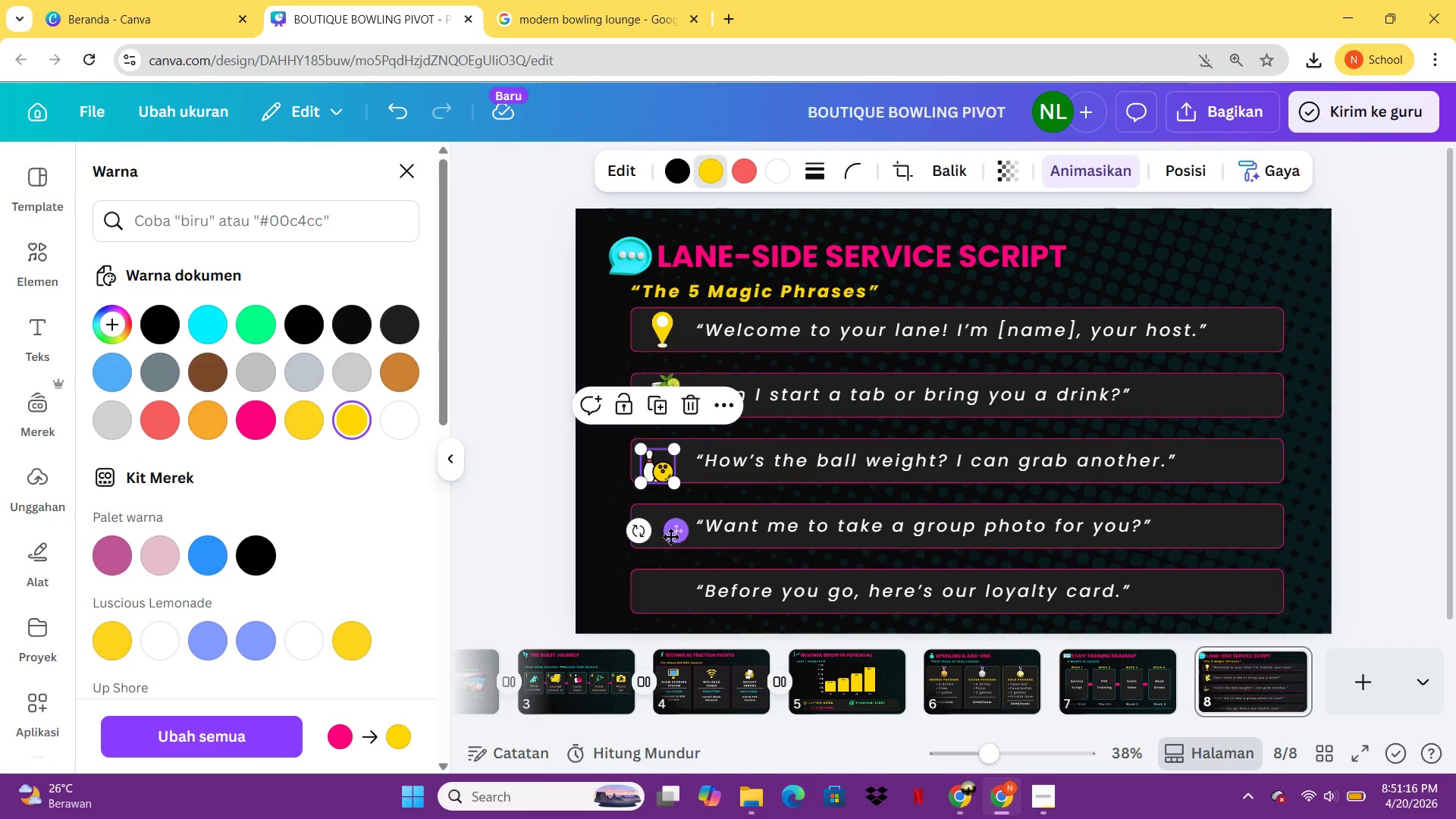 
left_click_drag(start_coordinate=[673, 539], to_coordinate=[678, 534])
 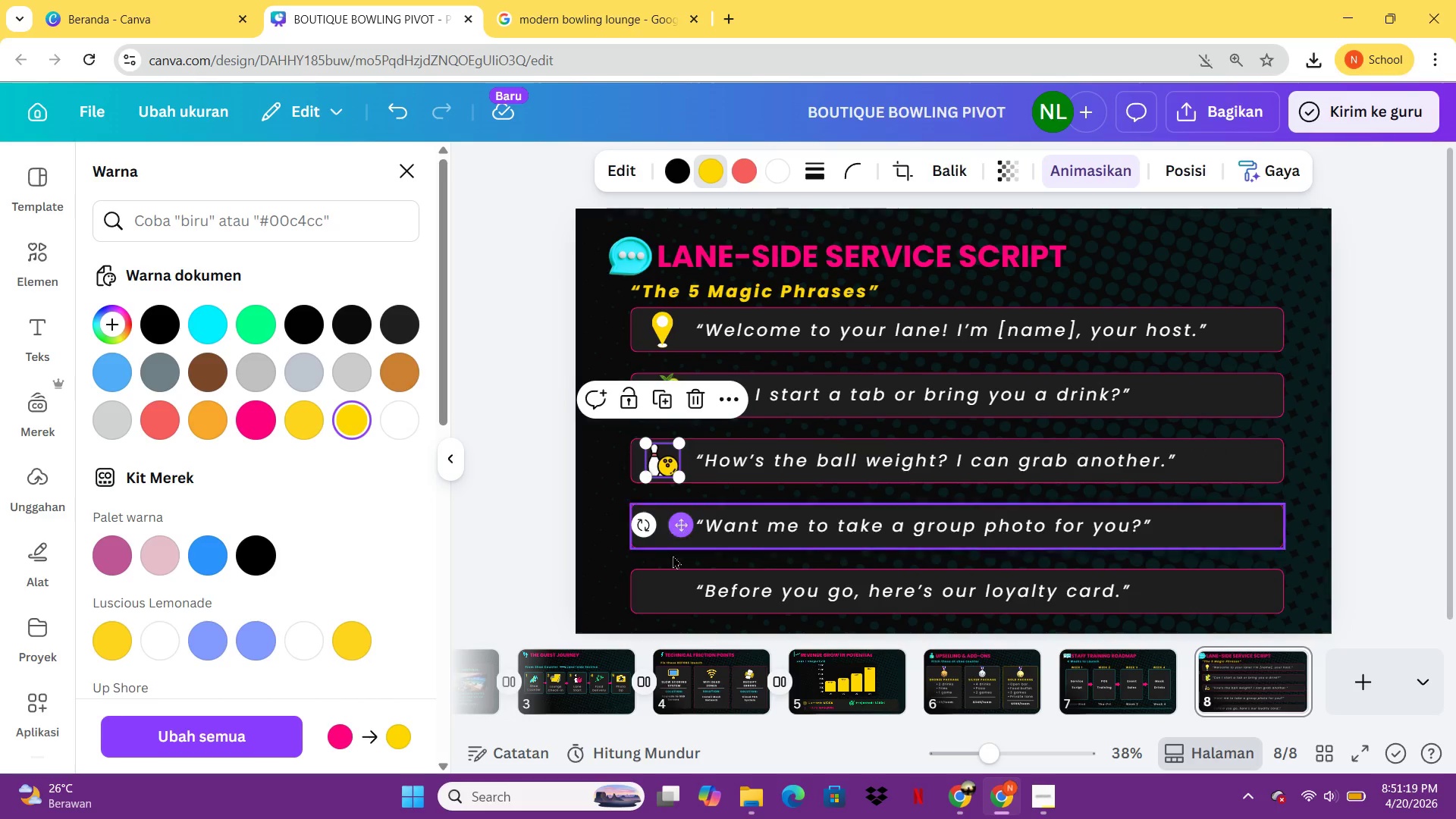 
left_click([671, 557])
 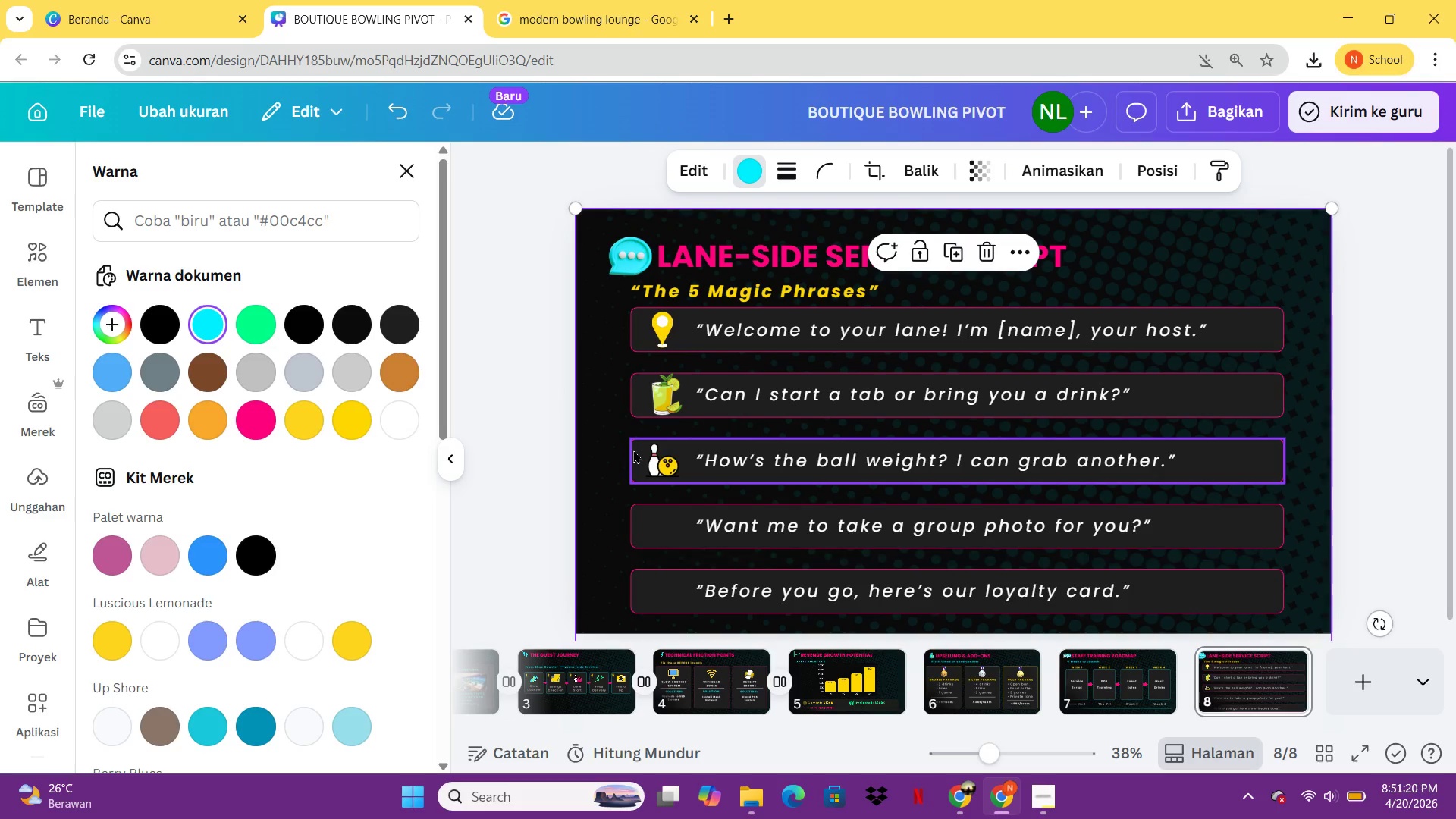 
left_click([657, 455])
 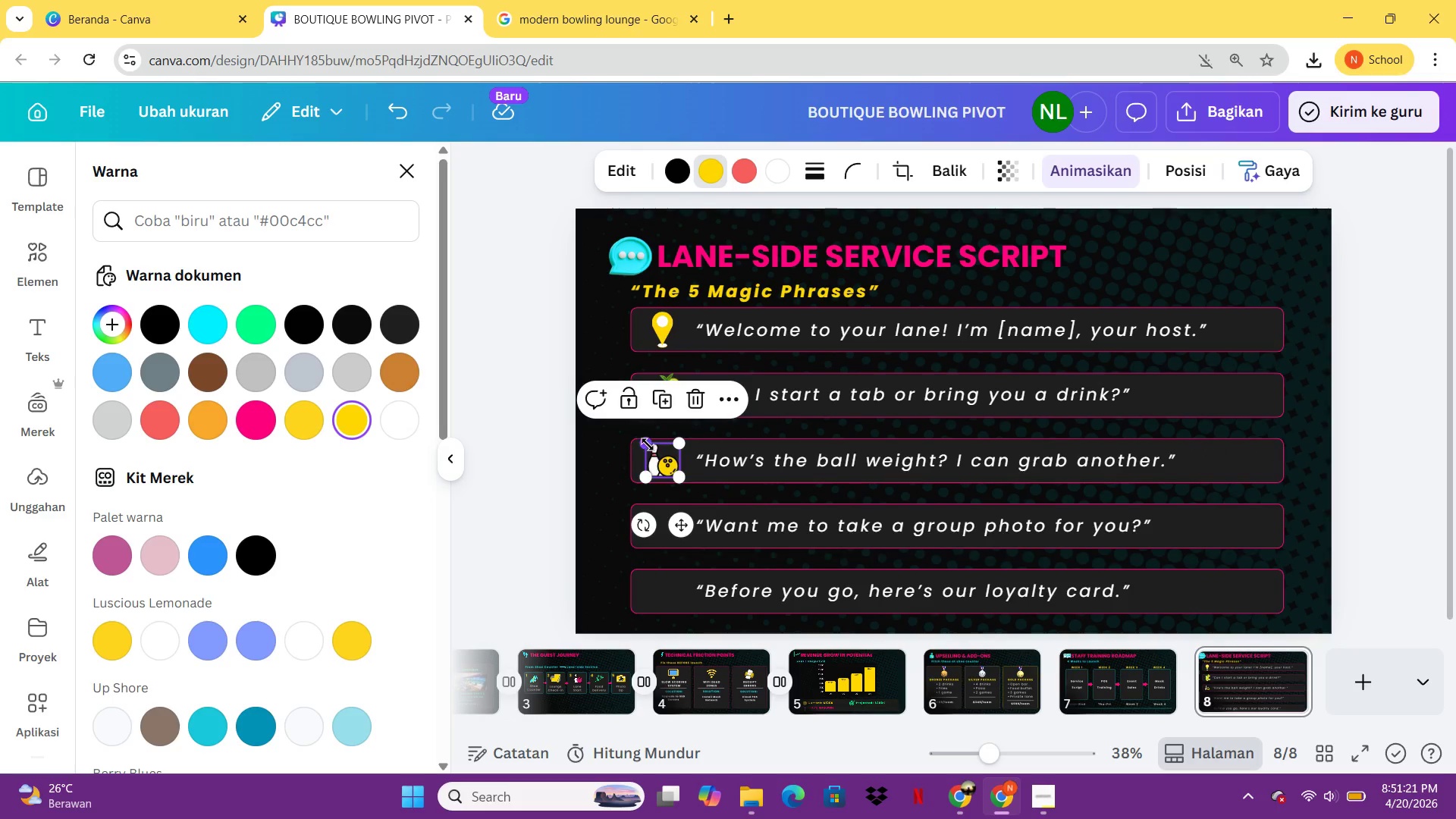 
left_click_drag(start_coordinate=[645, 444], to_coordinate=[639, 441])
 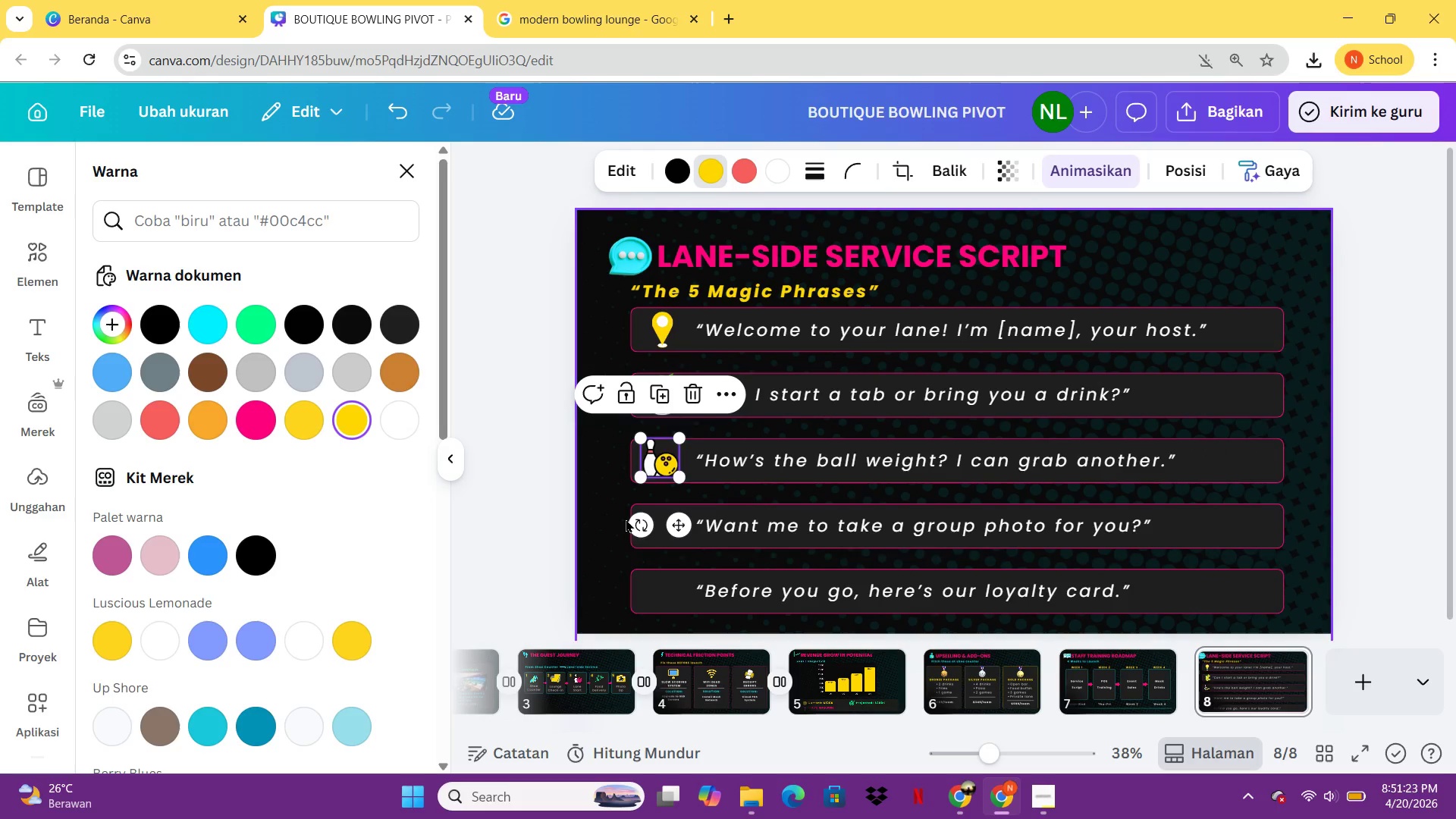 
left_click([626, 519])
 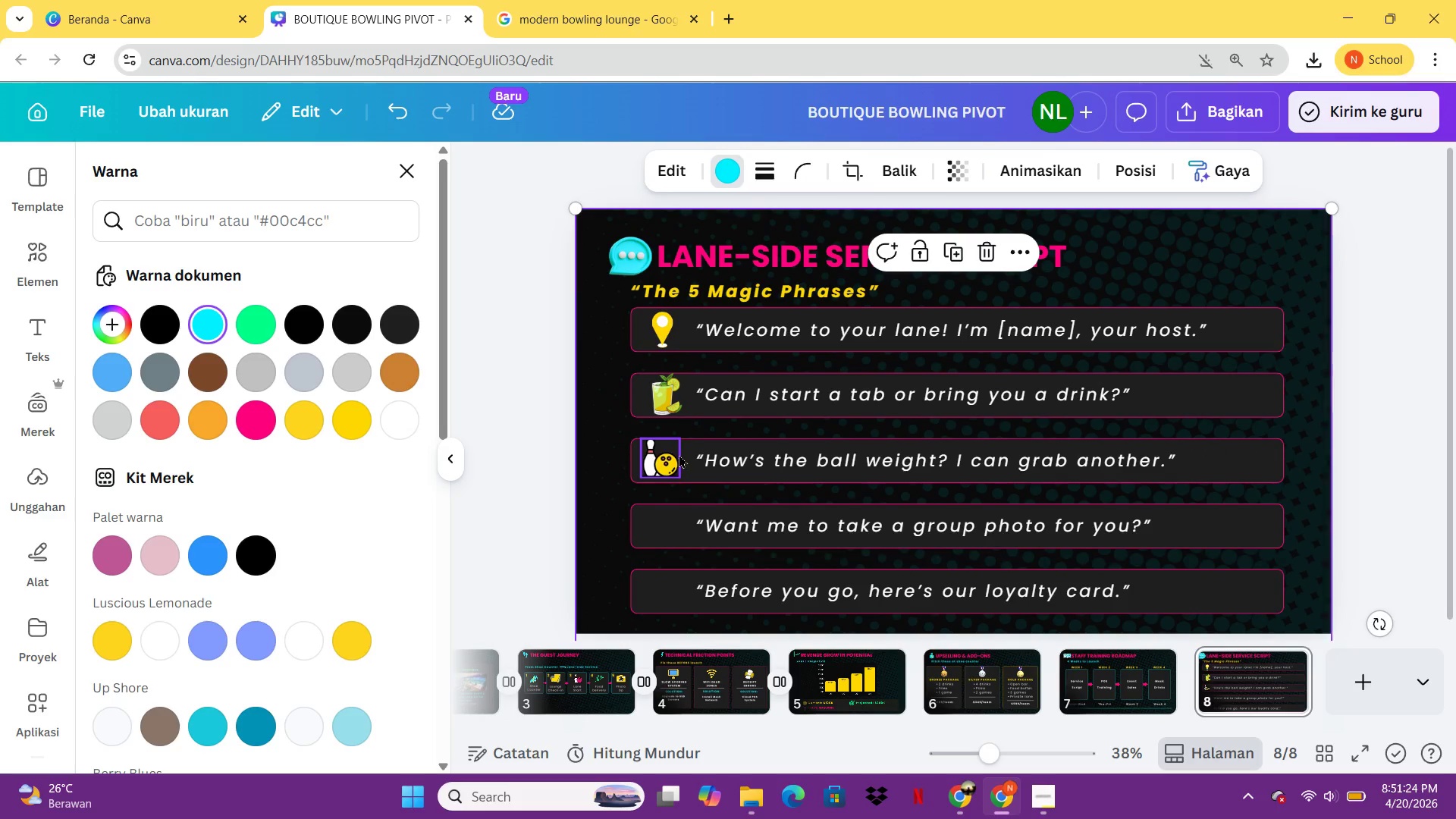 
left_click([679, 454])
 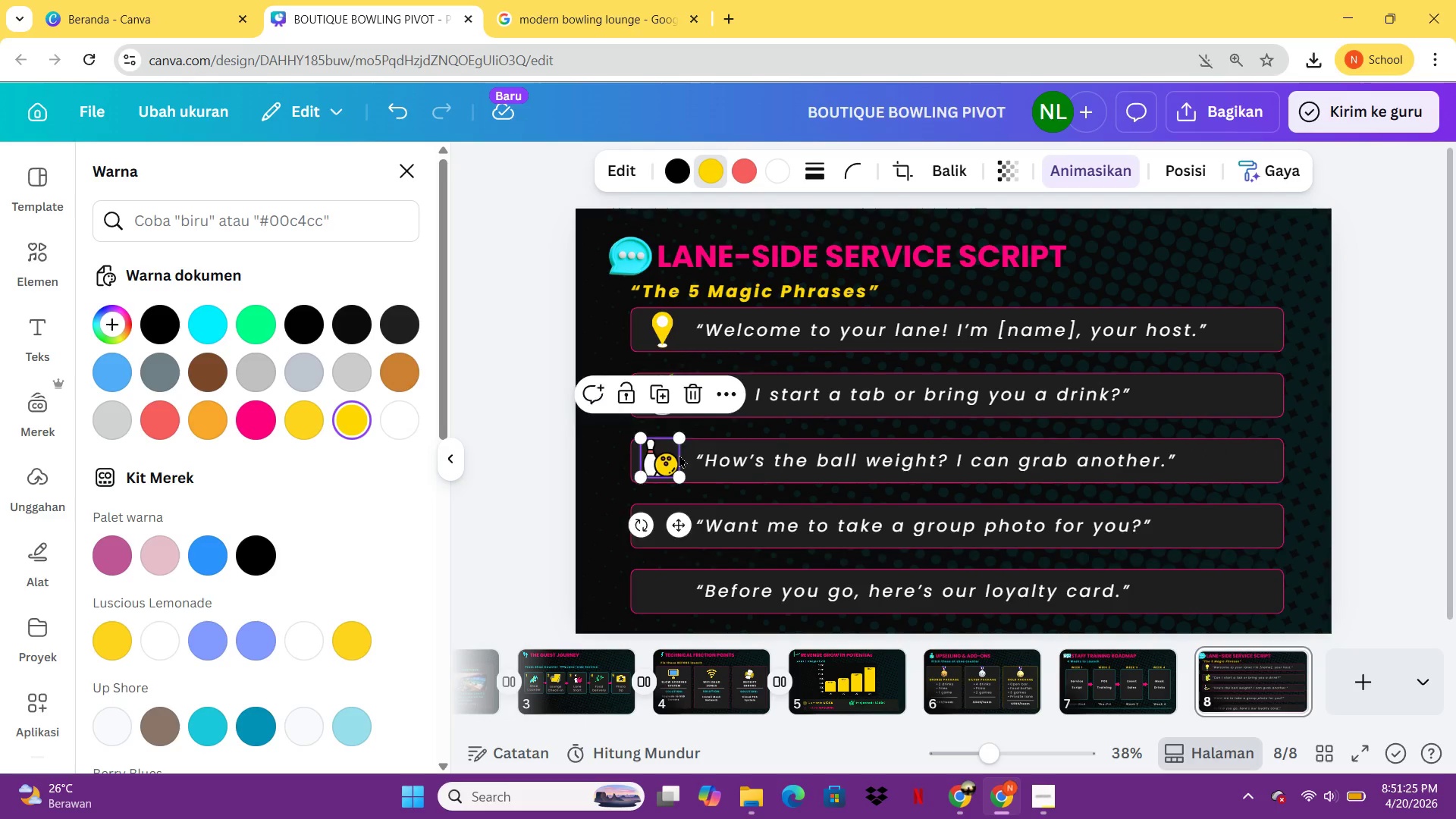 
hold_key(key=ArrowDown, duration=0.86)
 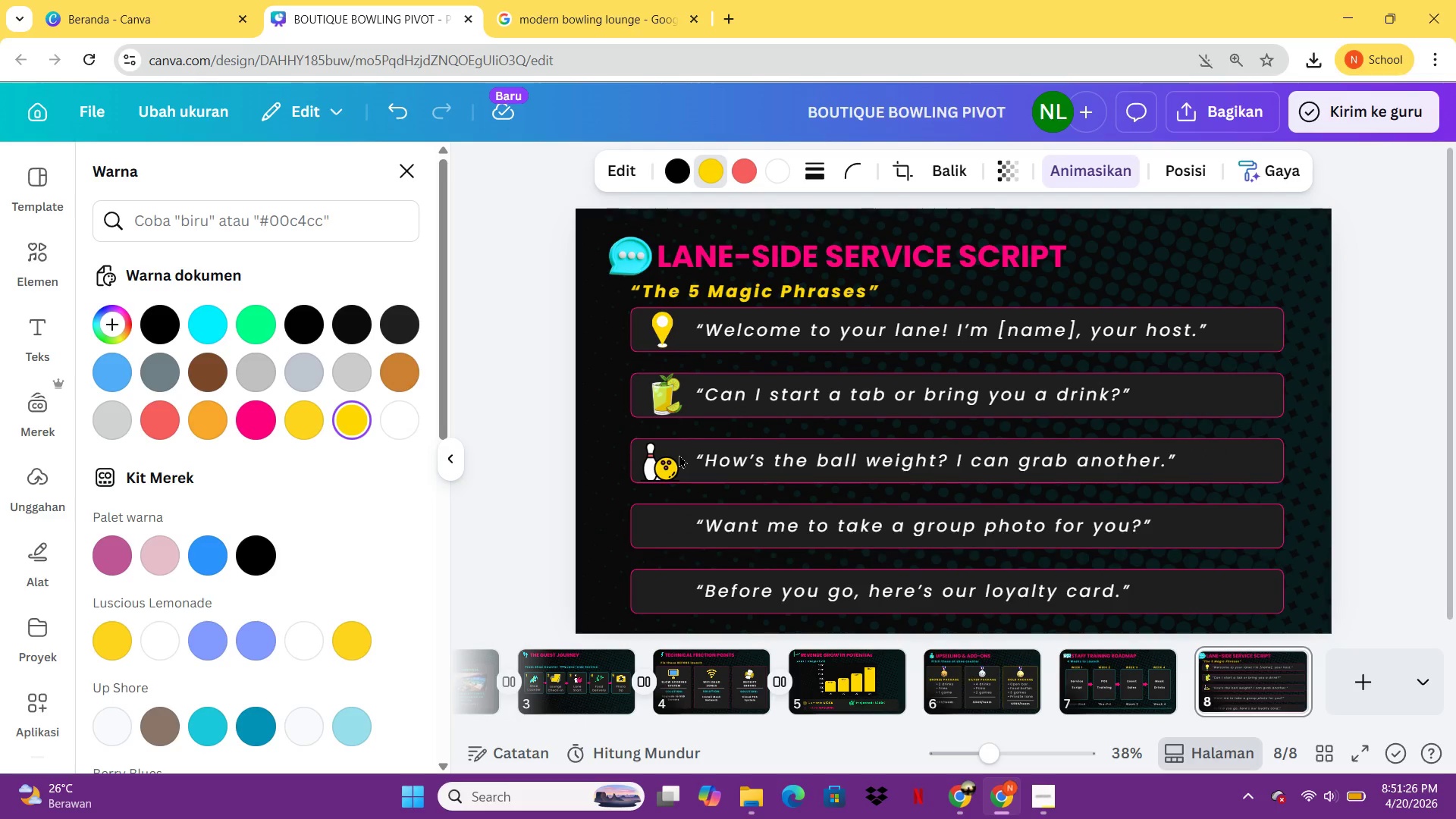 
hold_key(key=ArrowRight, duration=0.73)
 